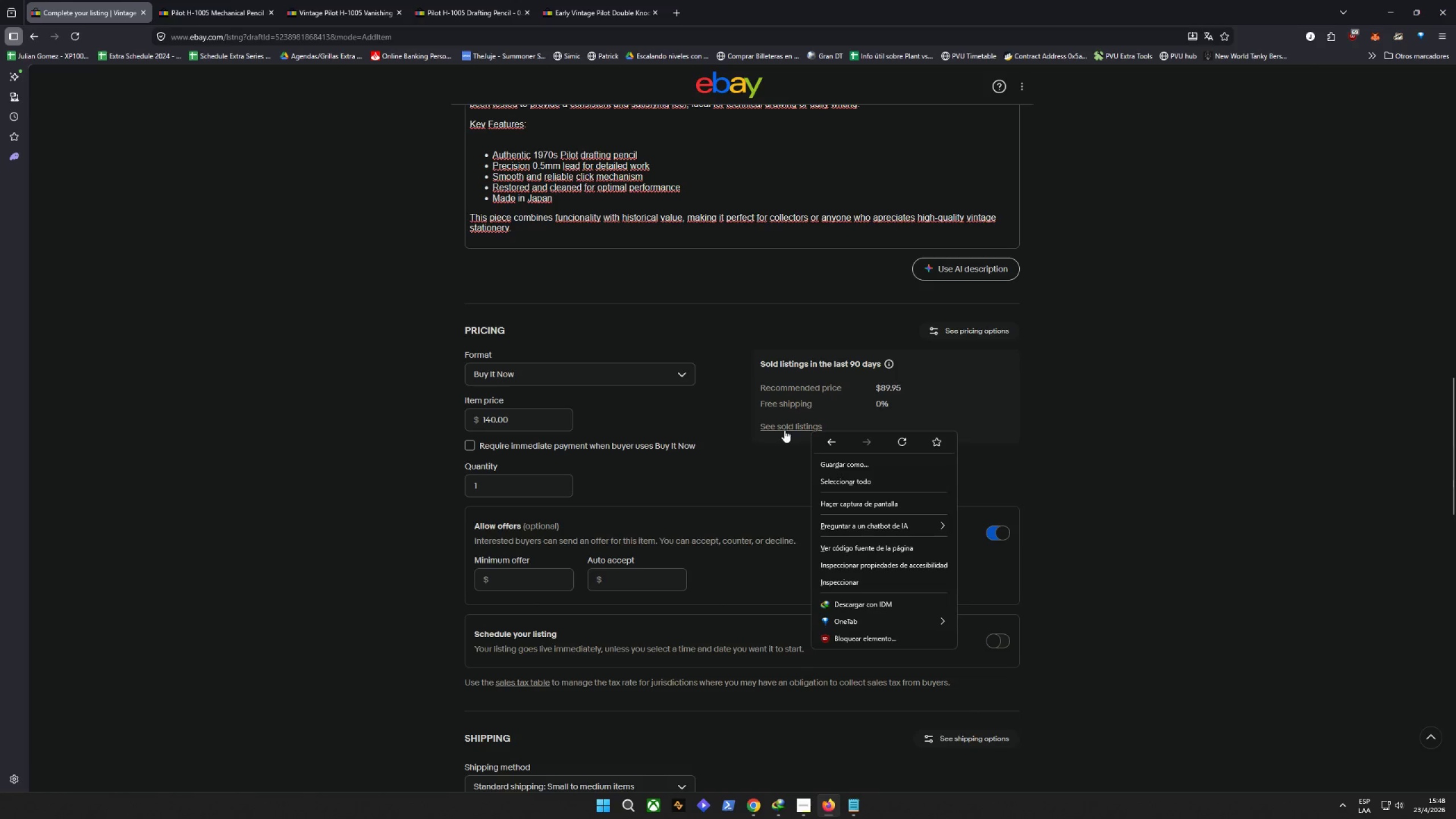 
left_click([784, 429])
 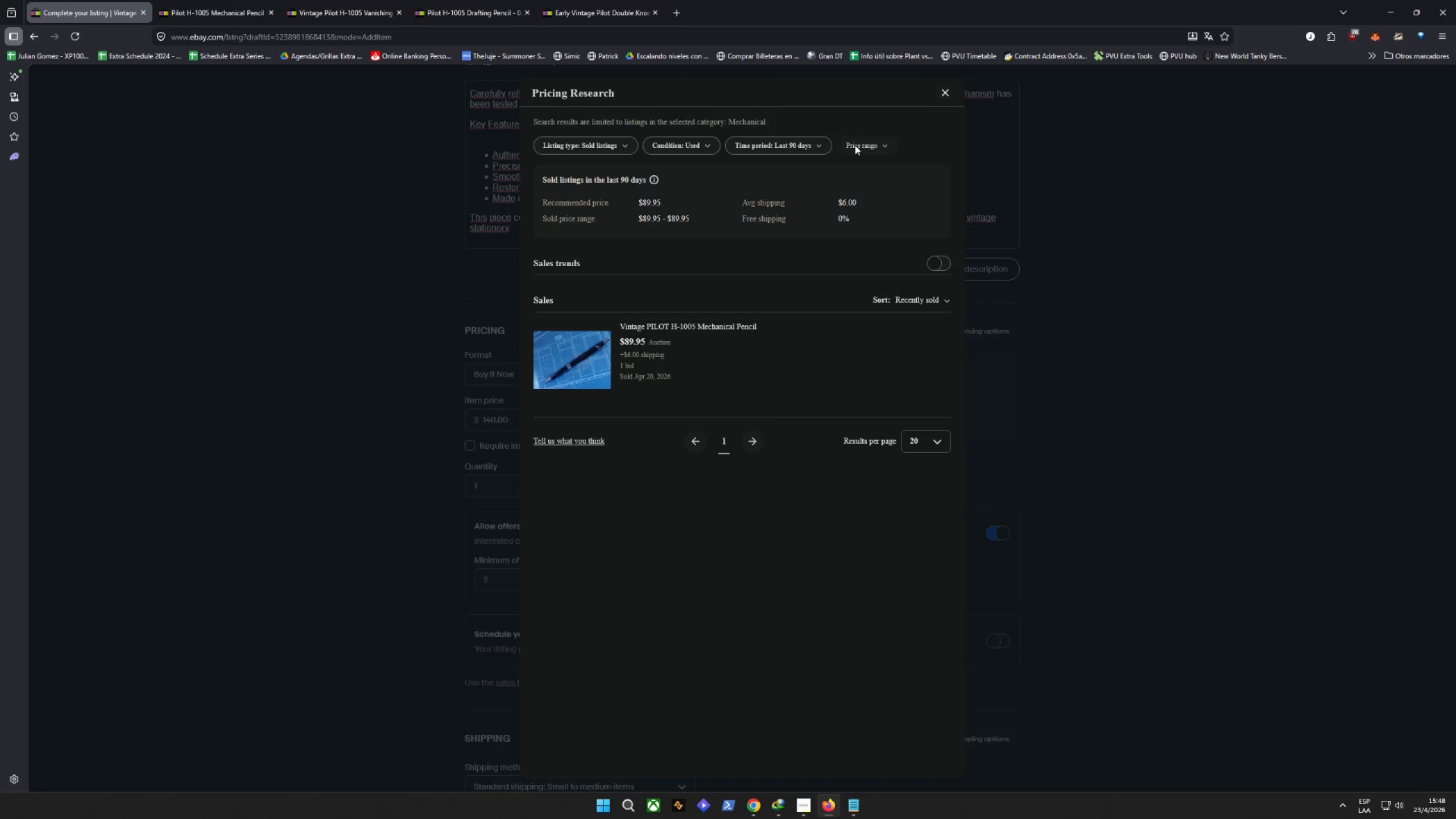 
wait(13.34)
 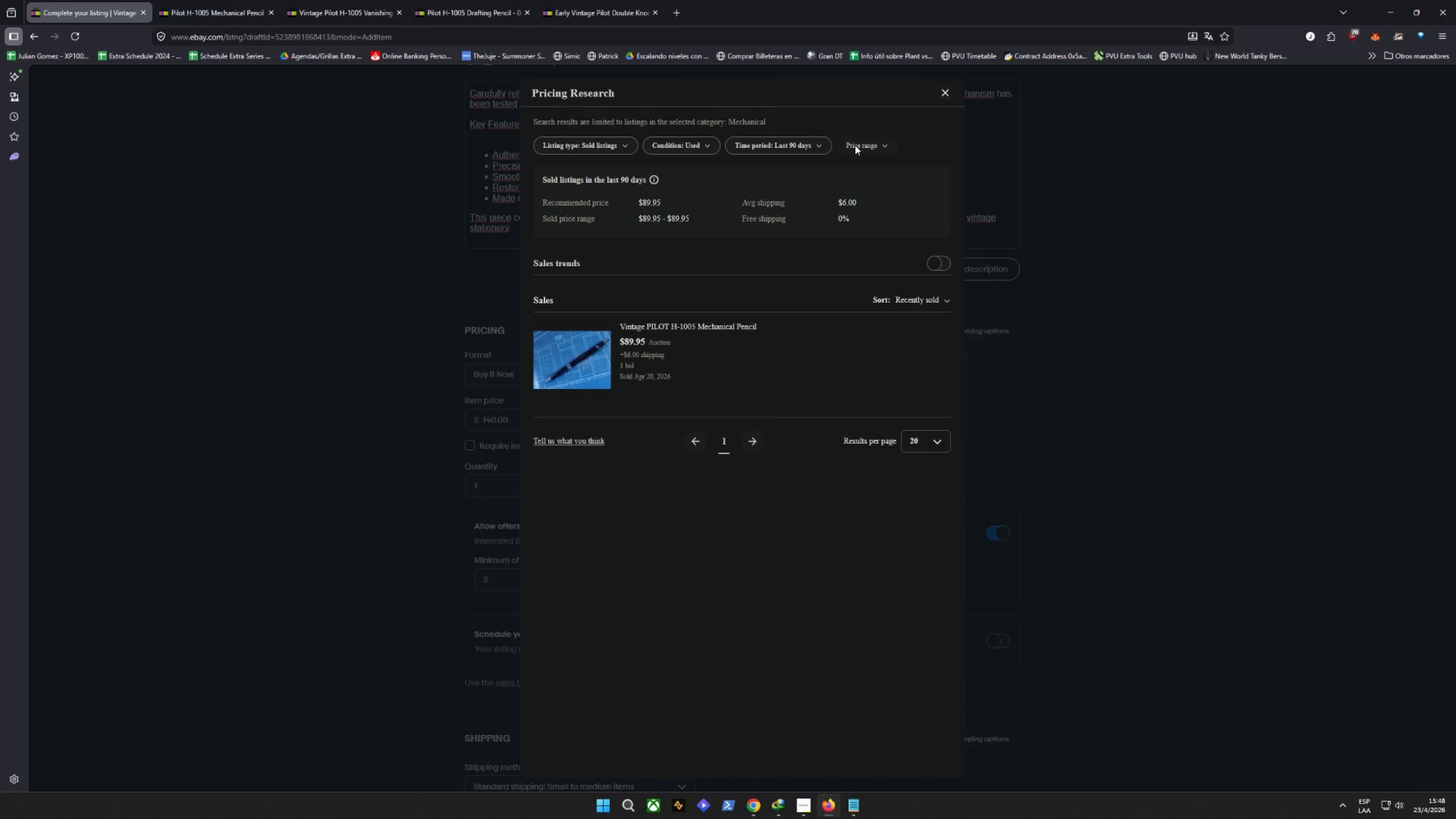 
scroll: coordinate [332, 506], scroll_direction: down, amount: 5.0
 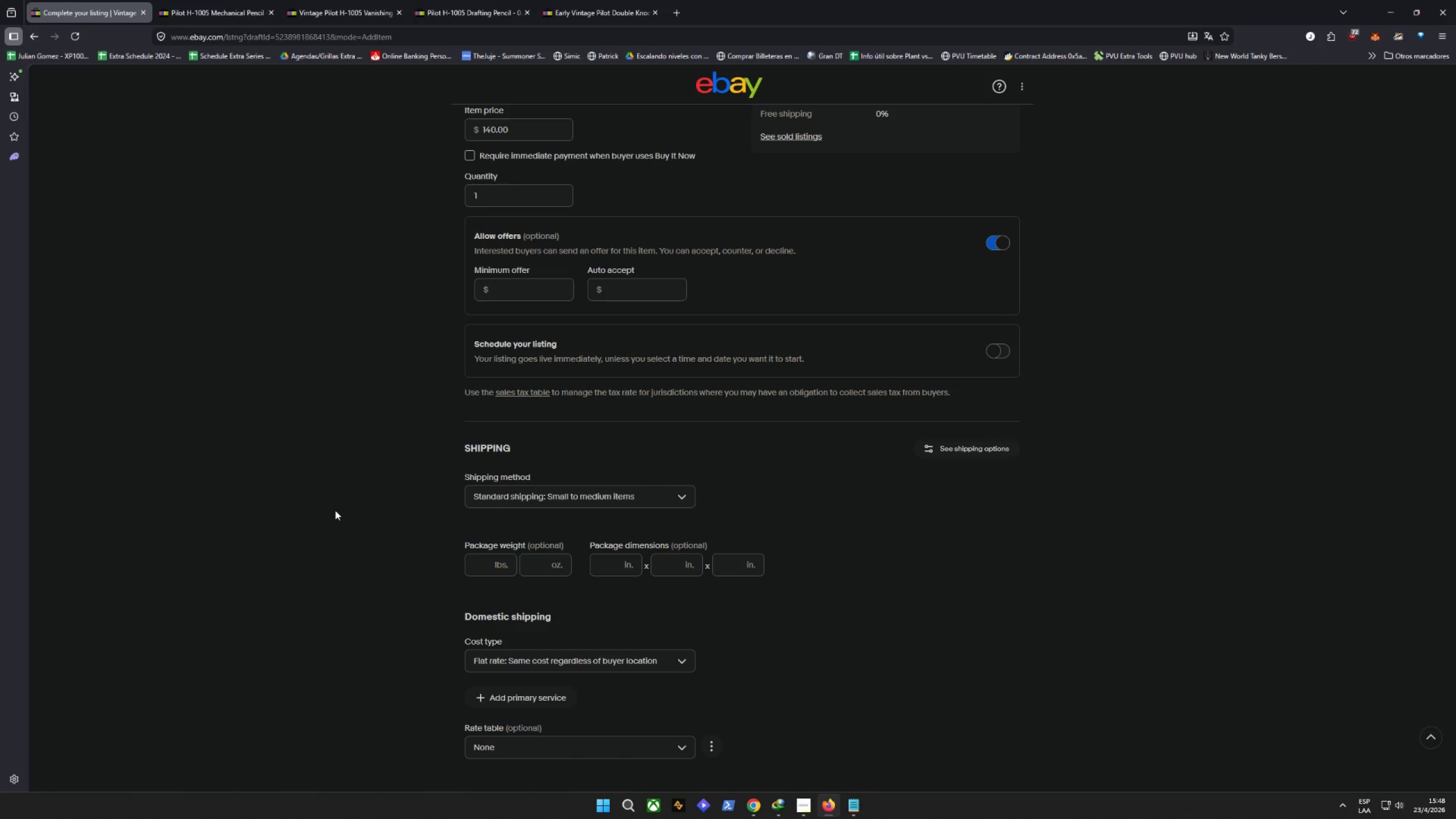 
wait(6.71)
 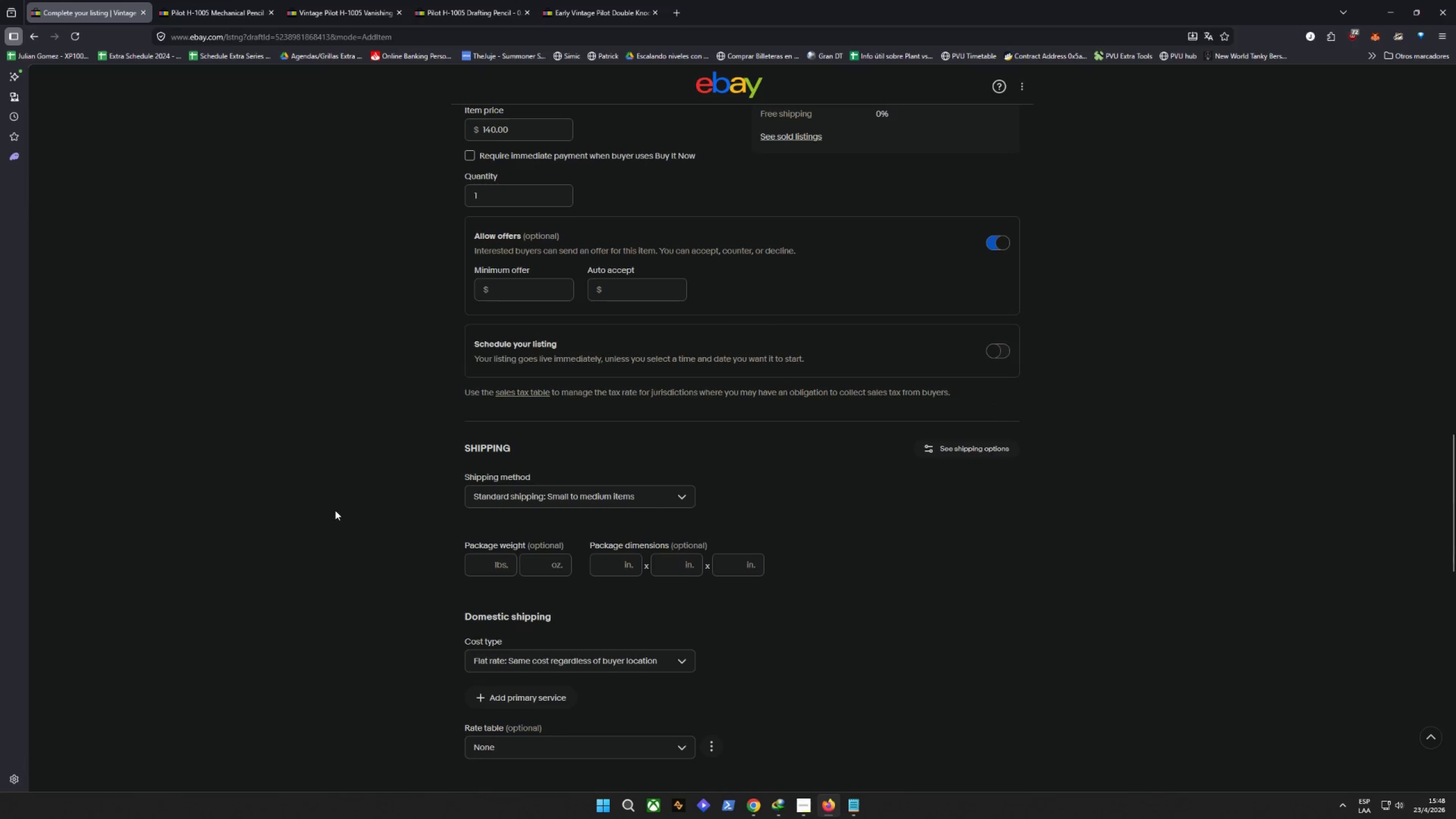 
left_click([541, 502])
 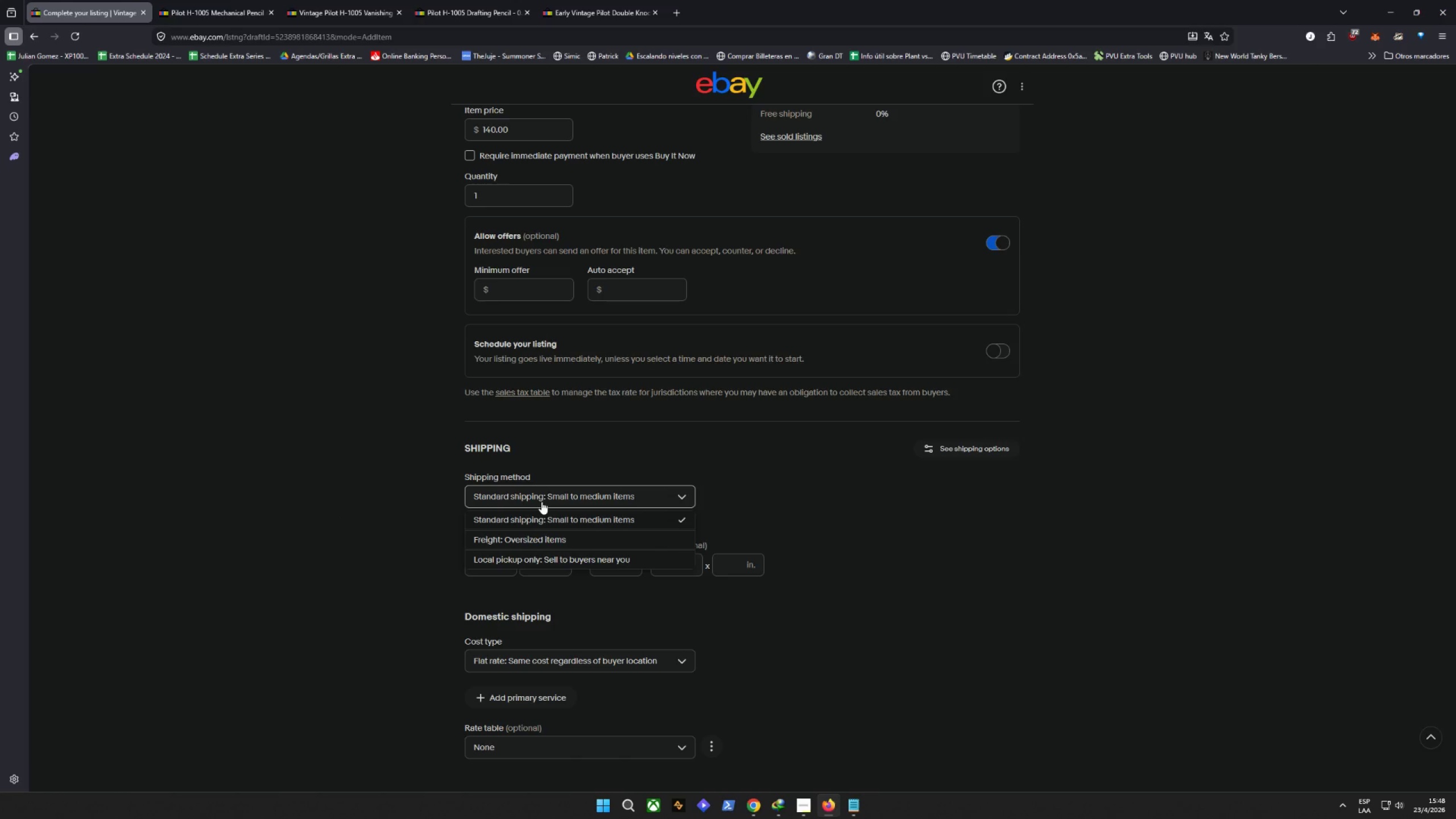 
wait(5.11)
 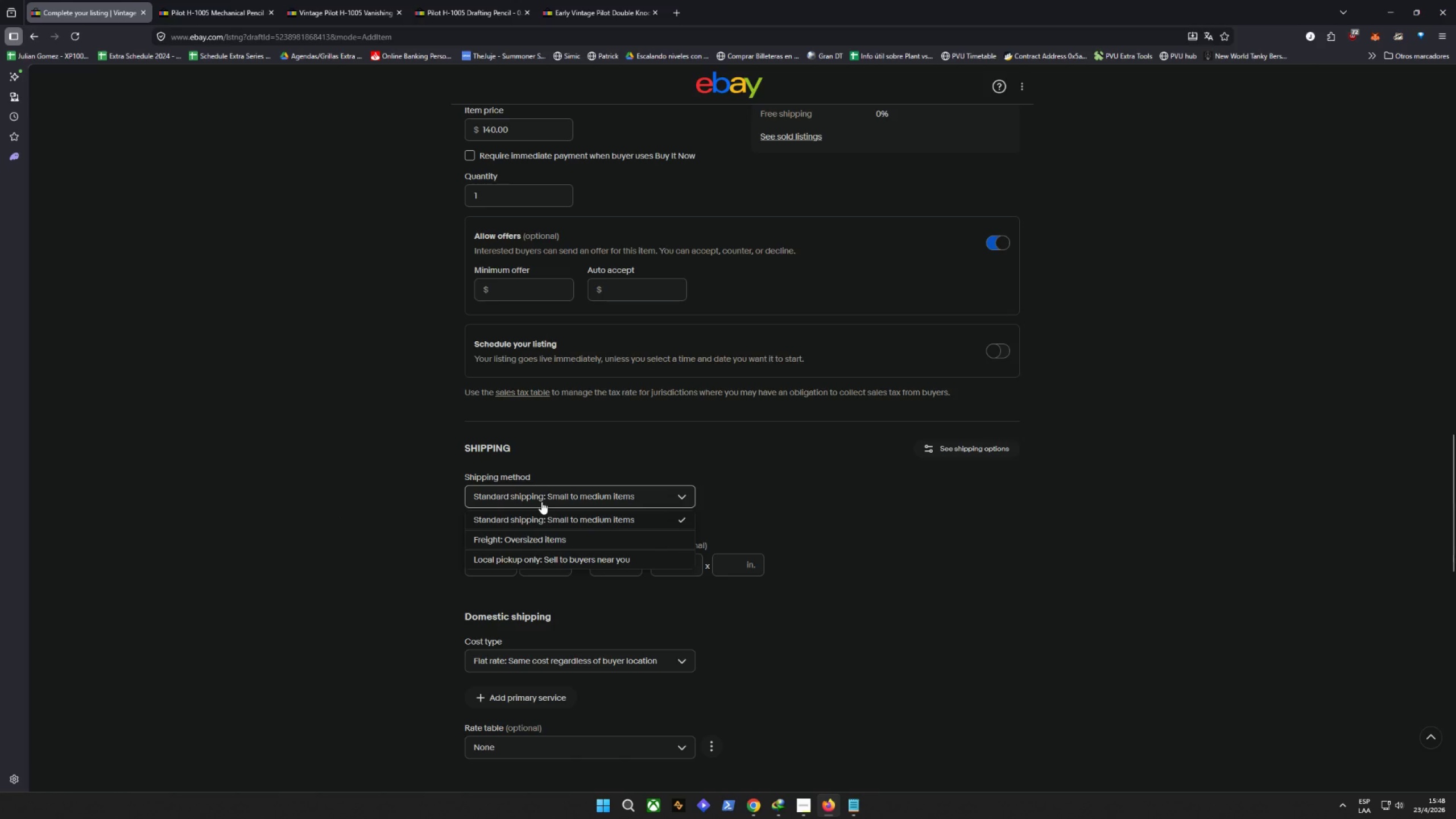 
double_click([949, 442])
 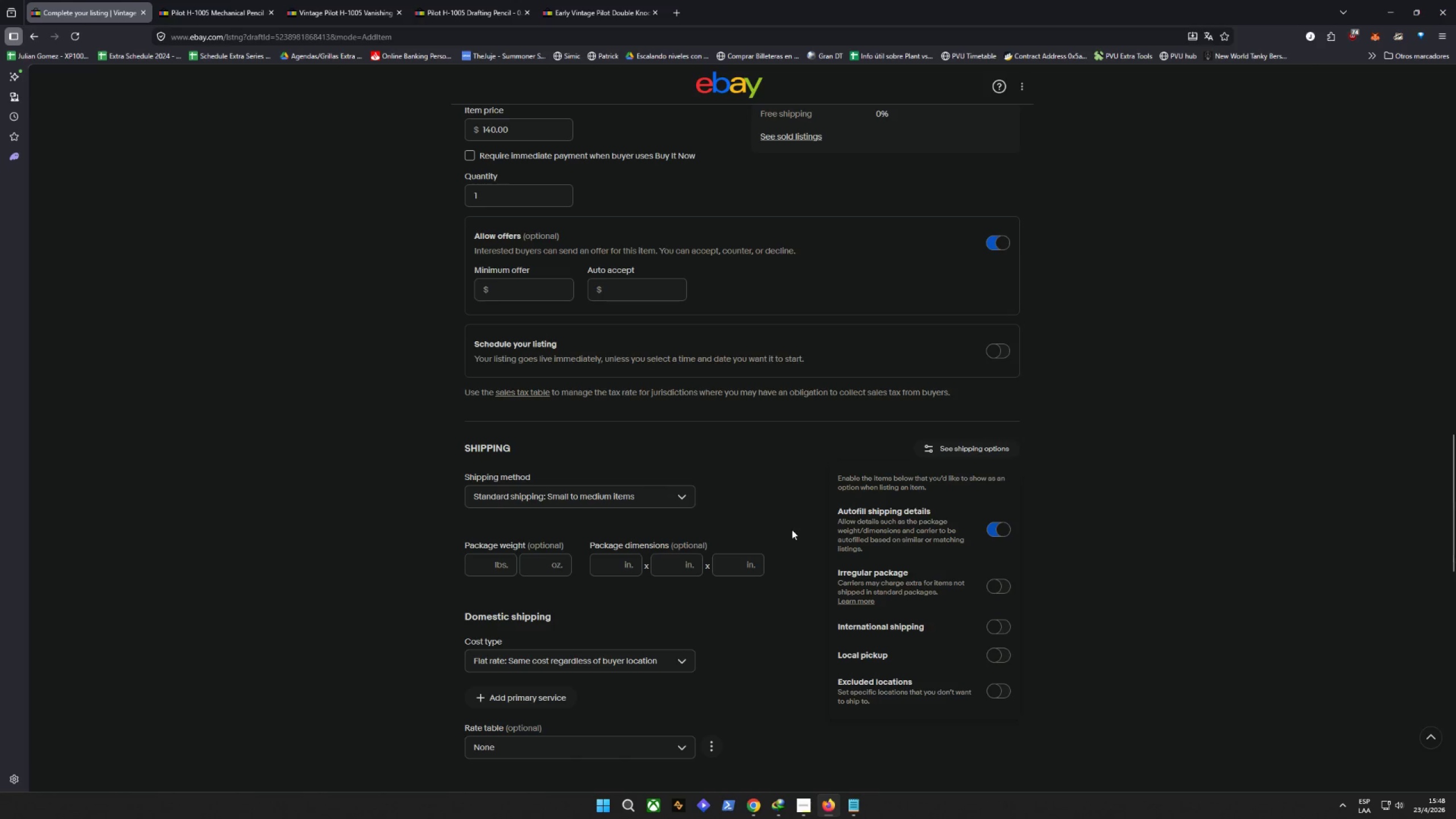 
wait(10.09)
 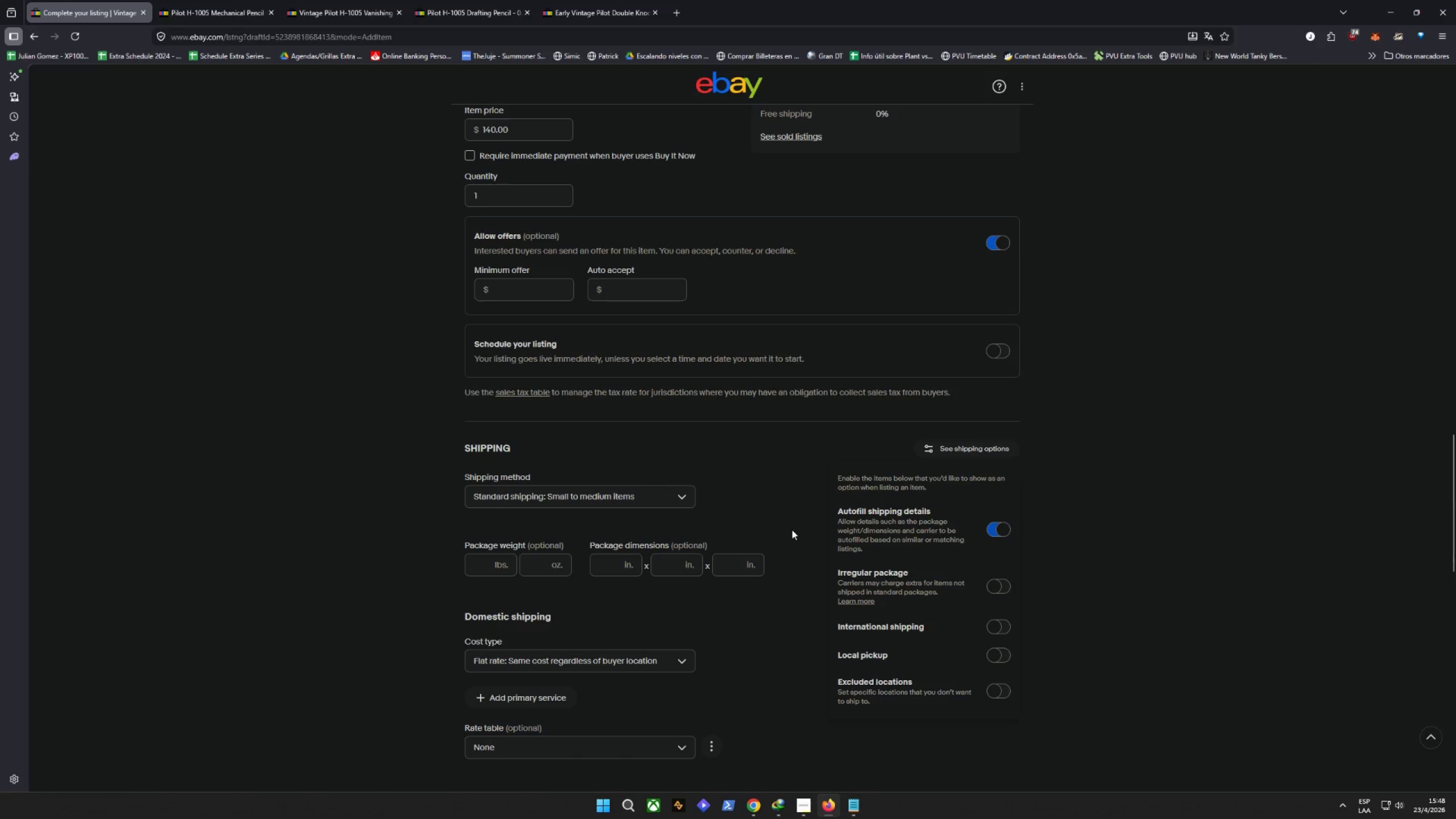 
left_click([969, 454])
 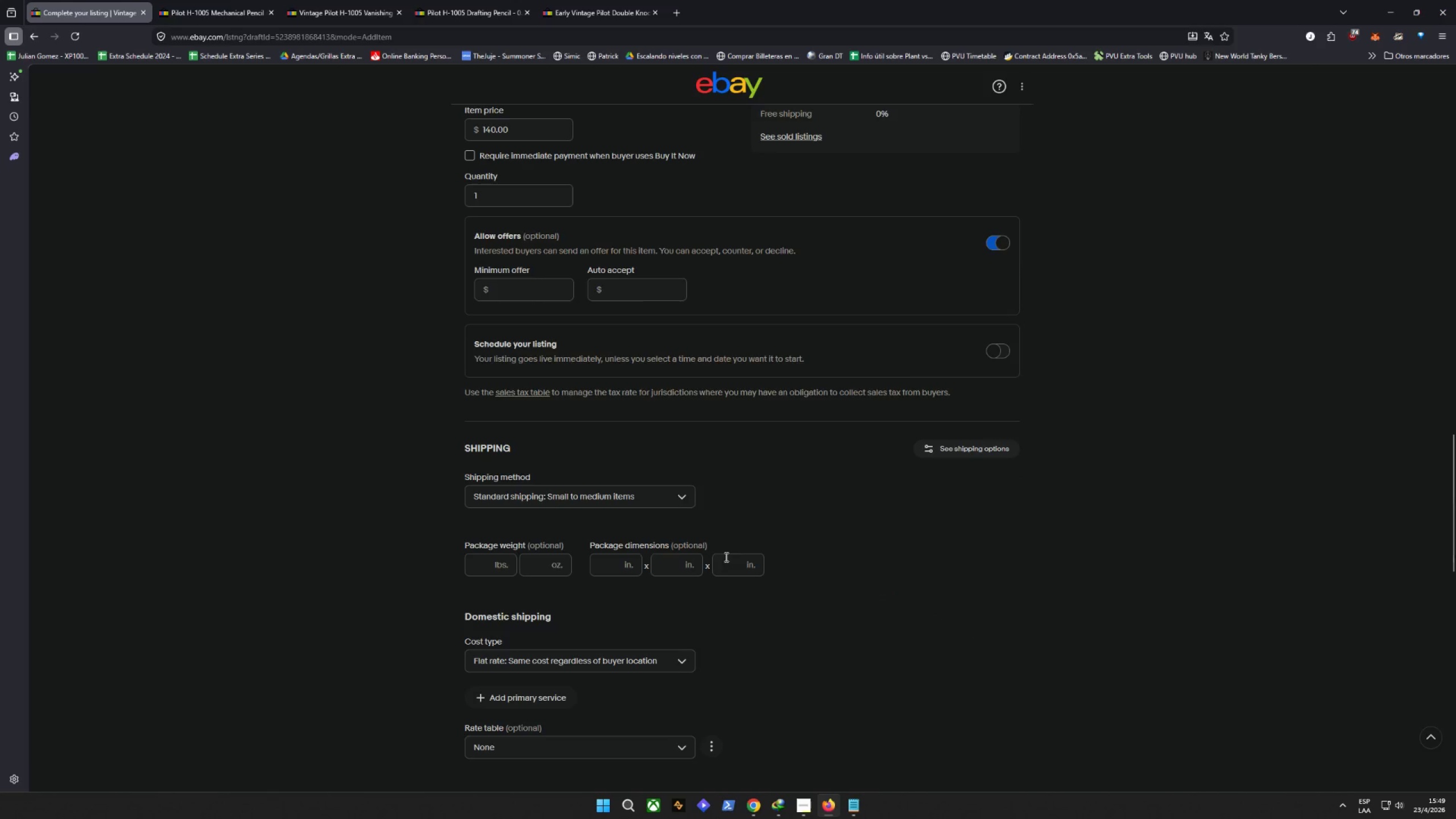 
scroll: coordinate [735, 557], scroll_direction: down, amount: 3.0
 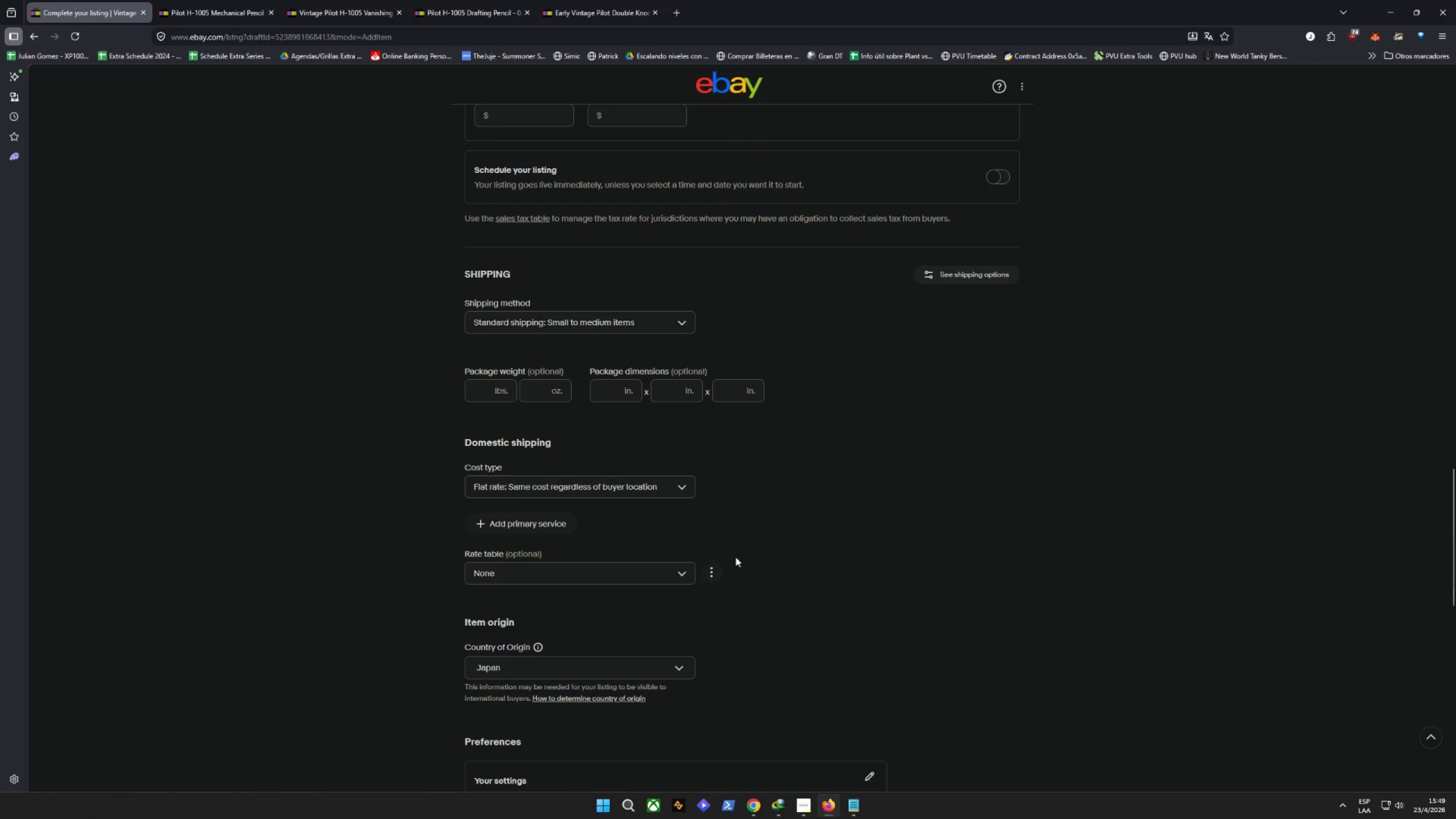 
scroll: coordinate [735, 557], scroll_direction: up, amount: 3.0
 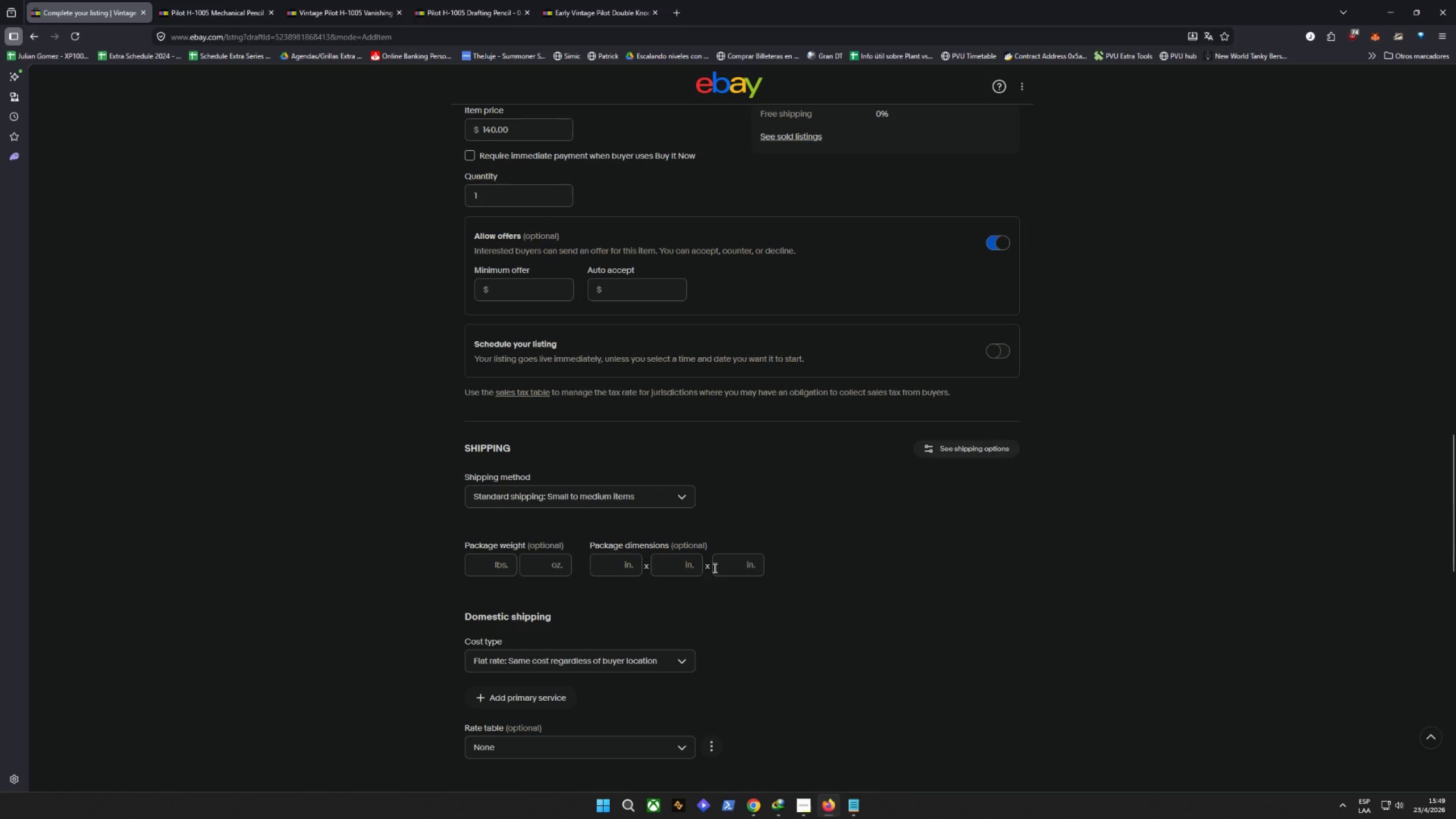 
left_click([619, 504])
 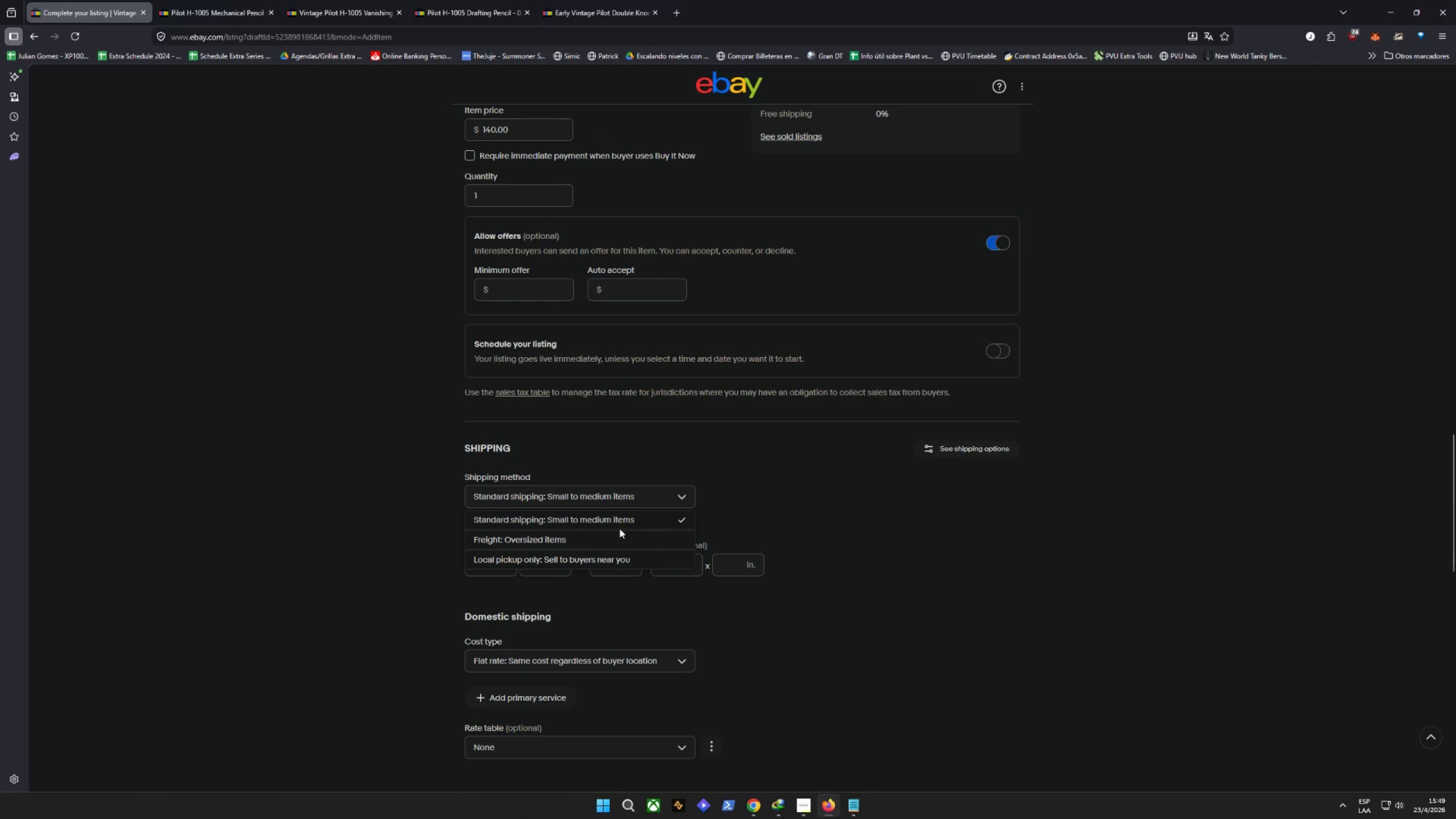 
left_click([619, 517])
 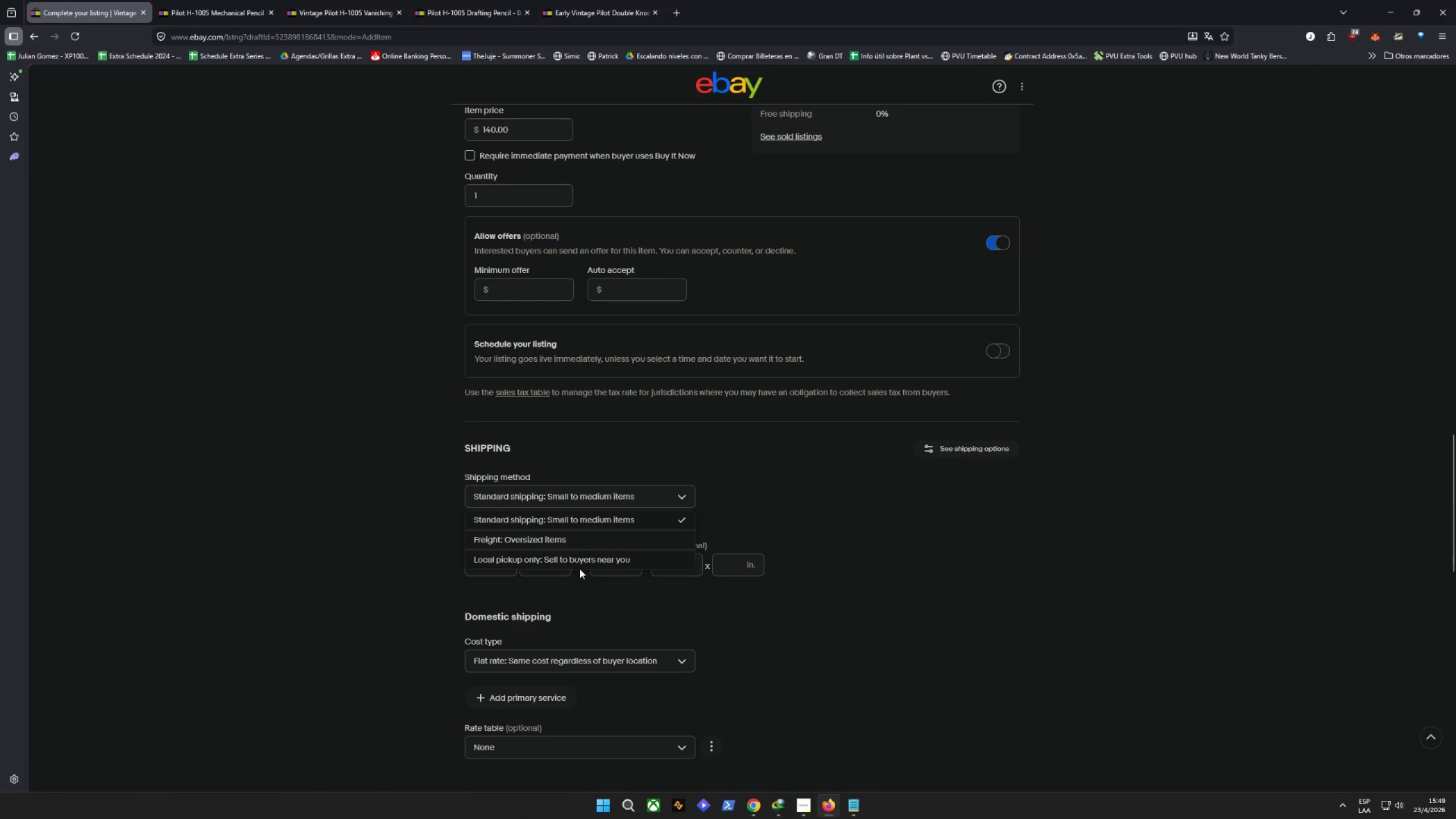 
left_click([765, 599])
 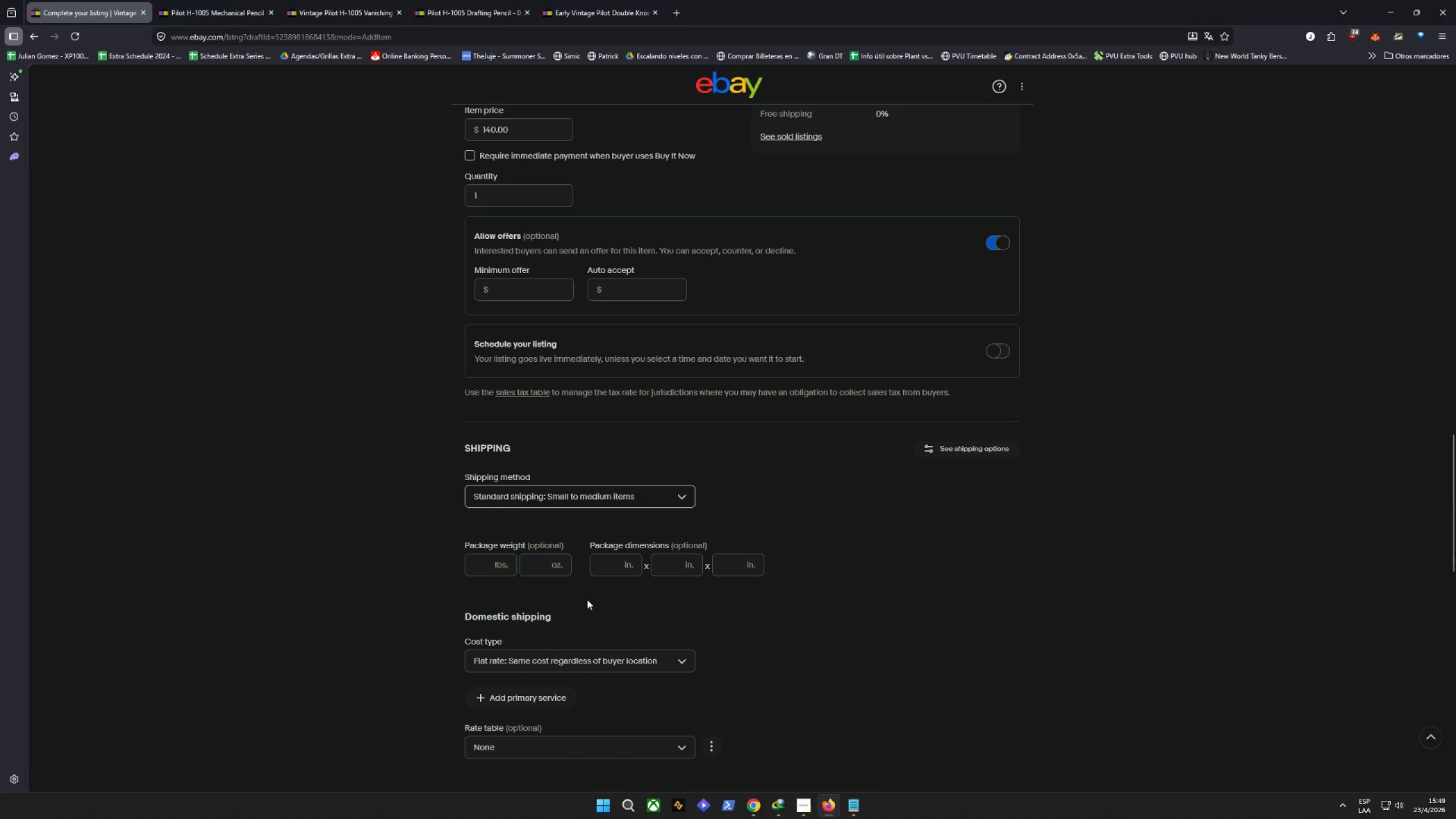 
scroll: coordinate [603, 597], scroll_direction: down, amount: 3.0
 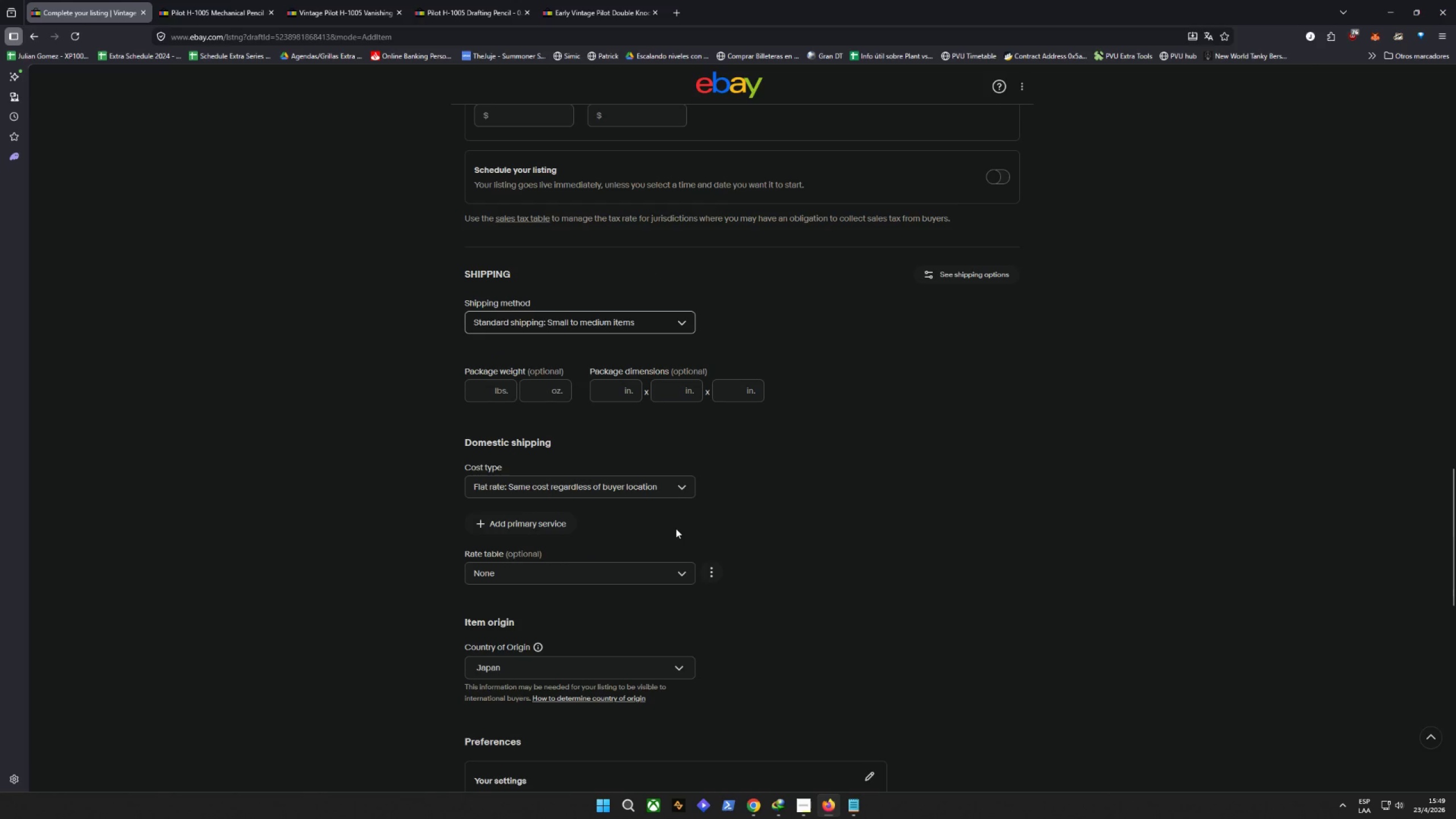 
left_click([655, 485])
 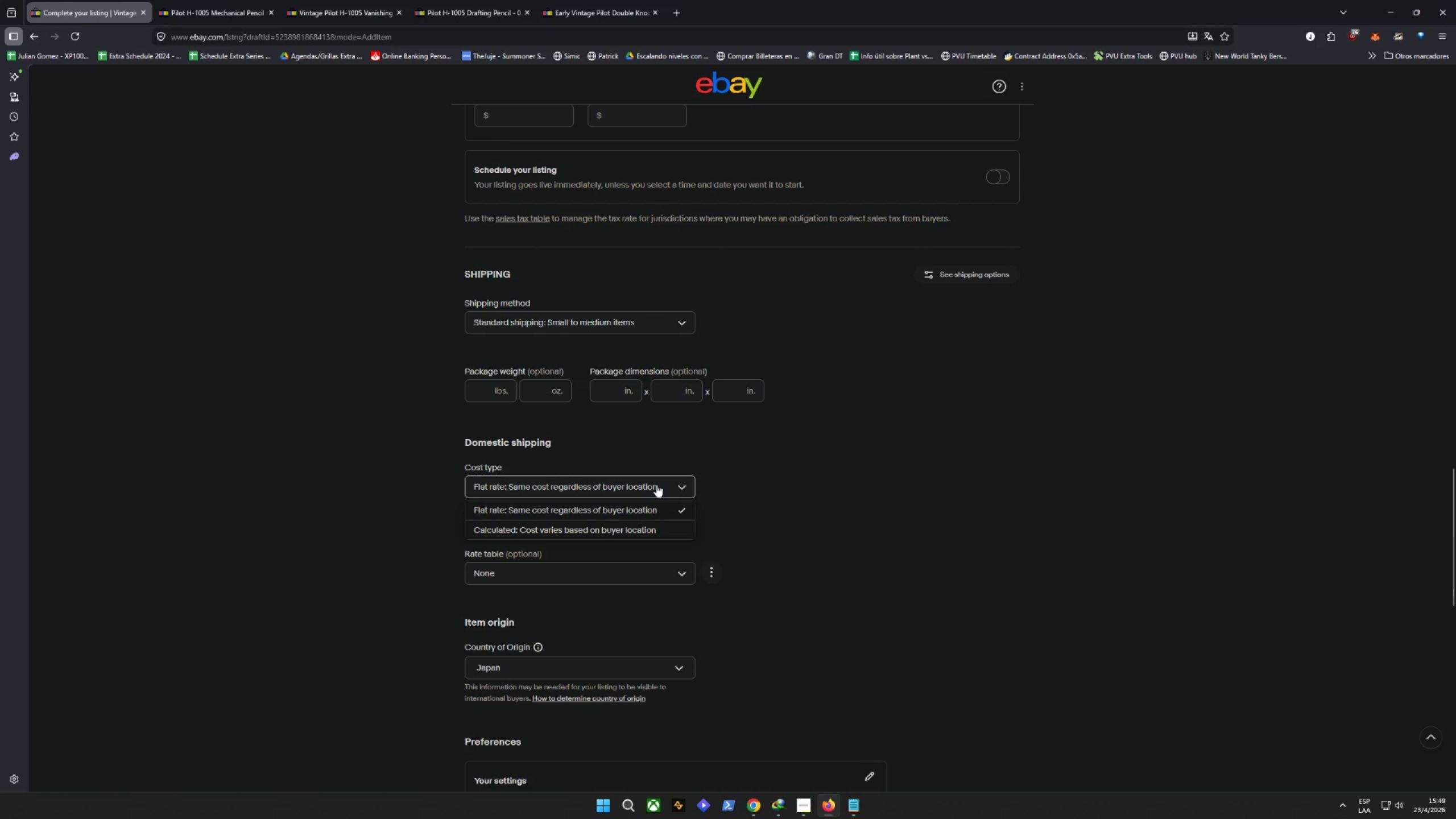 
wait(14.55)
 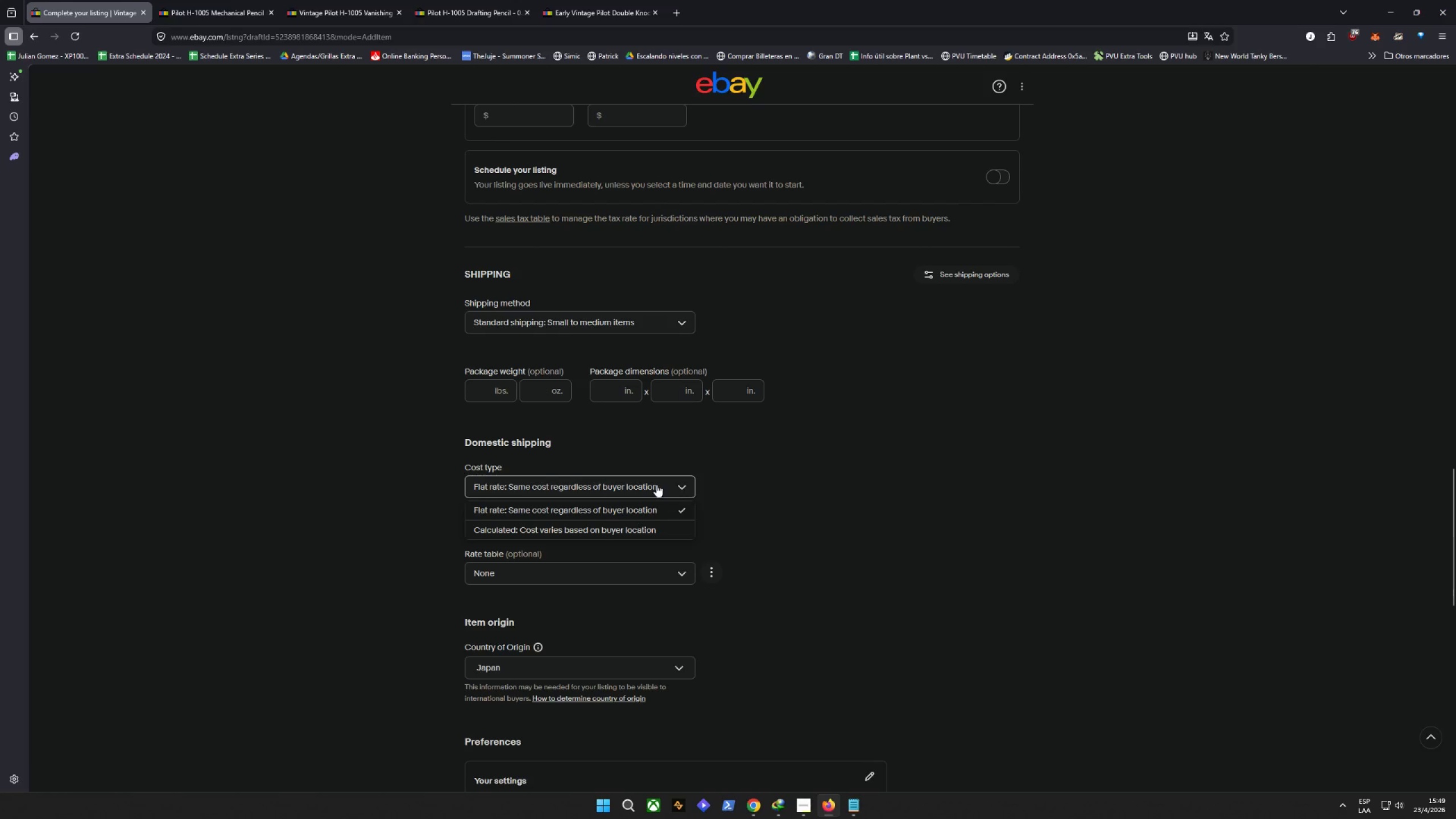 
left_click([812, 510])
 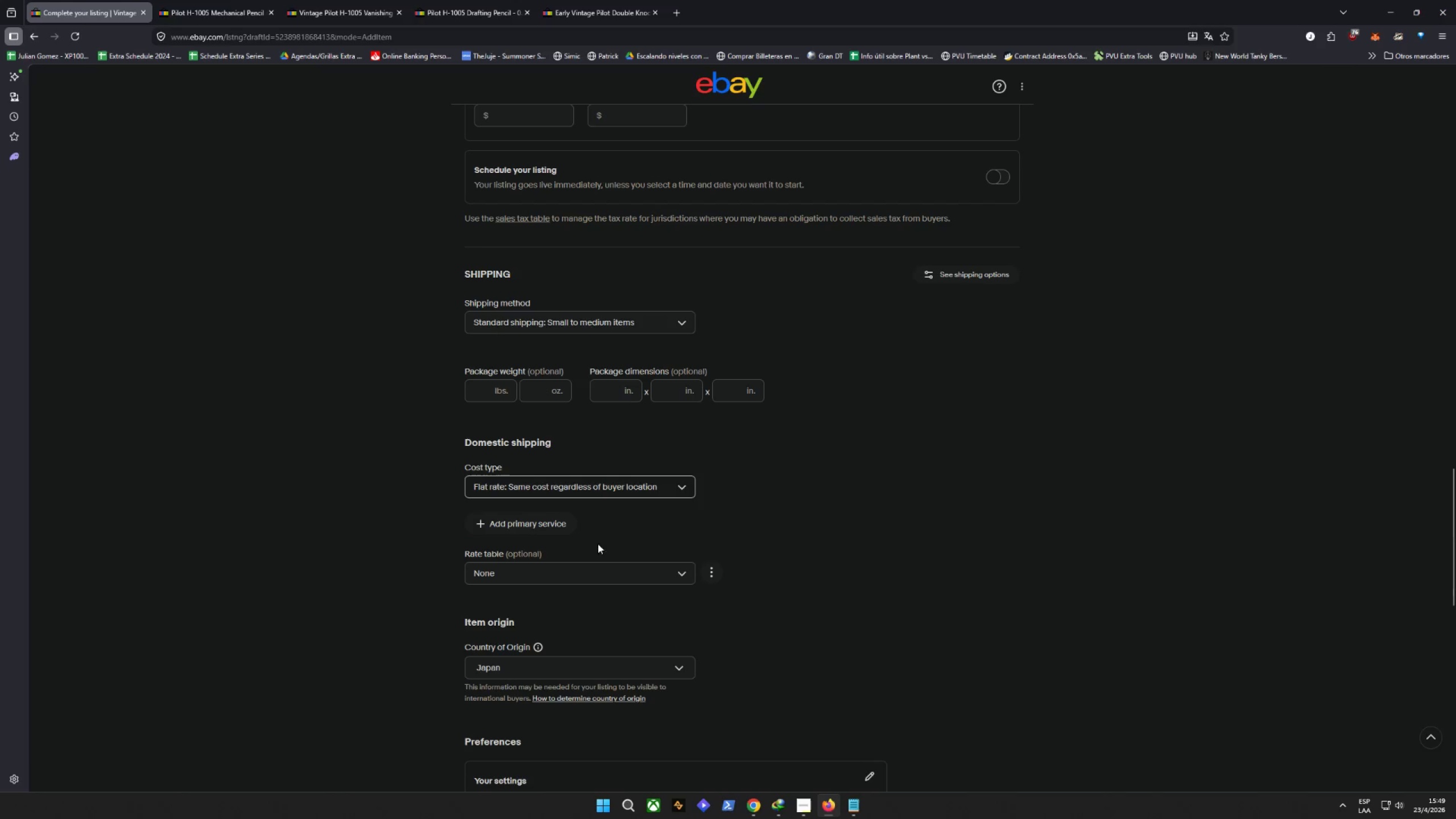 
left_click([541, 530])
 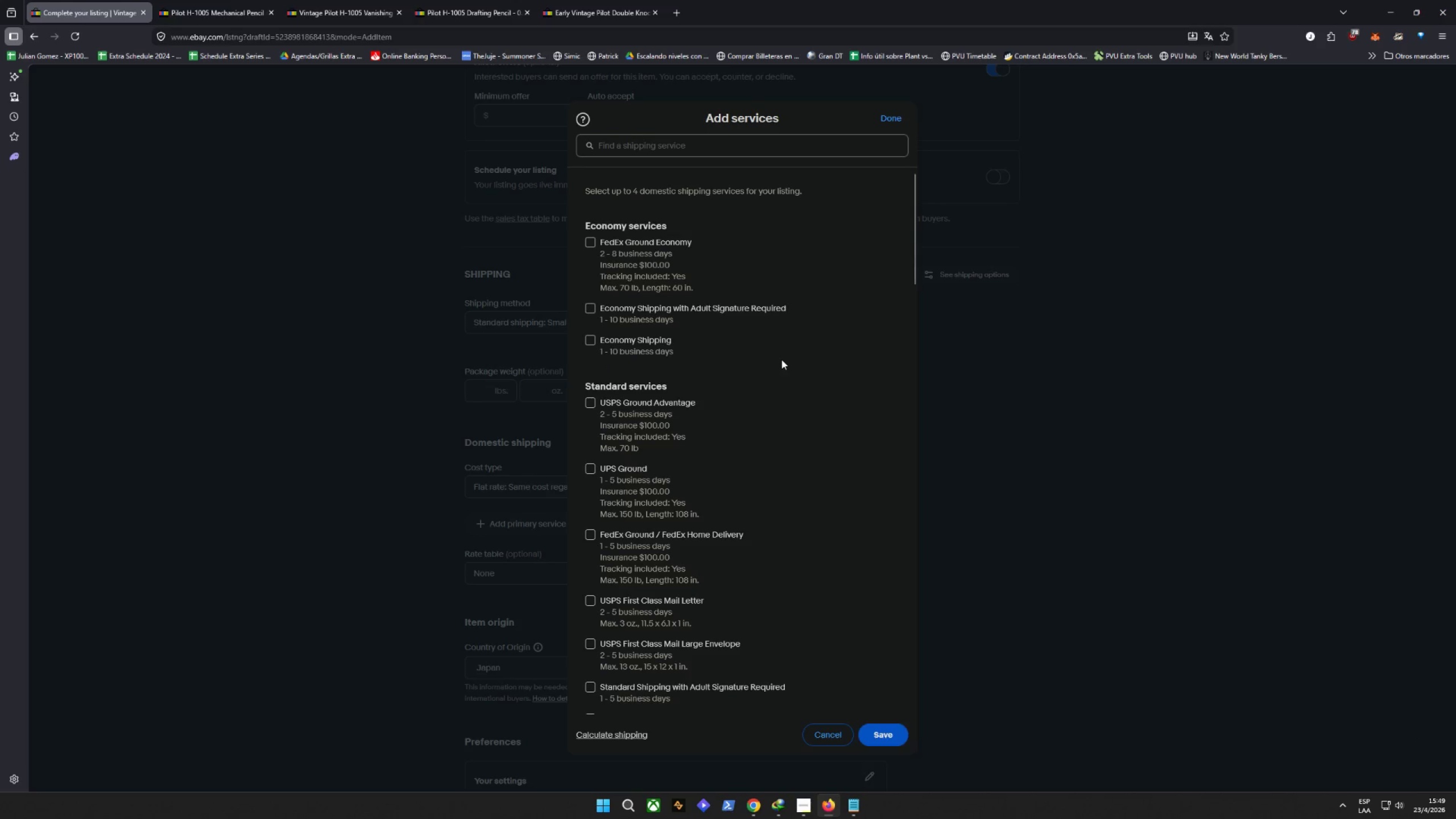 
wait(5.5)
 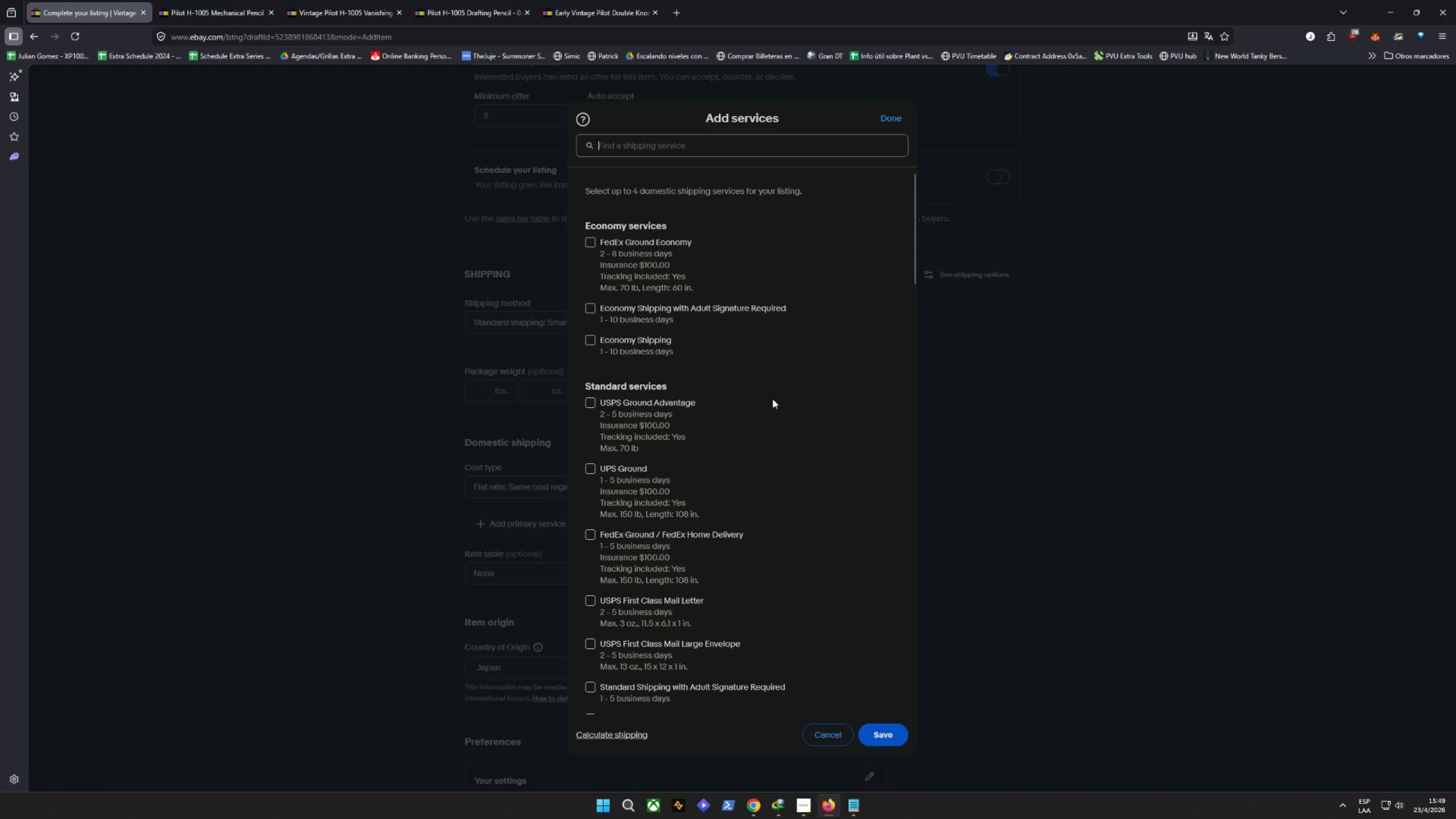 
scroll: coordinate [782, 359], scroll_direction: down, amount: 39.0
 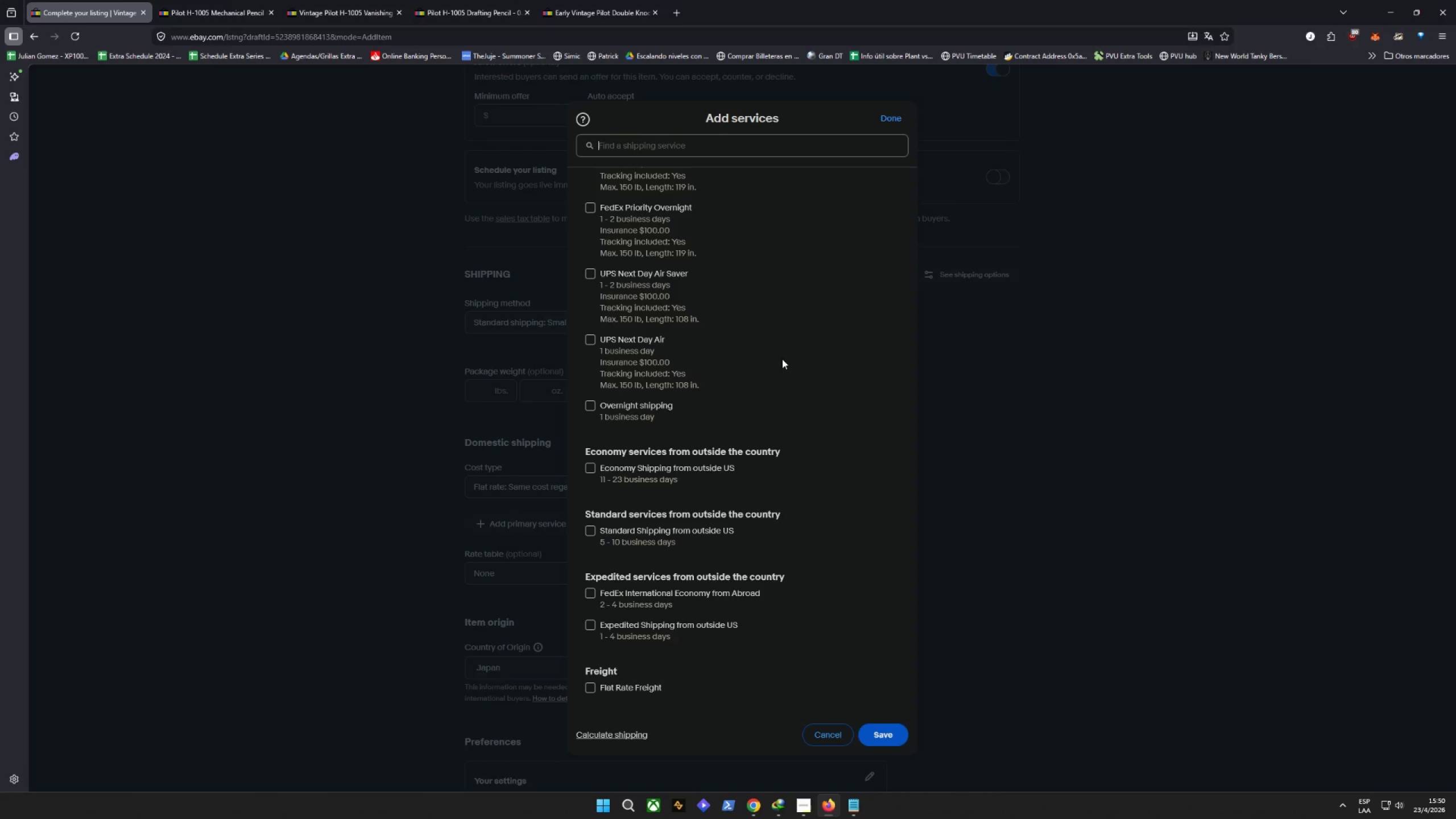 
wait(18.1)
 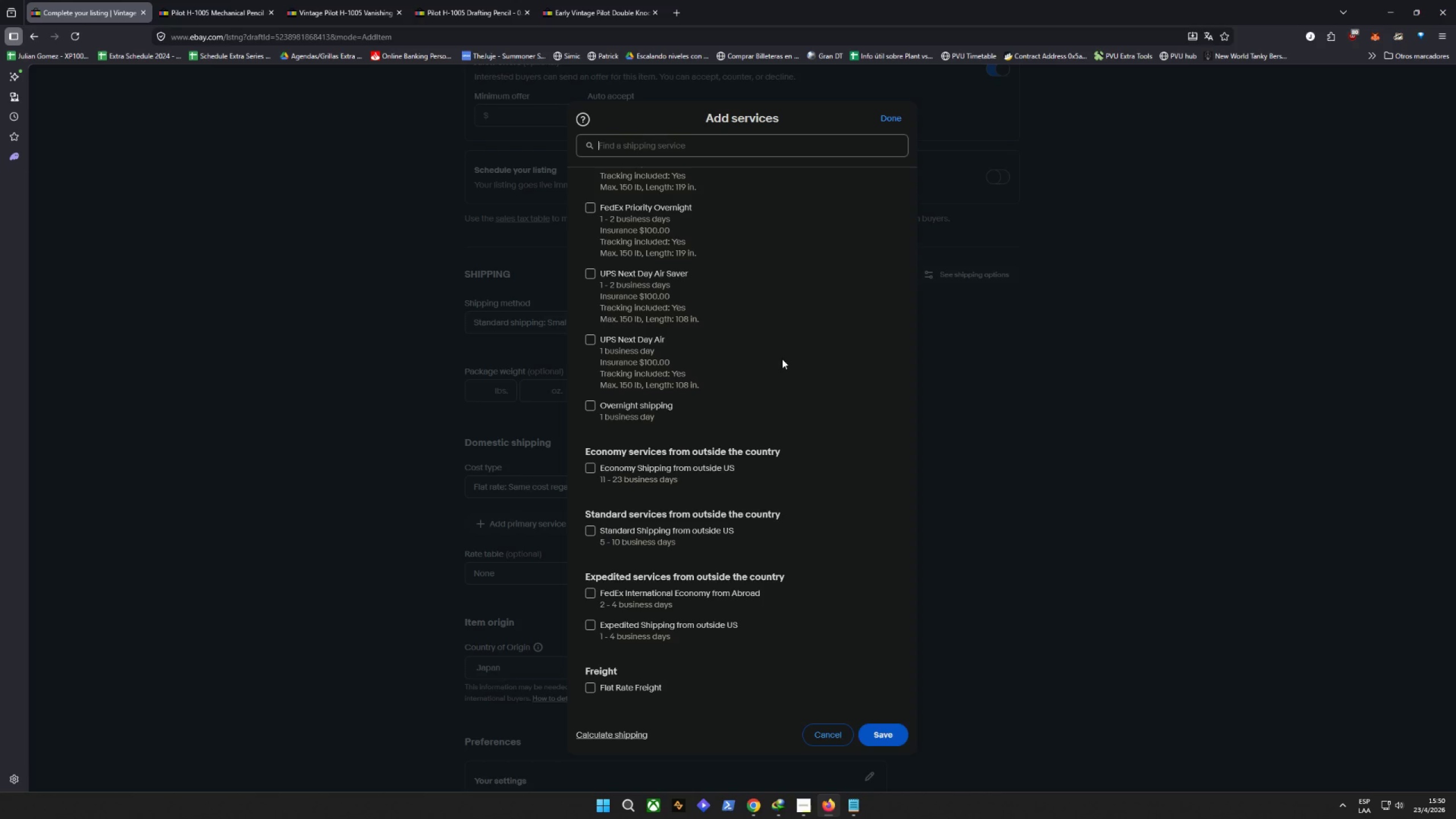 
left_click([348, 560])
 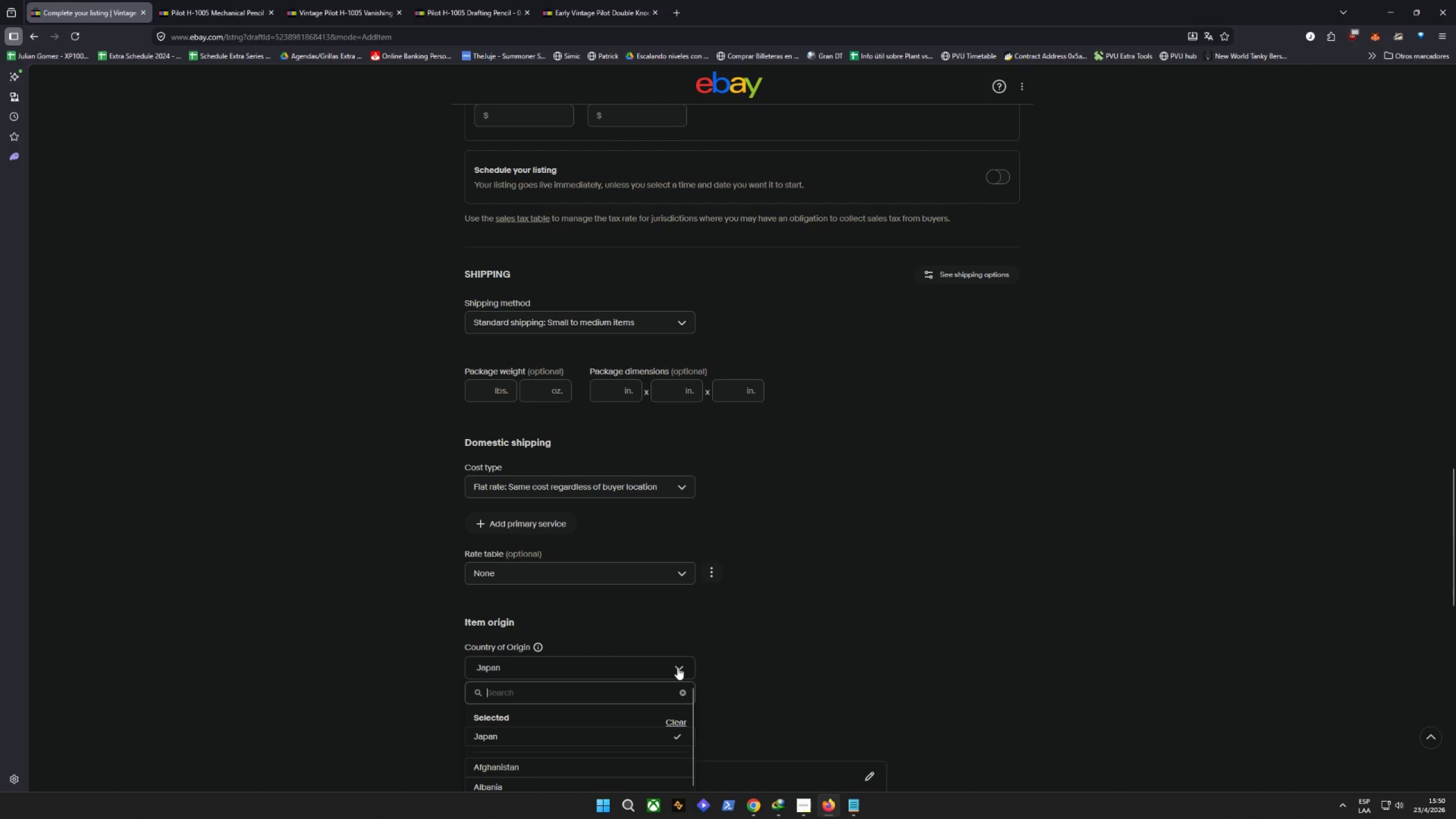 
scroll: coordinate [637, 531], scroll_direction: down, amount: 12.0
 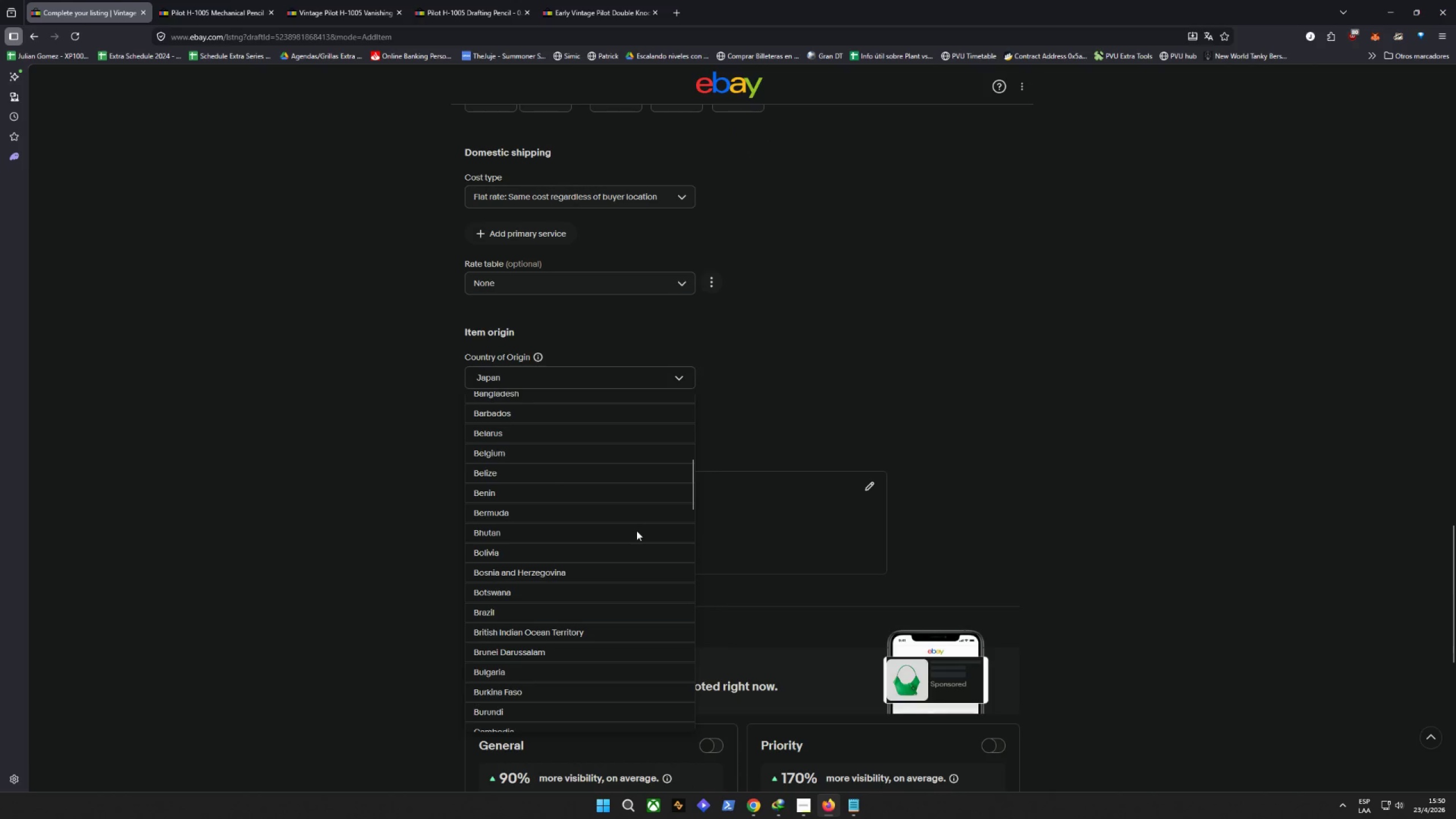 
scroll: coordinate [636, 531], scroll_direction: up, amount: 7.0
 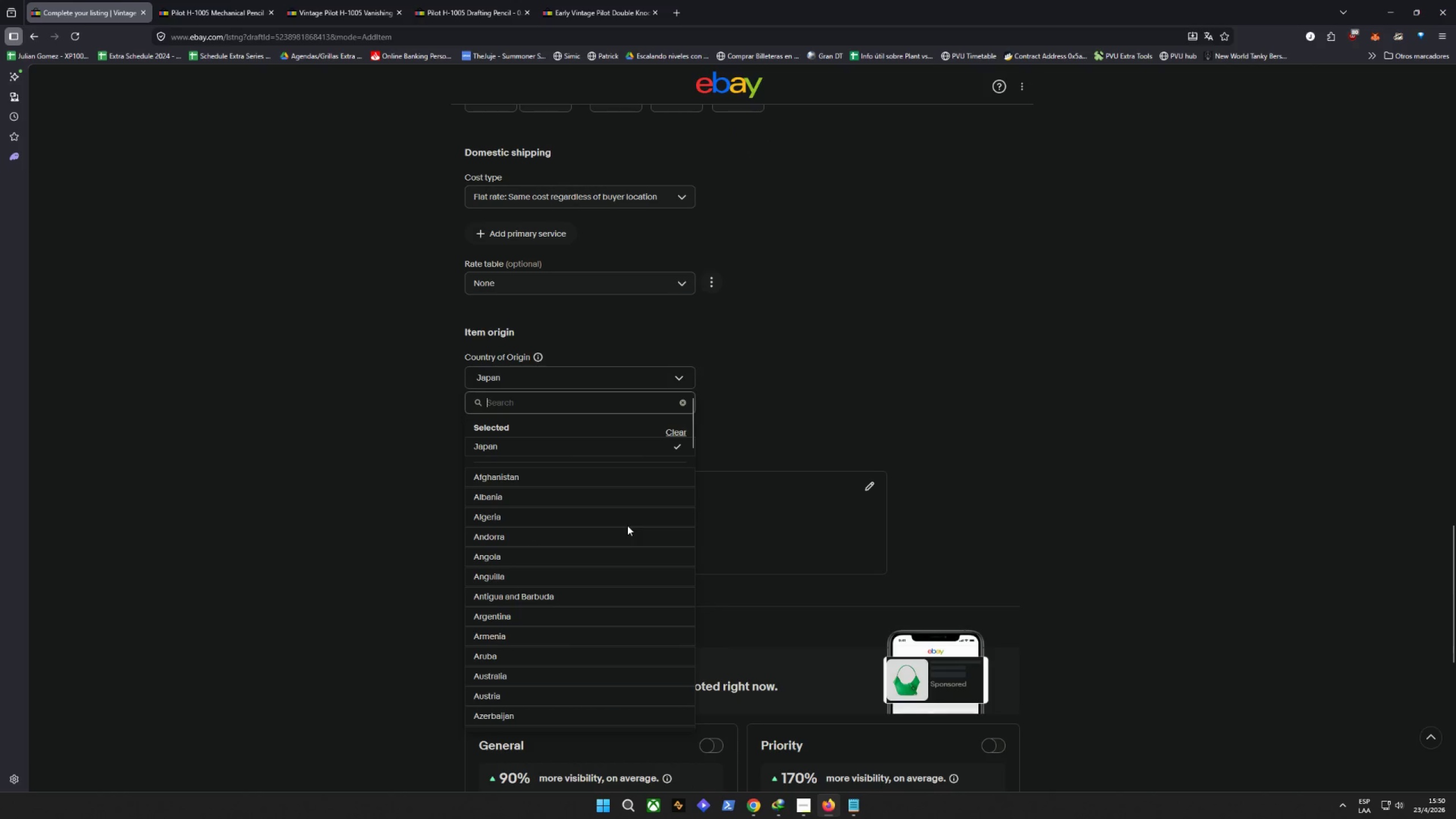 
type(iu)
key(Backspace)
key(Backspace)
type(usa)
key(Backspace)
key(Backspace)
key(Backspace)
type(united)
 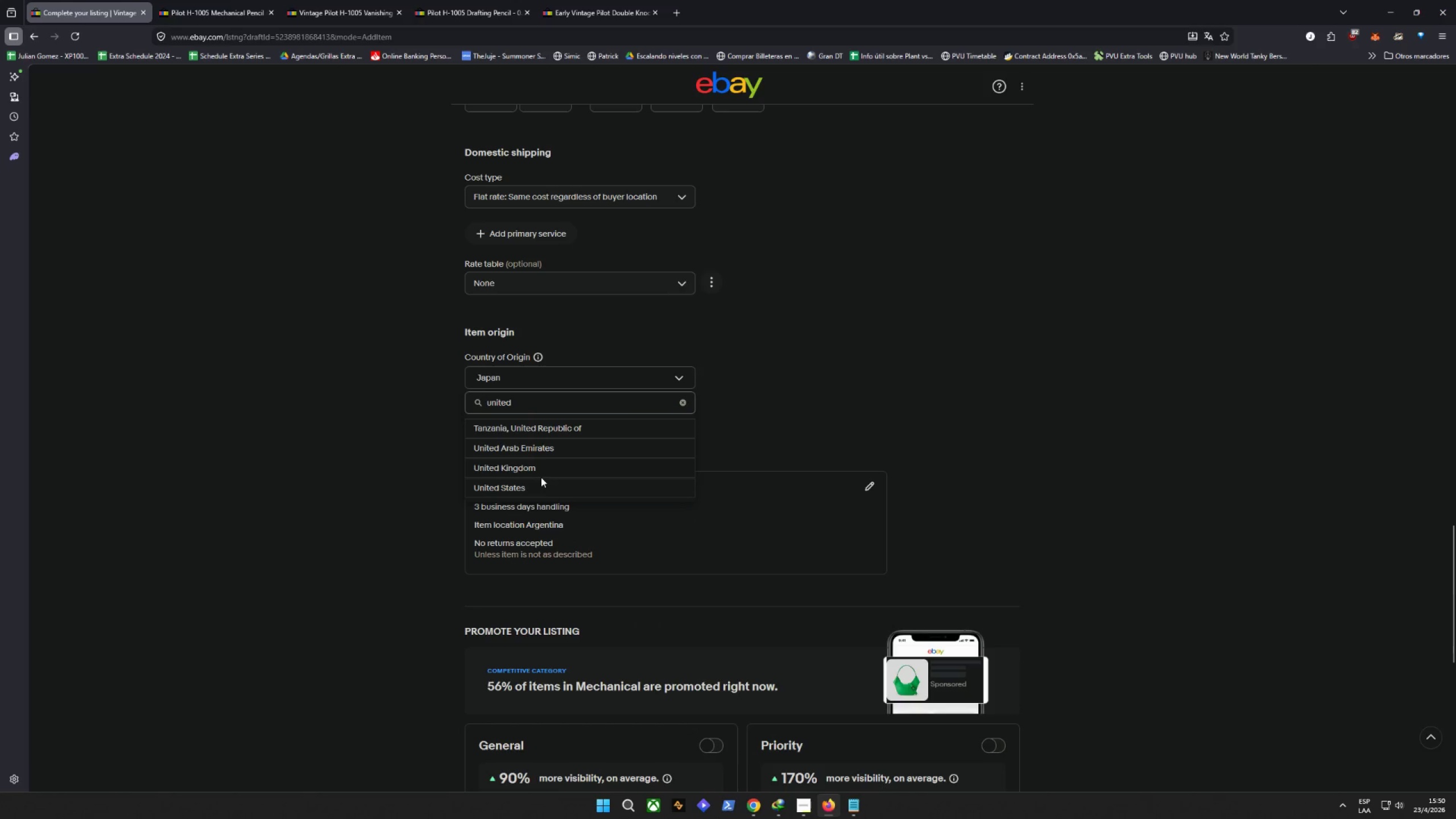 
left_click([532, 486])
 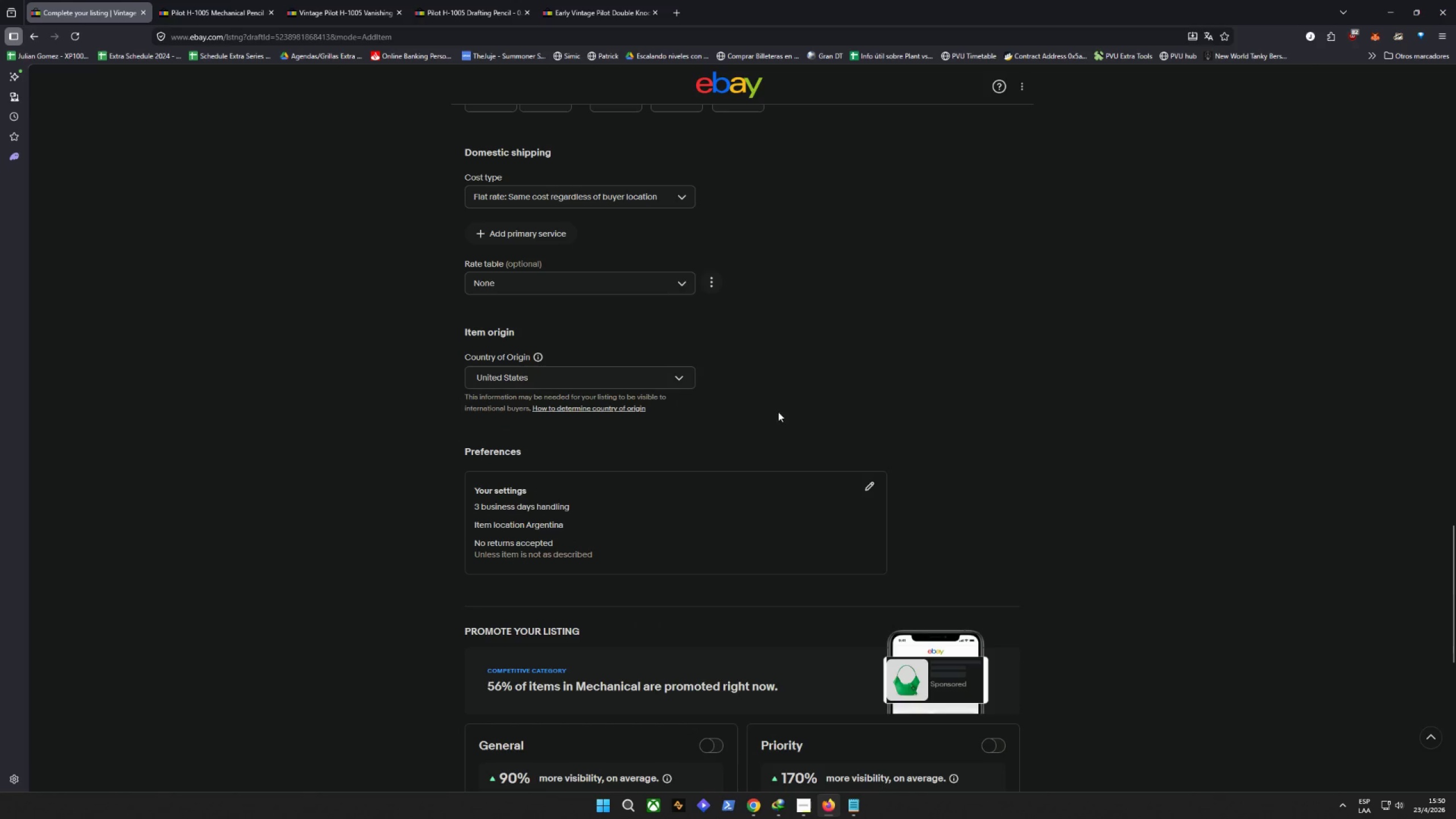 
double_click([787, 398])
 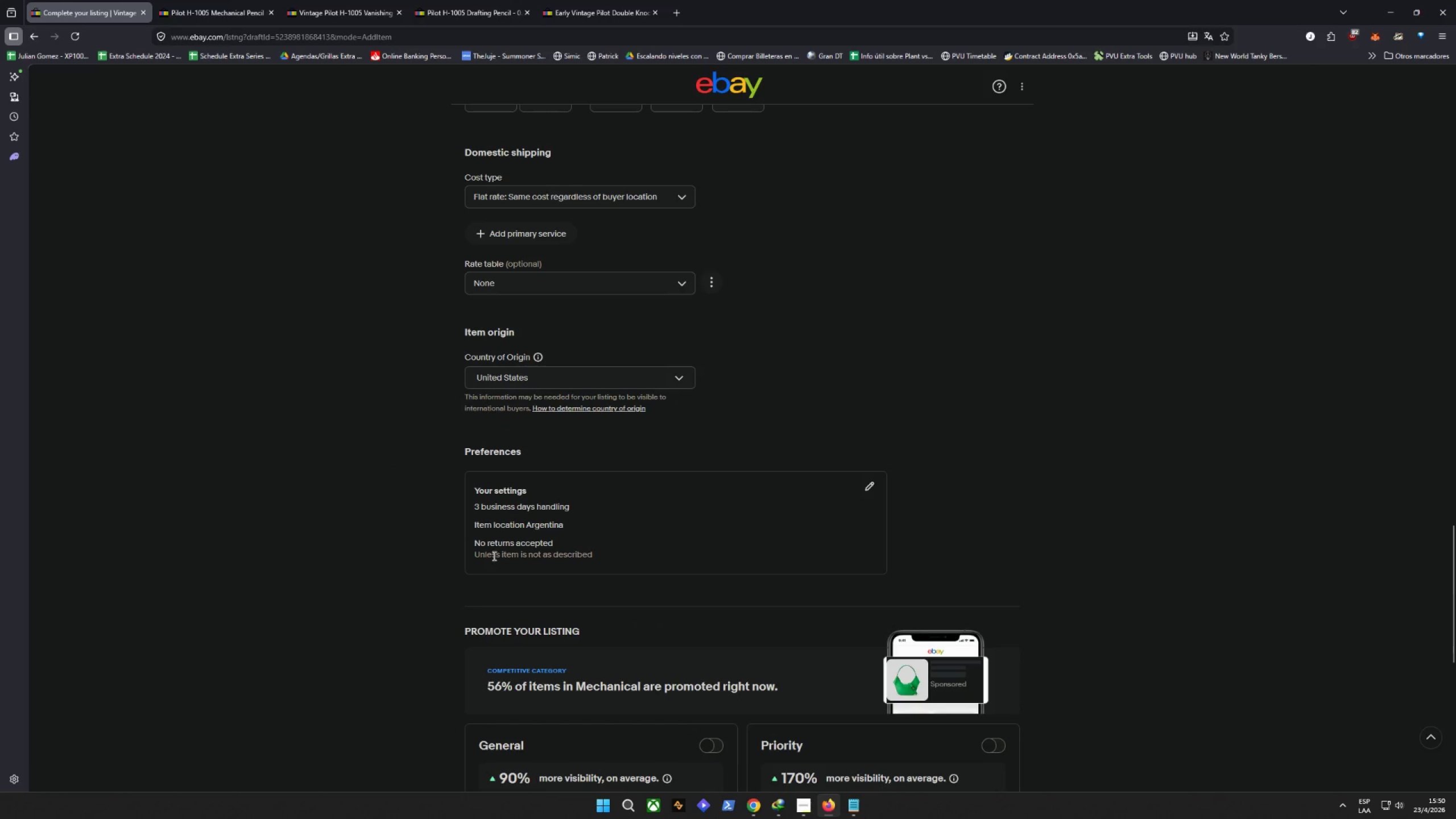 
wait(6.33)
 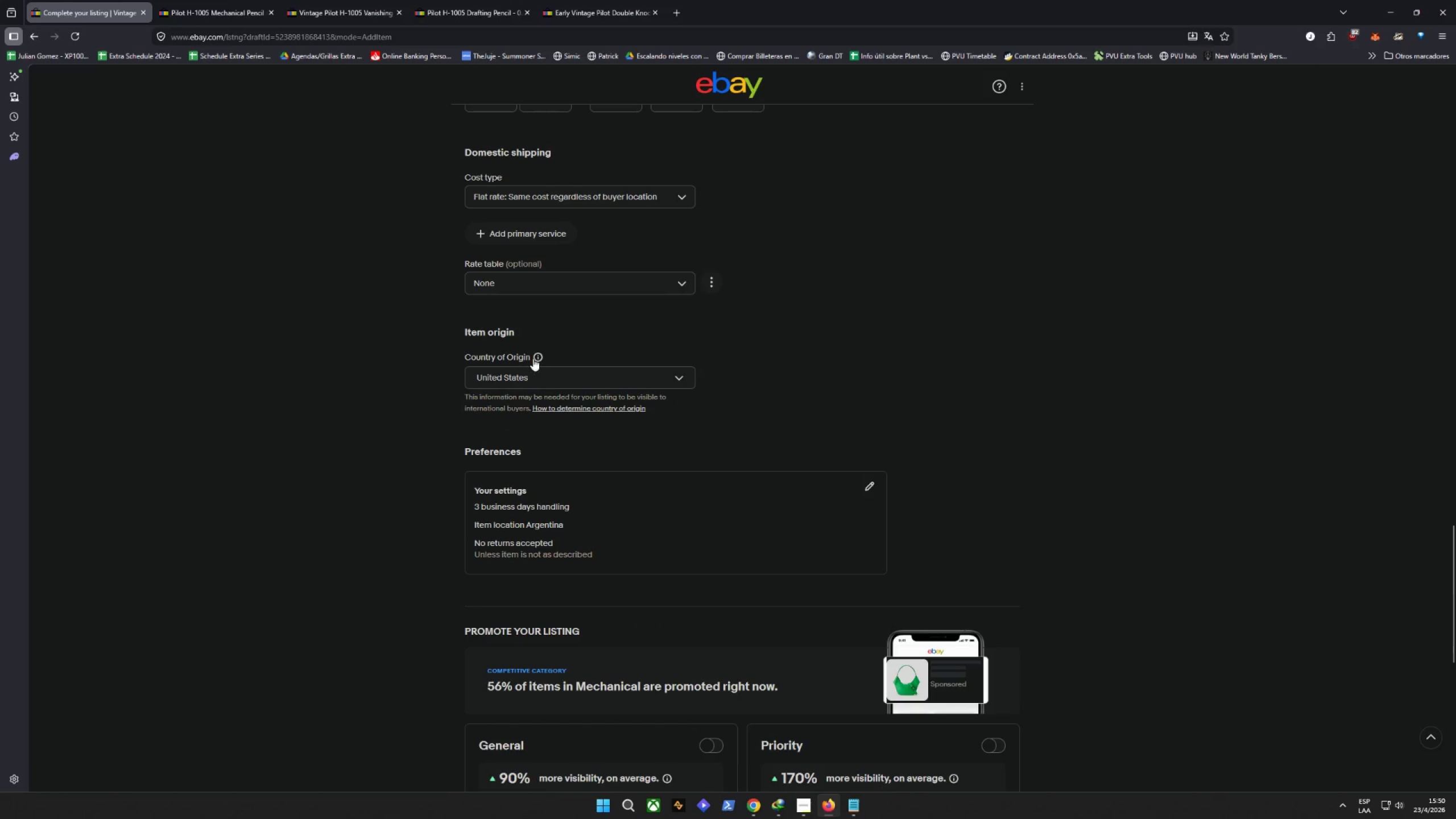 
left_click([482, 555])
 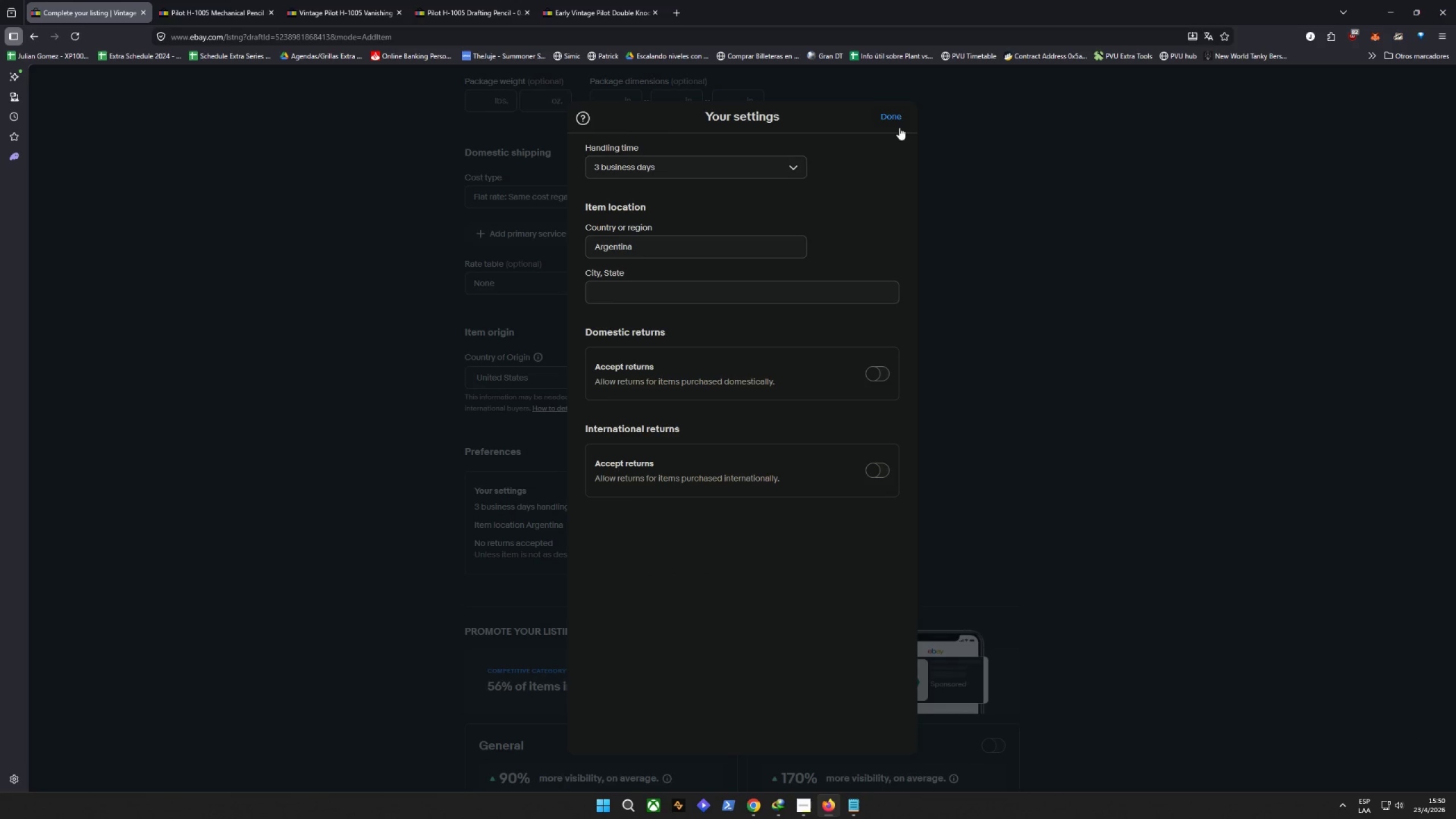 
left_click([902, 120])
 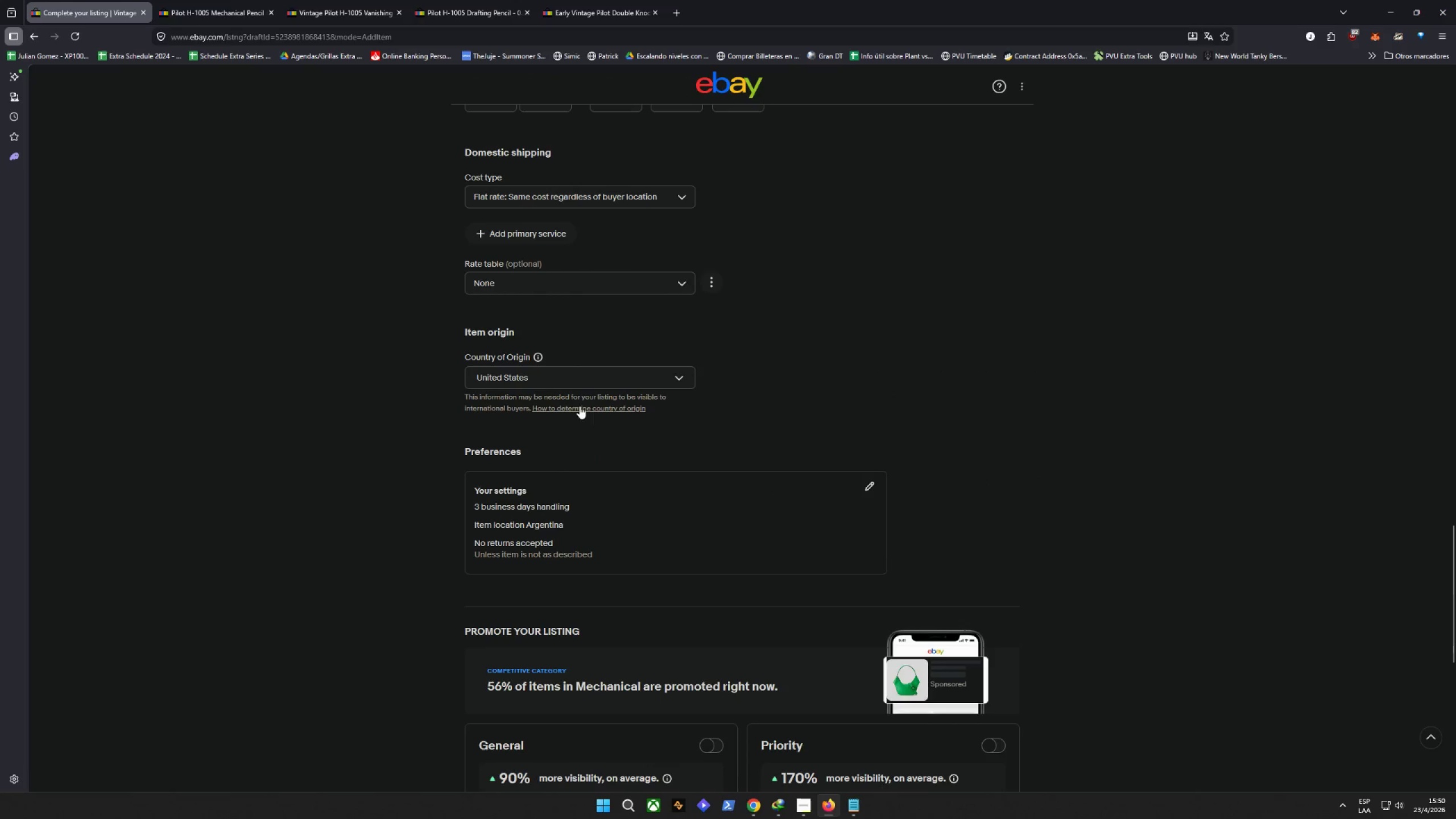 
left_click([567, 383])
 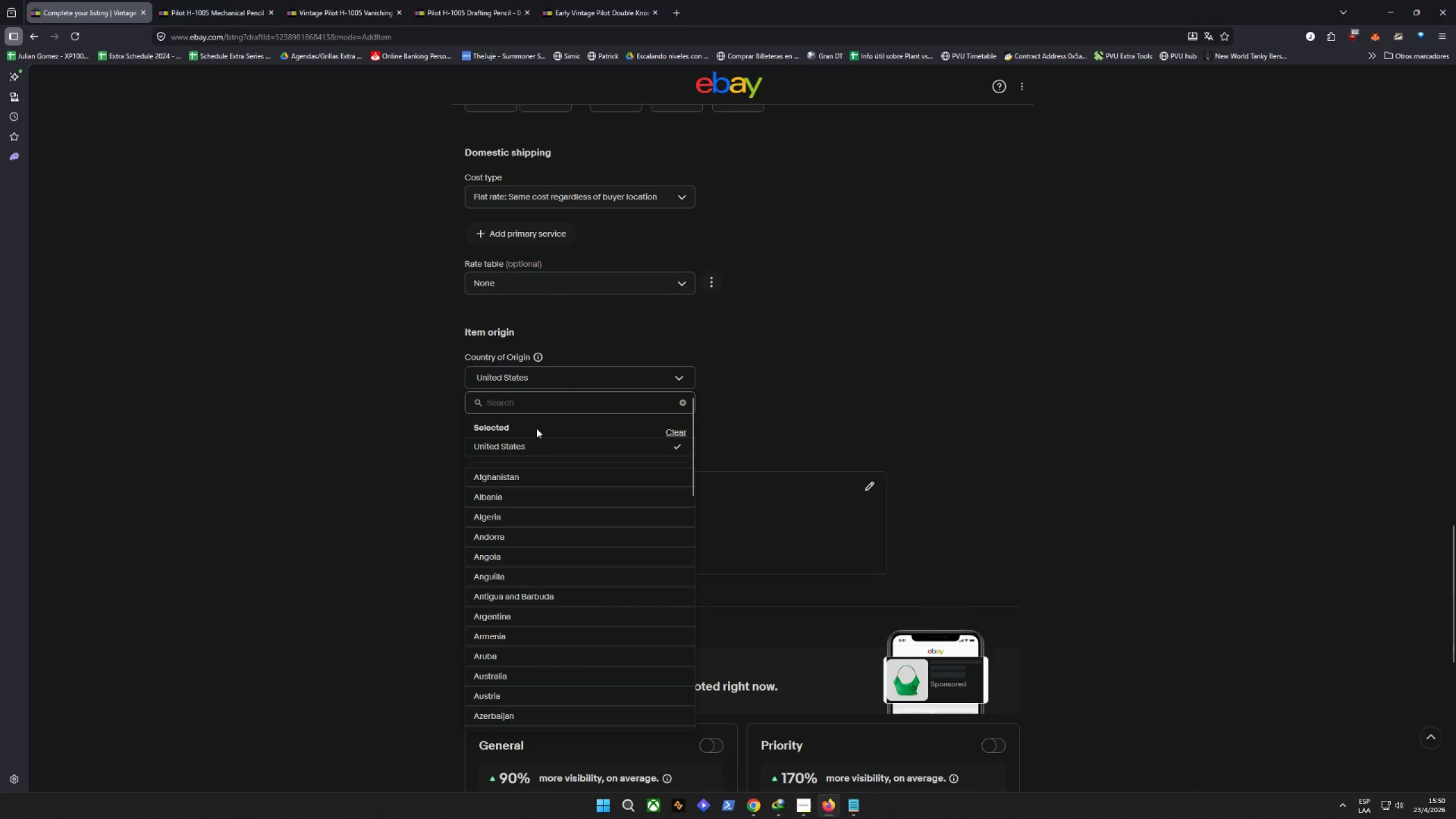 
left_click([523, 399])
 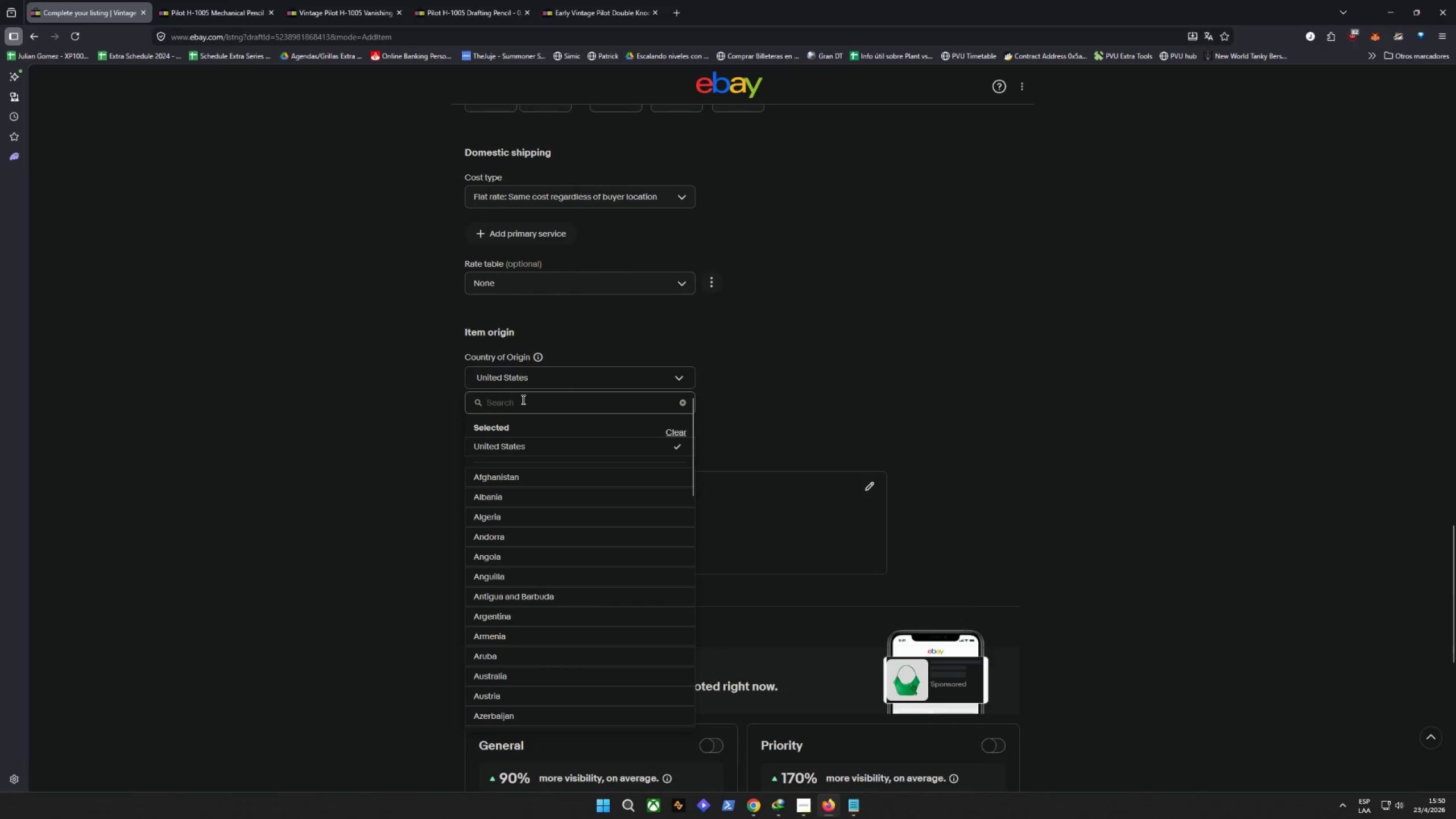 
type(jap)
 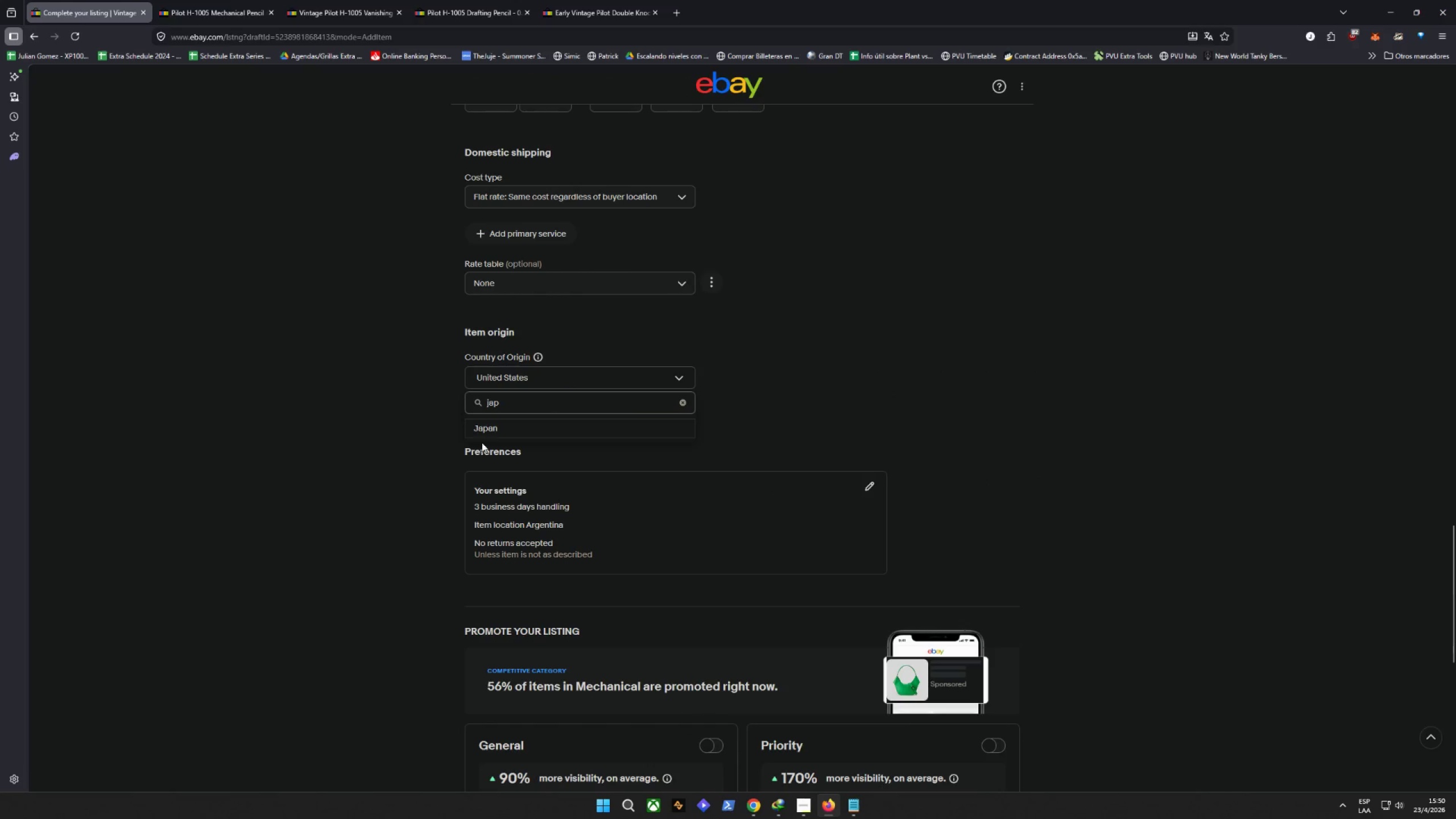 
left_click([485, 433])
 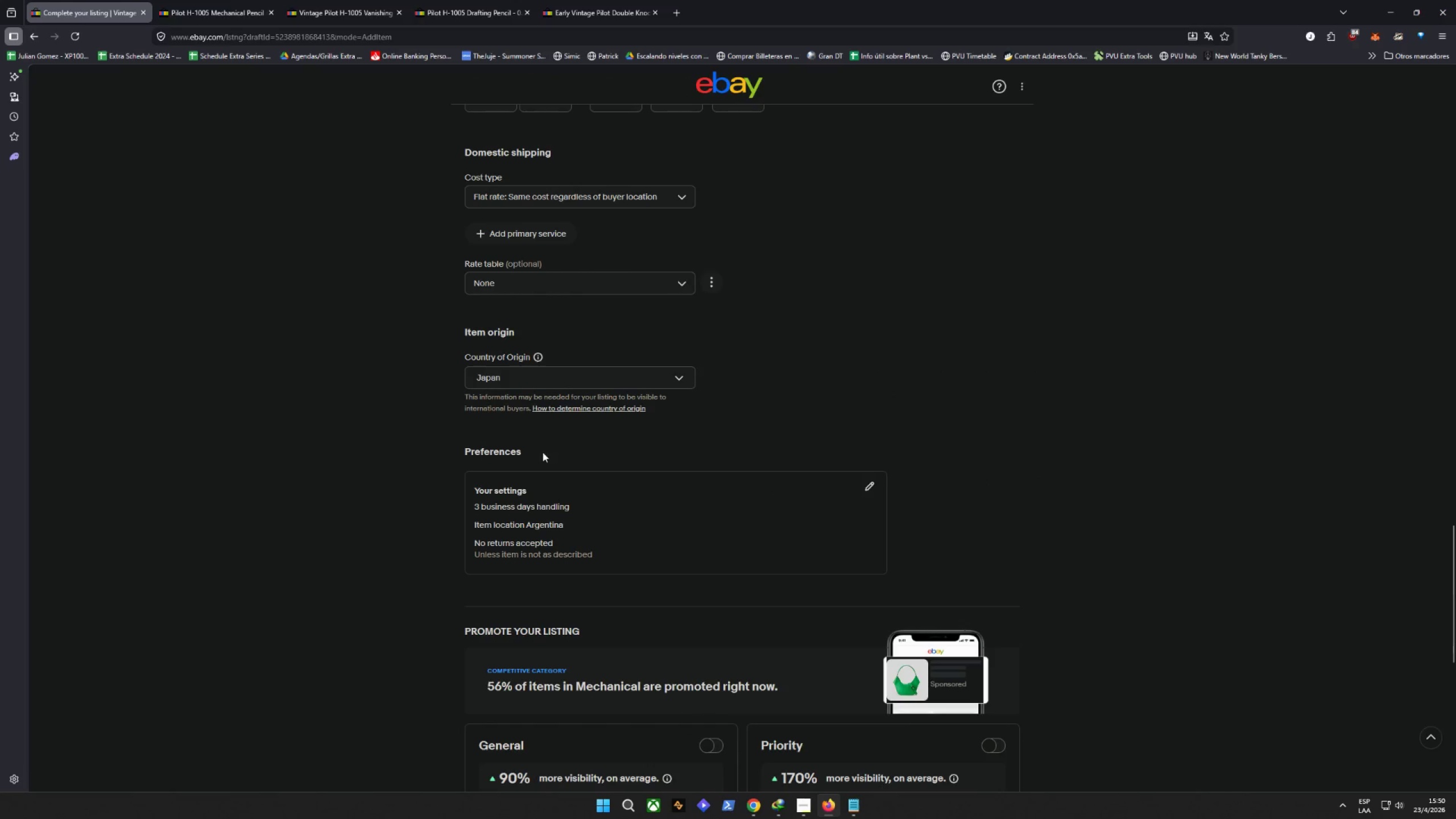 
double_click([526, 523])
 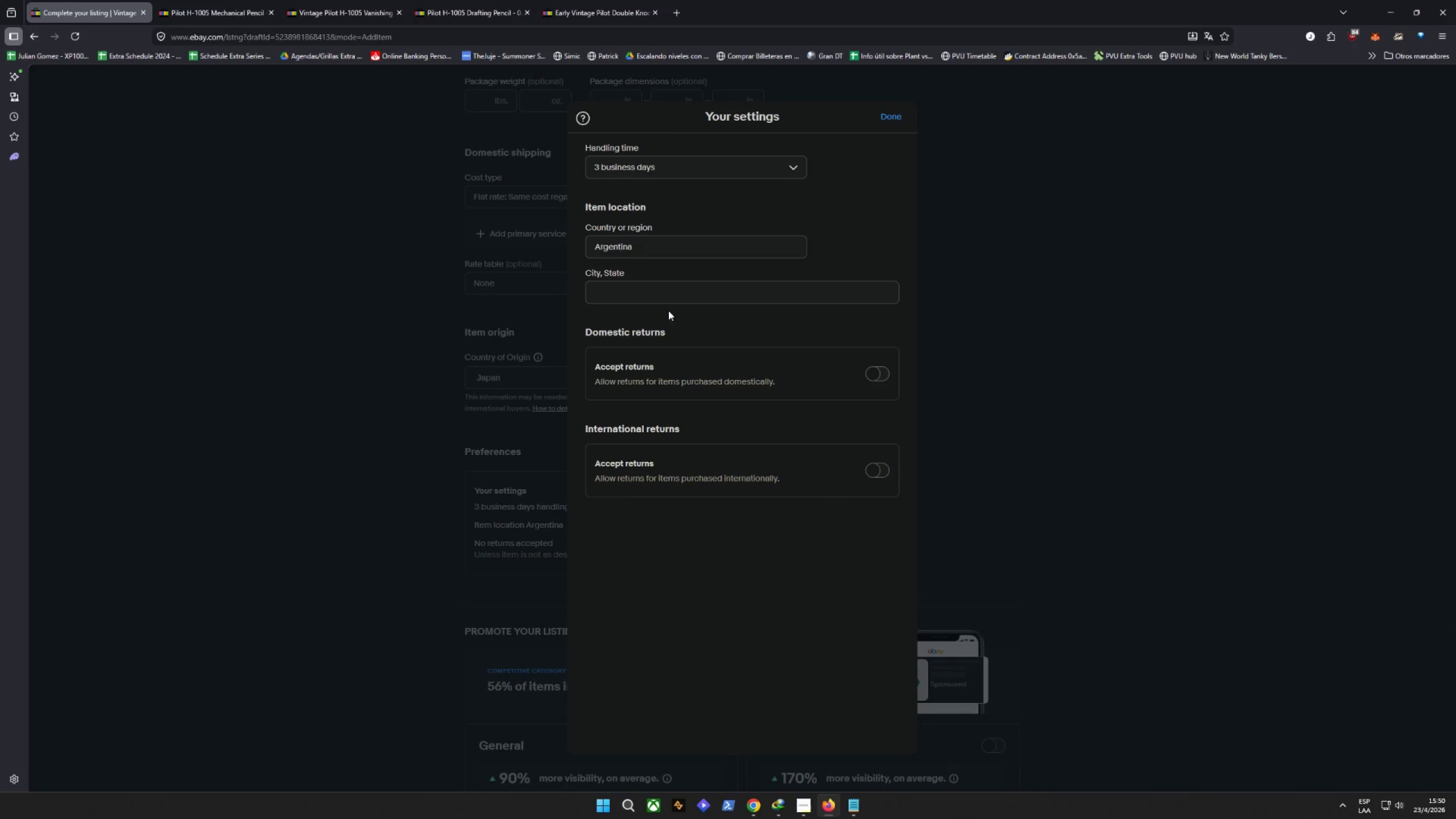 
left_click([657, 299])
 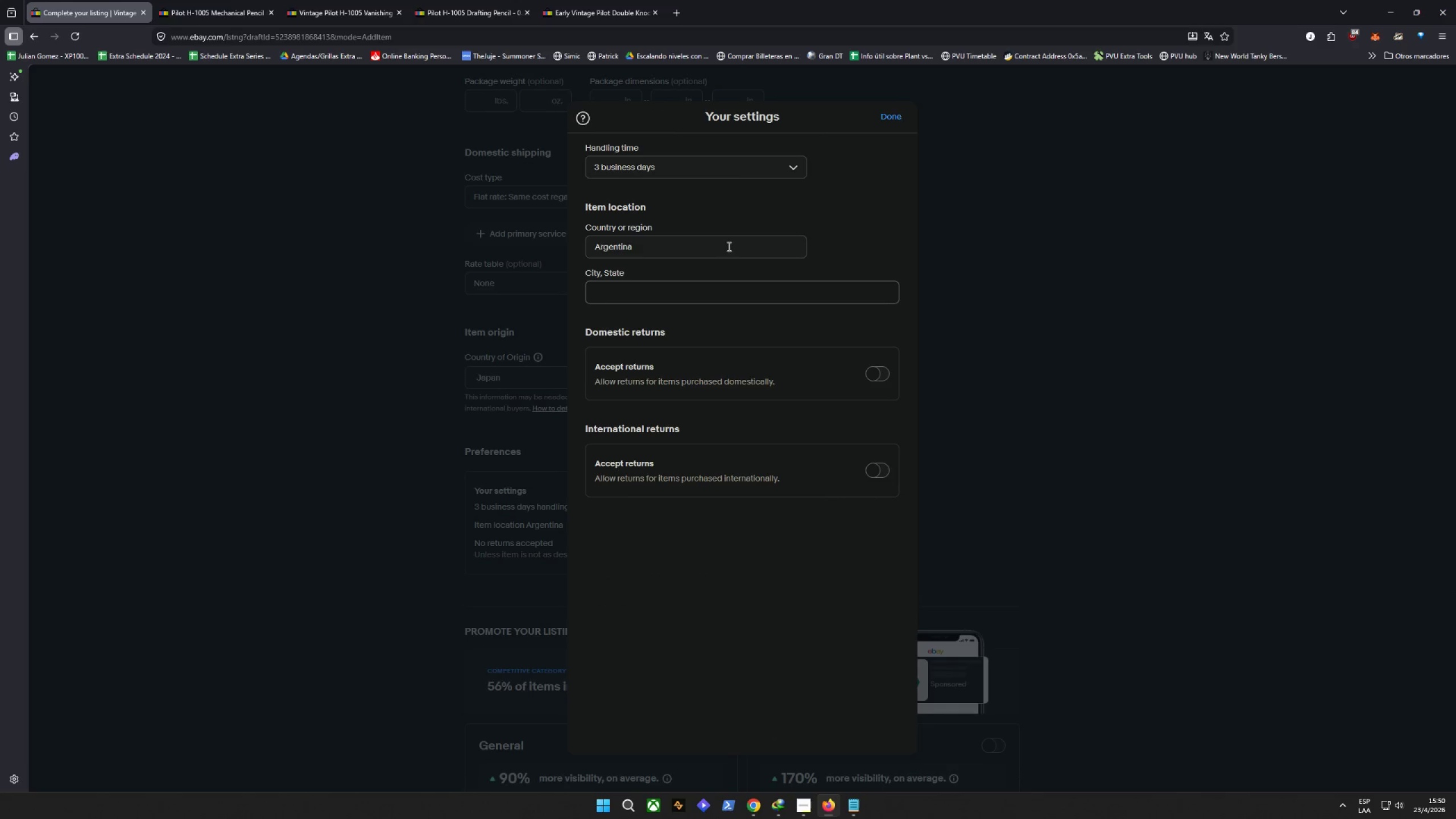 
left_click([646, 221])
 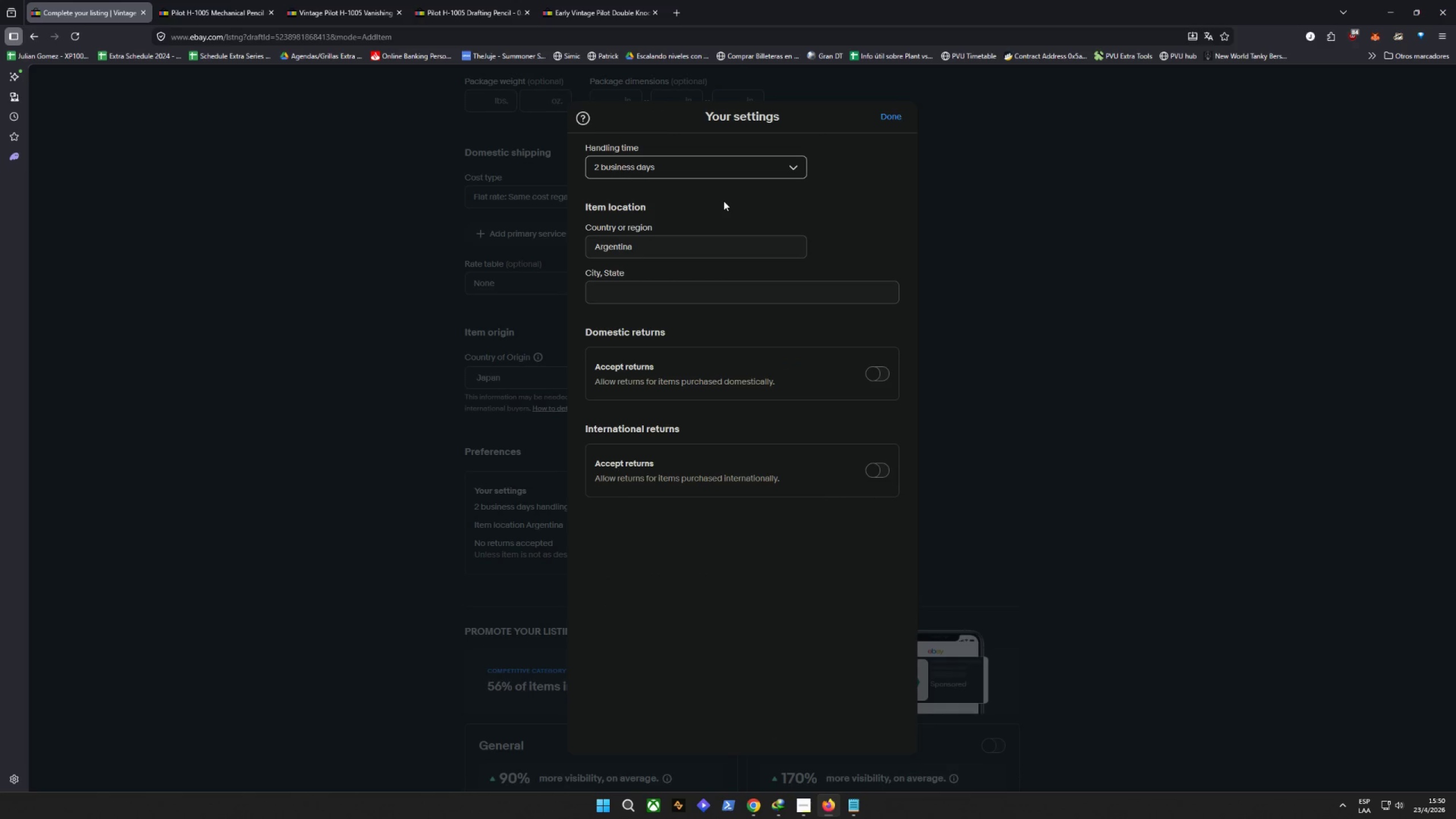 
wait(8.97)
 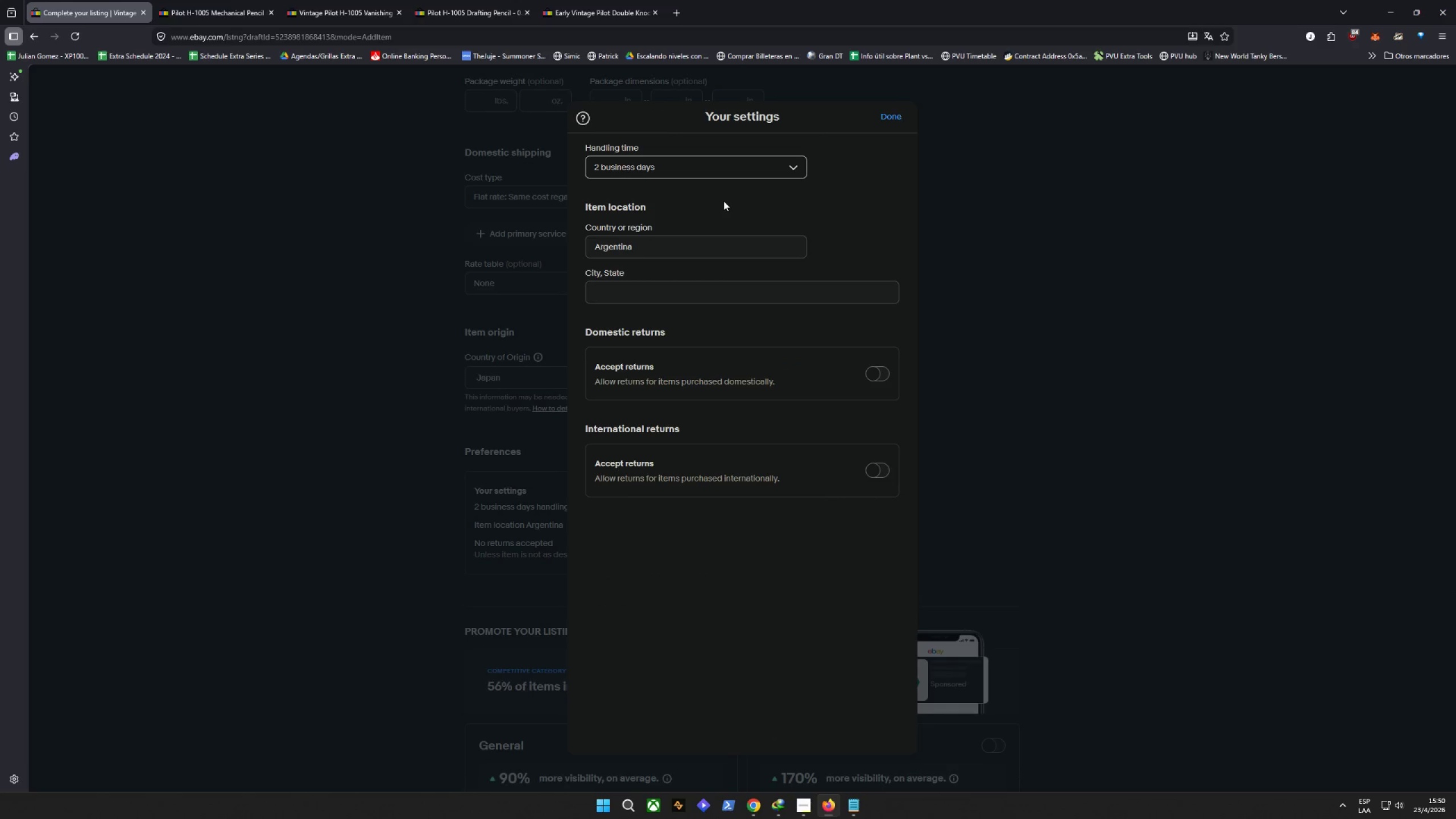 
left_click([778, 366])
 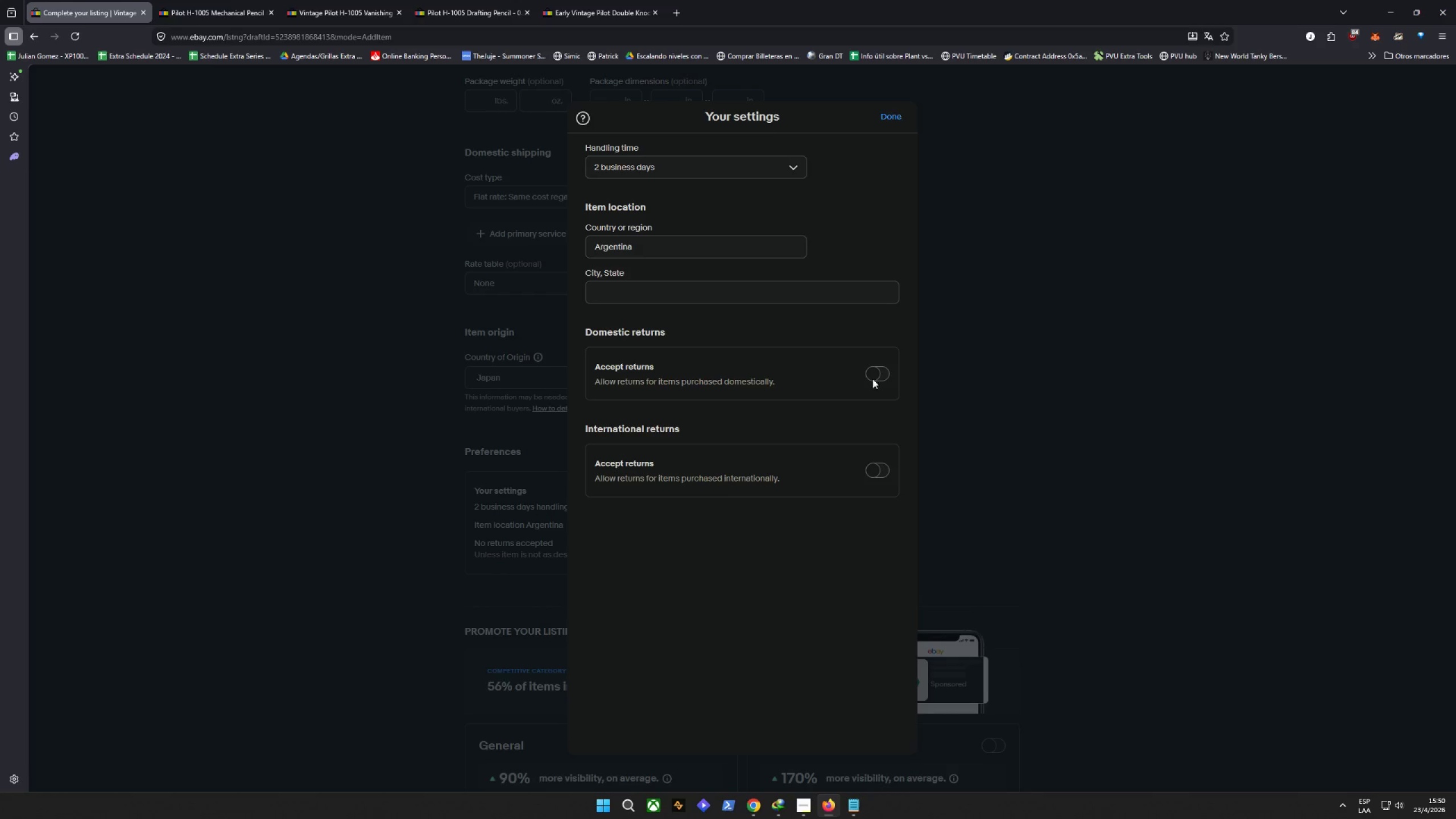 
left_click([887, 379])
 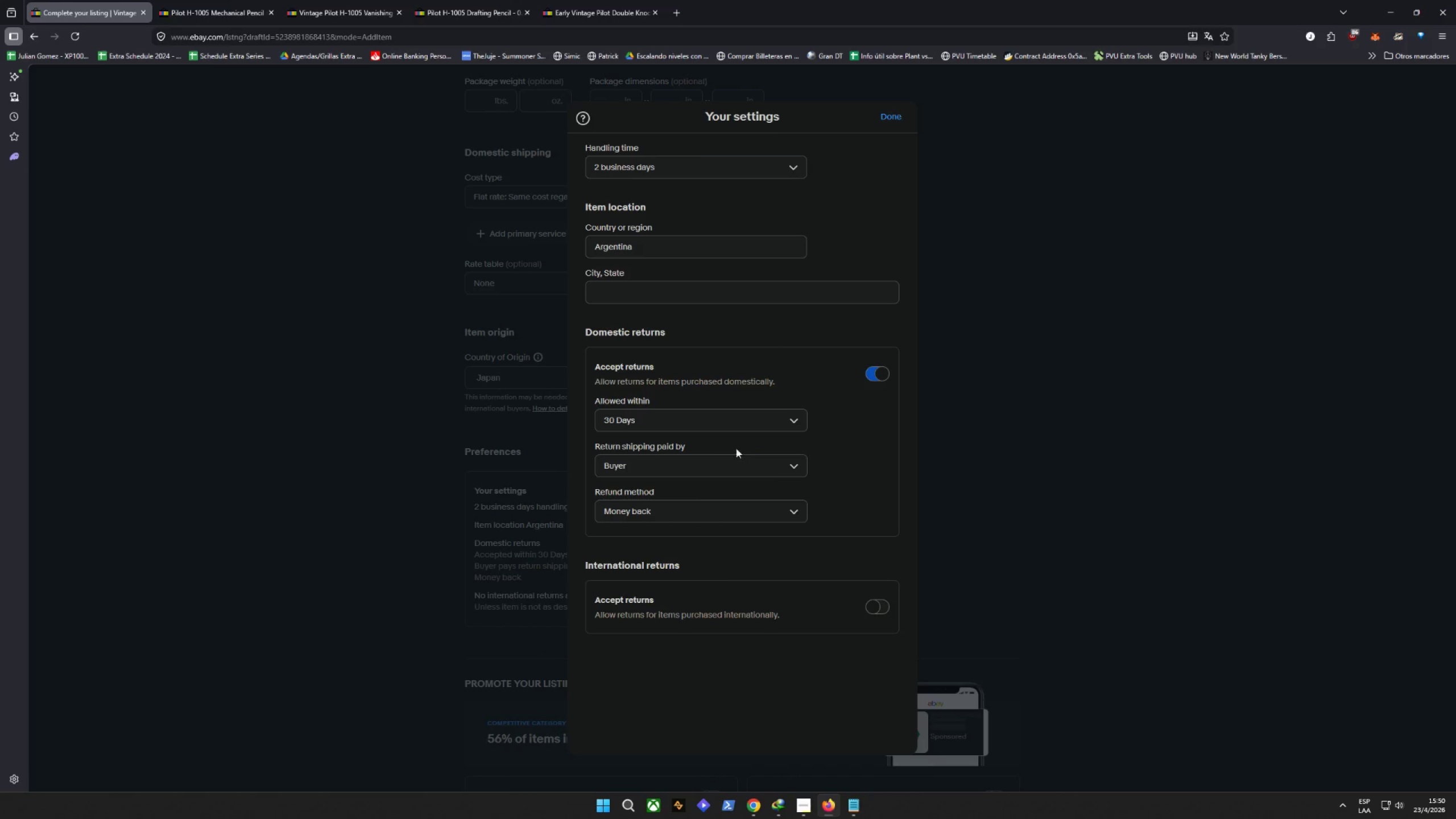 
wait(6.39)
 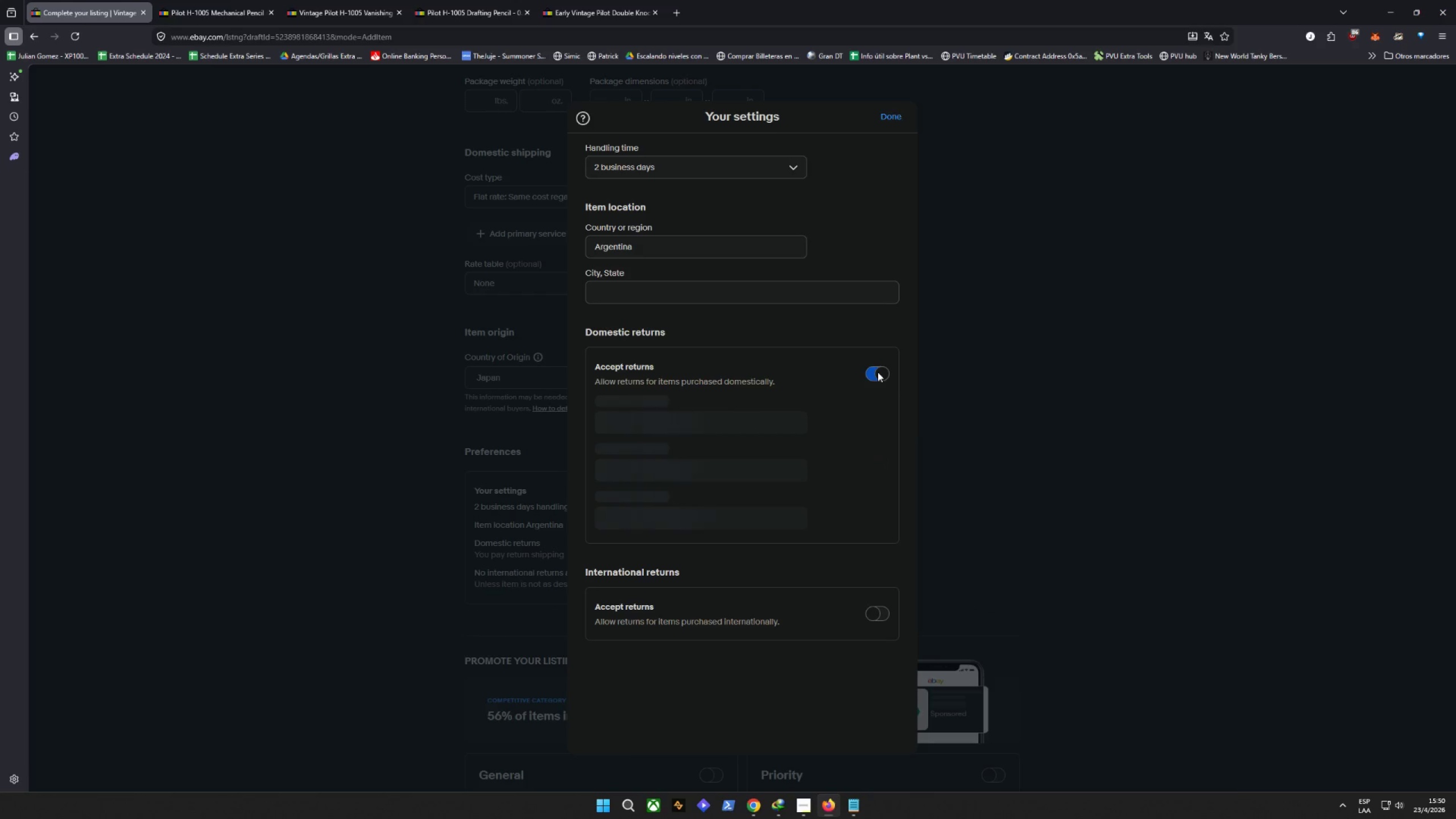 
left_click([668, 471])
 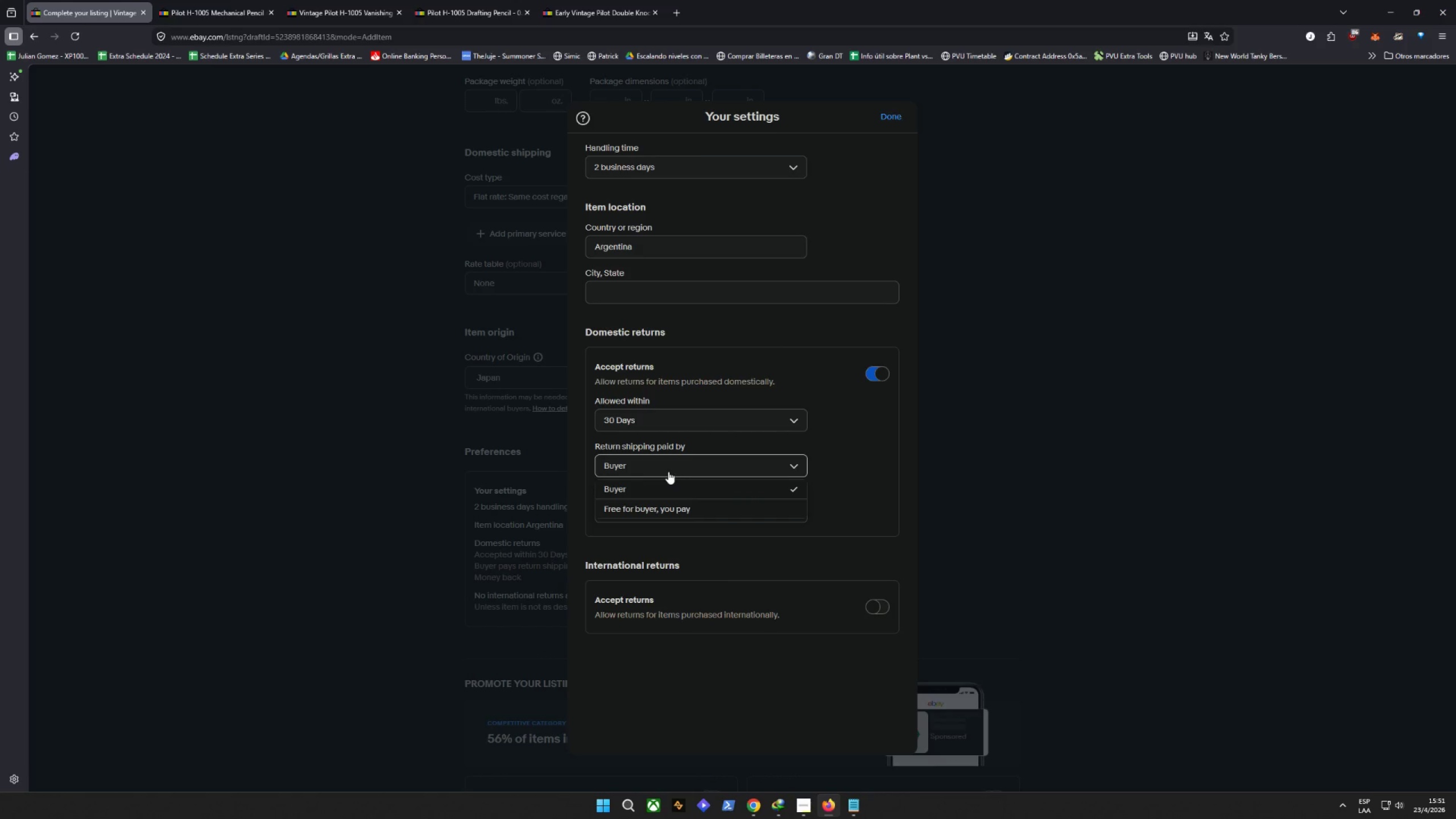 
left_click([668, 471])
 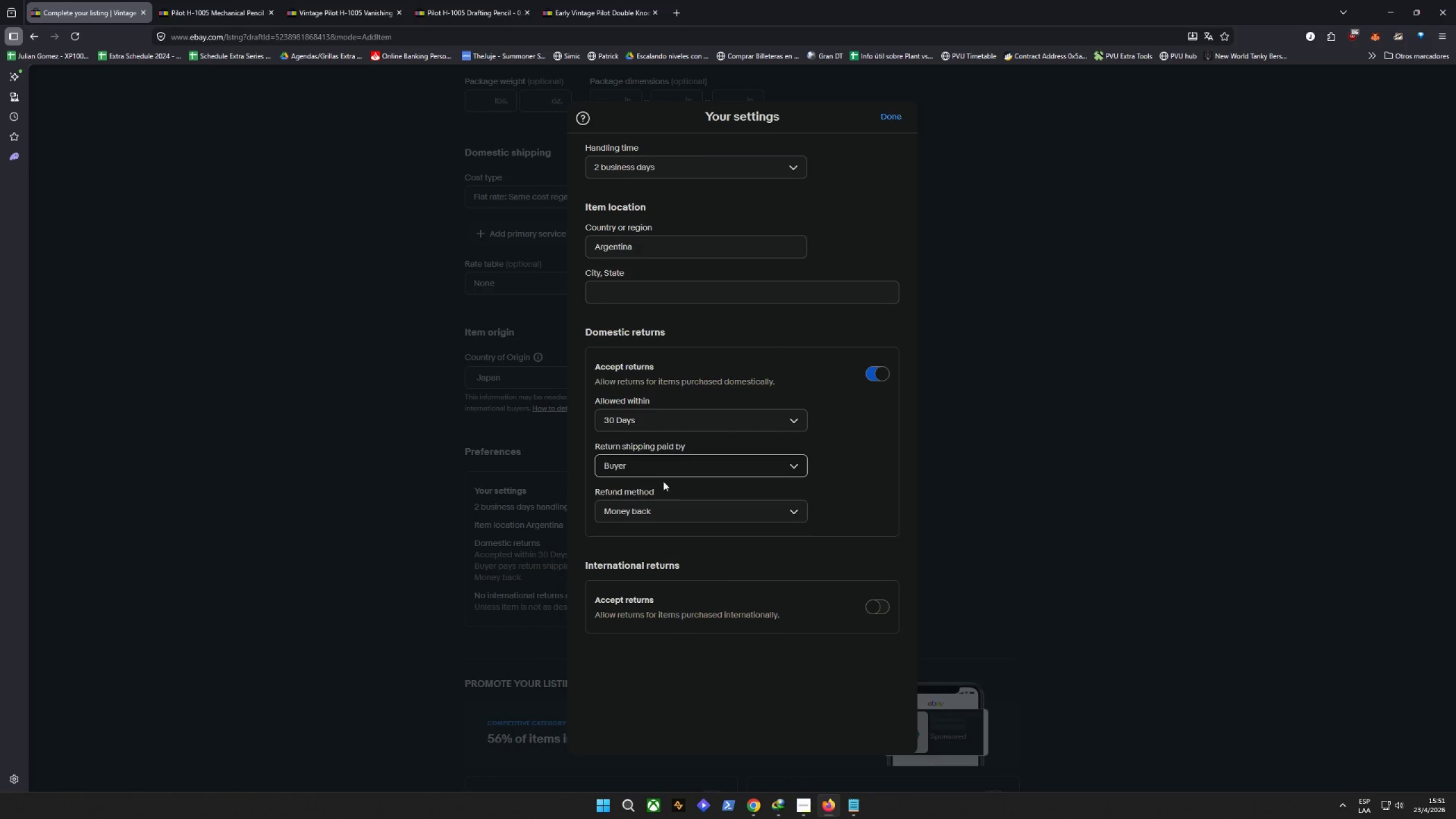 
left_click([663, 517])
 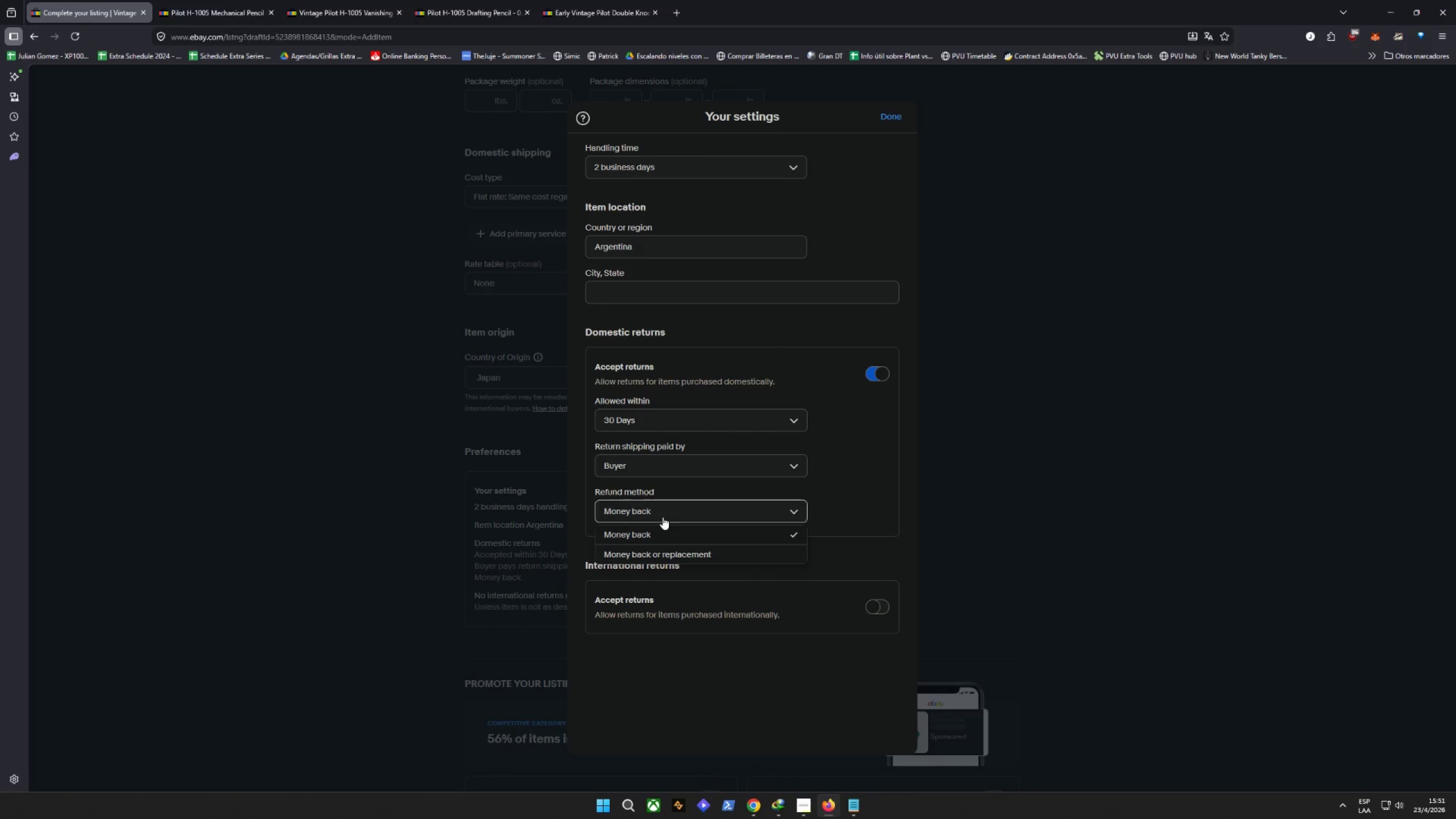 
left_click([663, 517])
 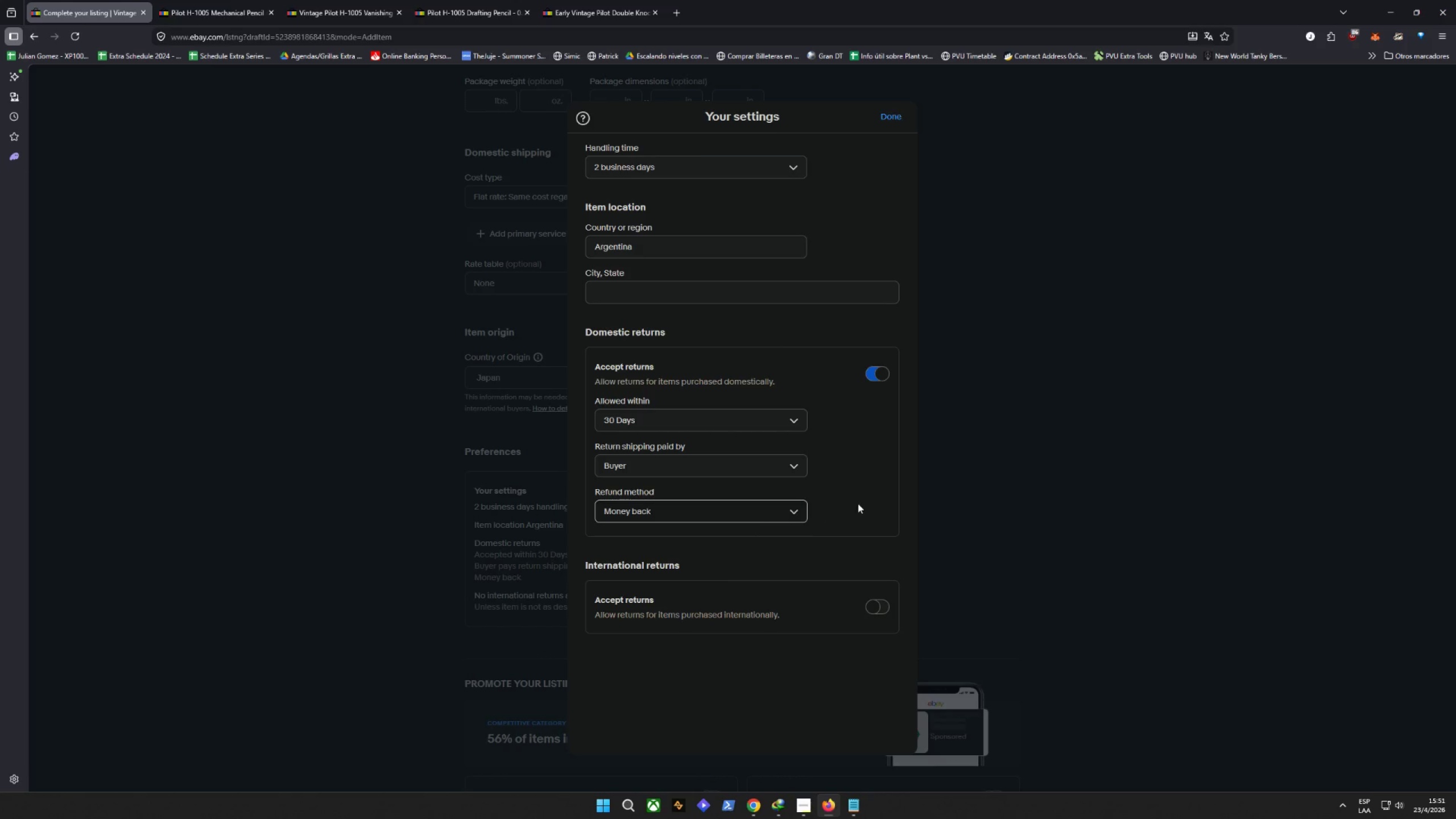 
scroll: coordinate [861, 504], scroll_direction: down, amount: 4.0
 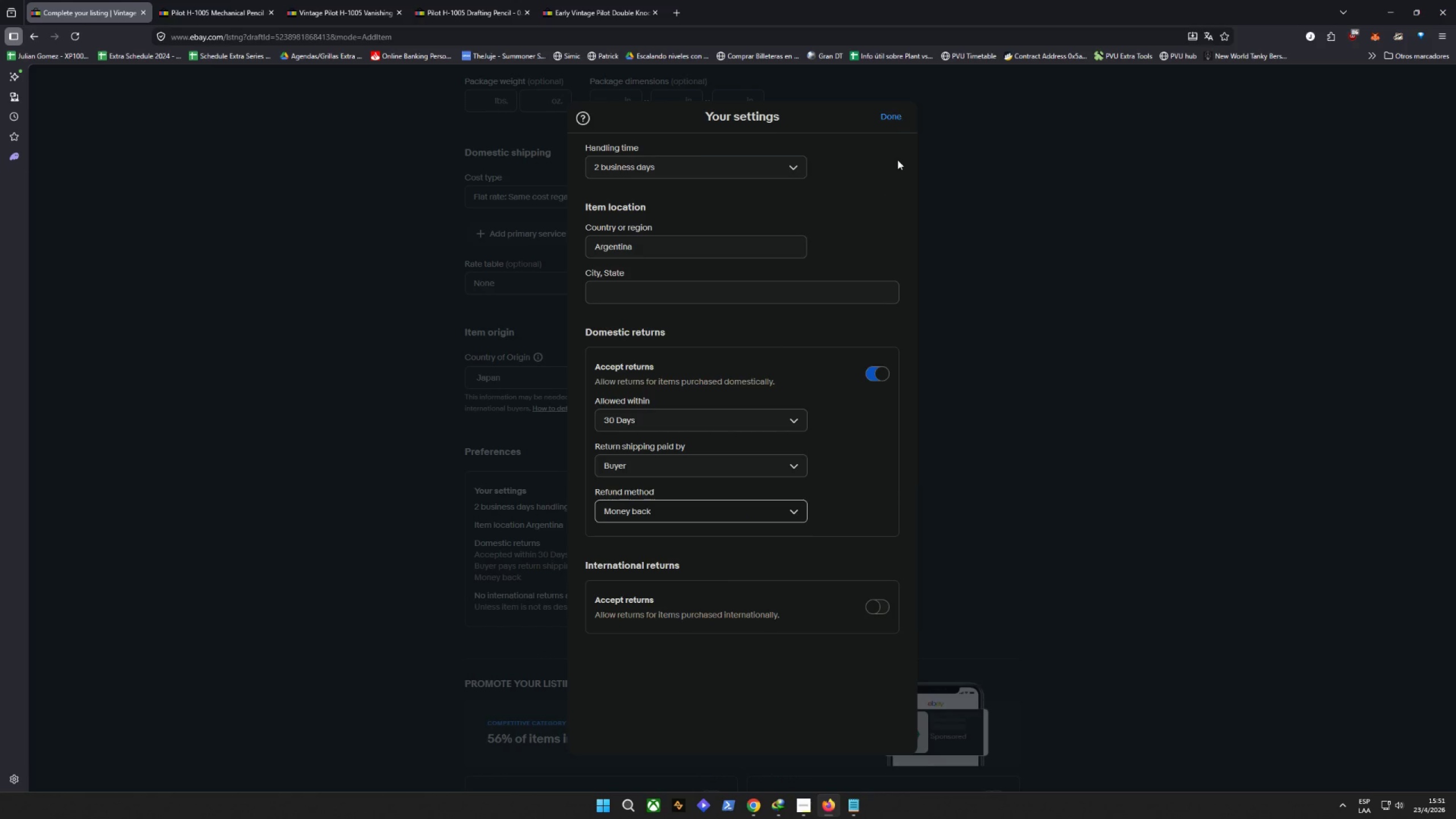 
left_click([884, 114])
 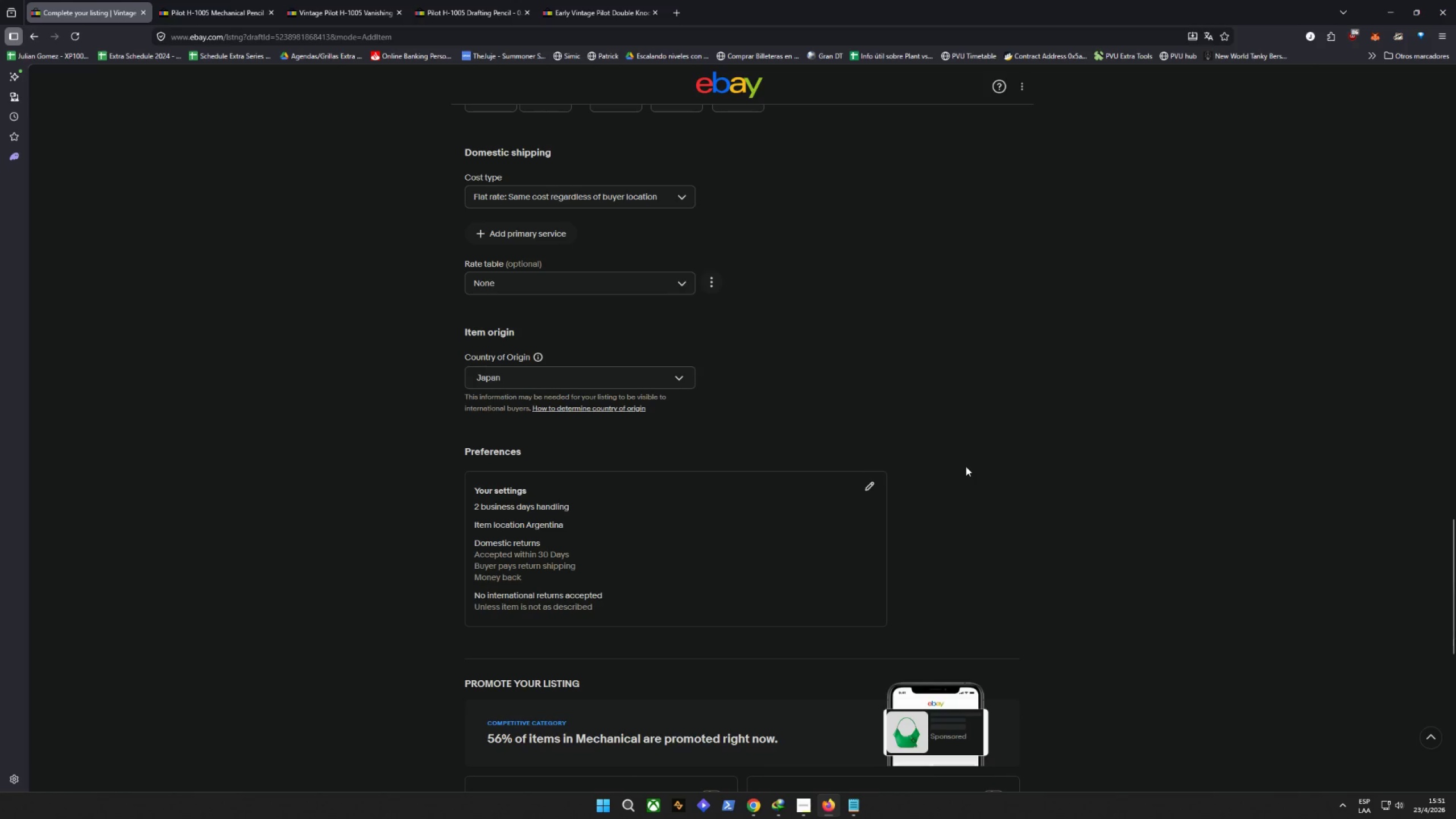 
scroll: coordinate [727, 448], scroll_direction: up, amount: 3.0
 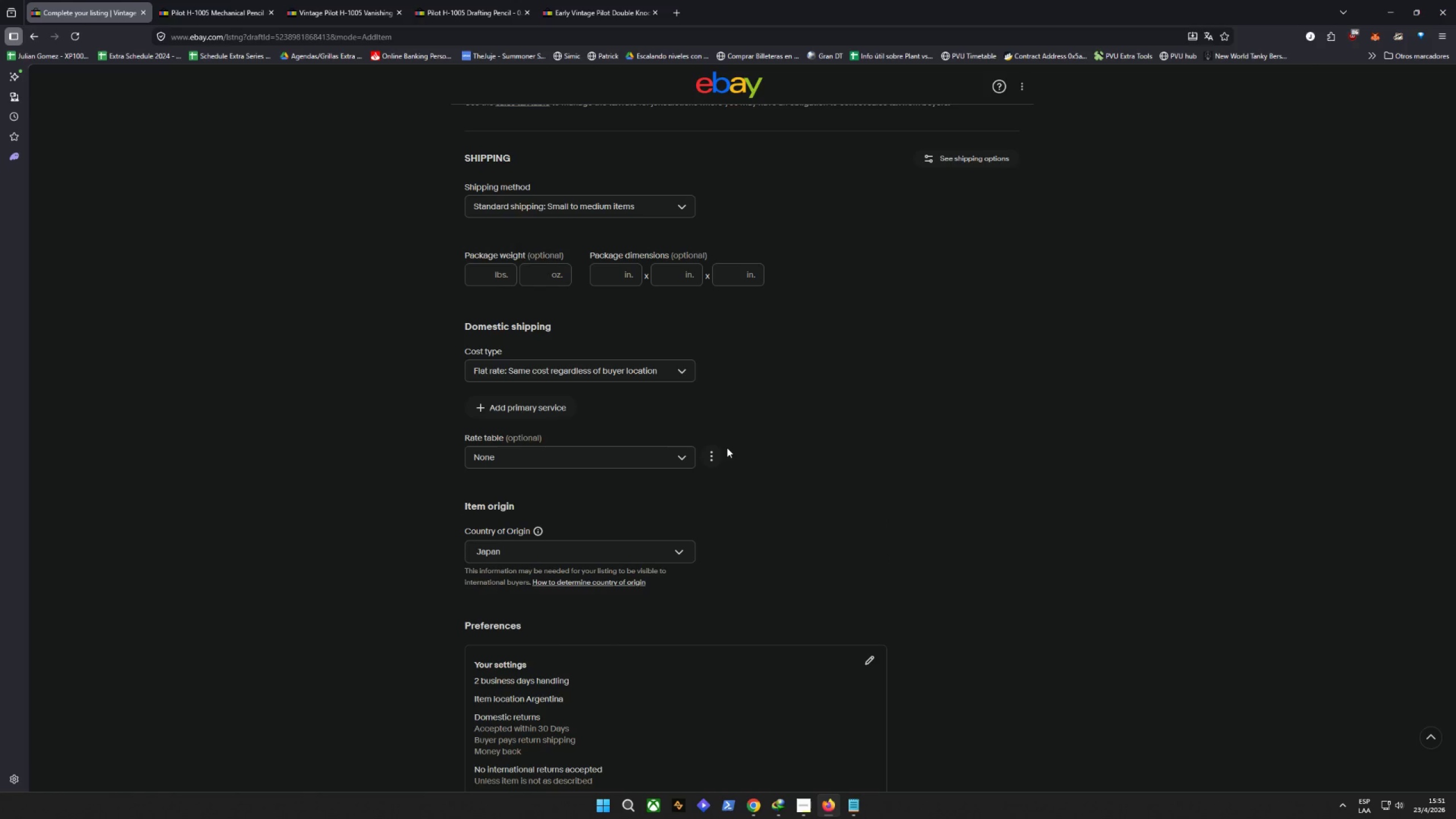 
left_click([664, 375])
 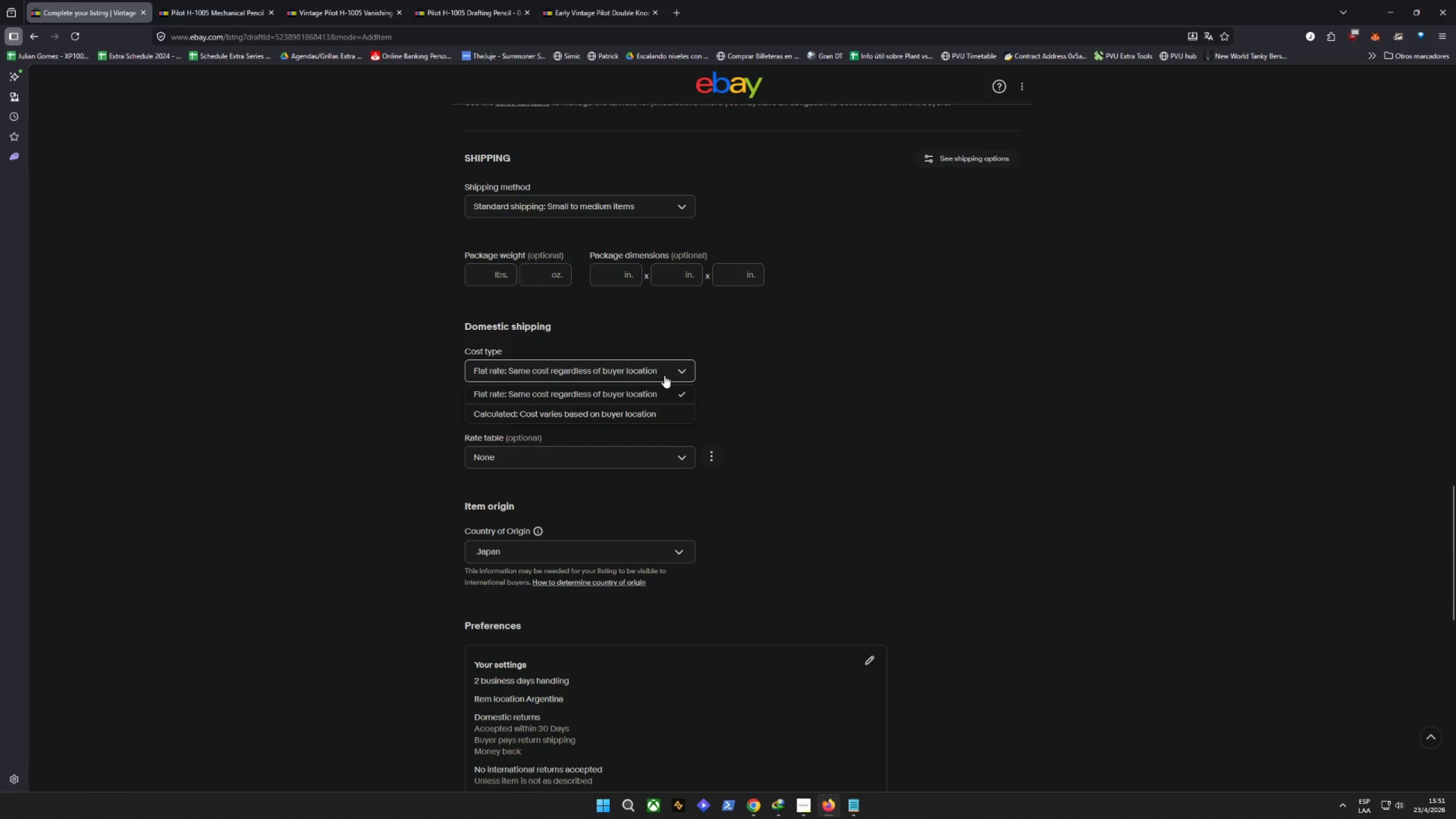 
left_click([664, 375])
 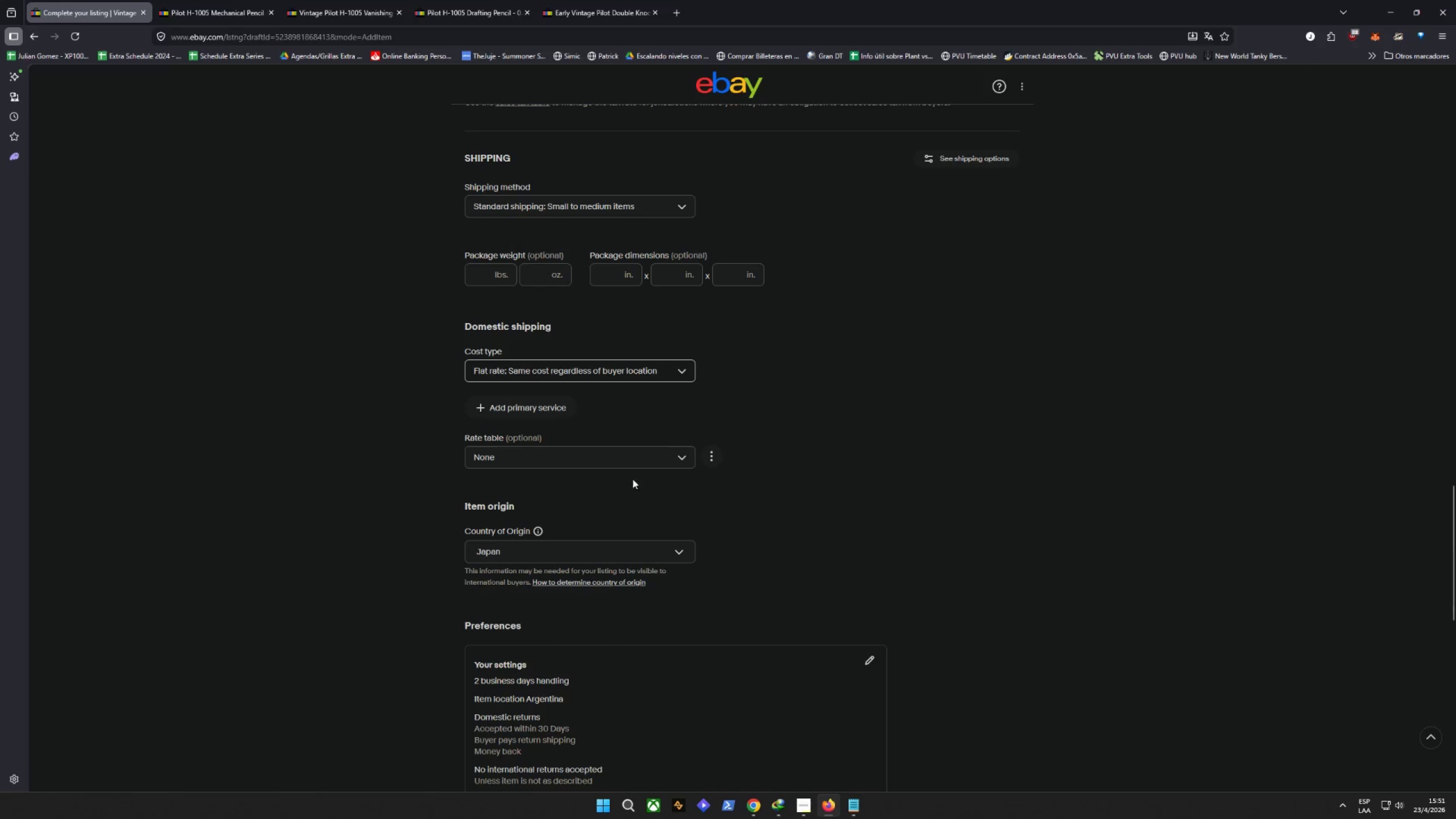 
double_click([614, 463])
 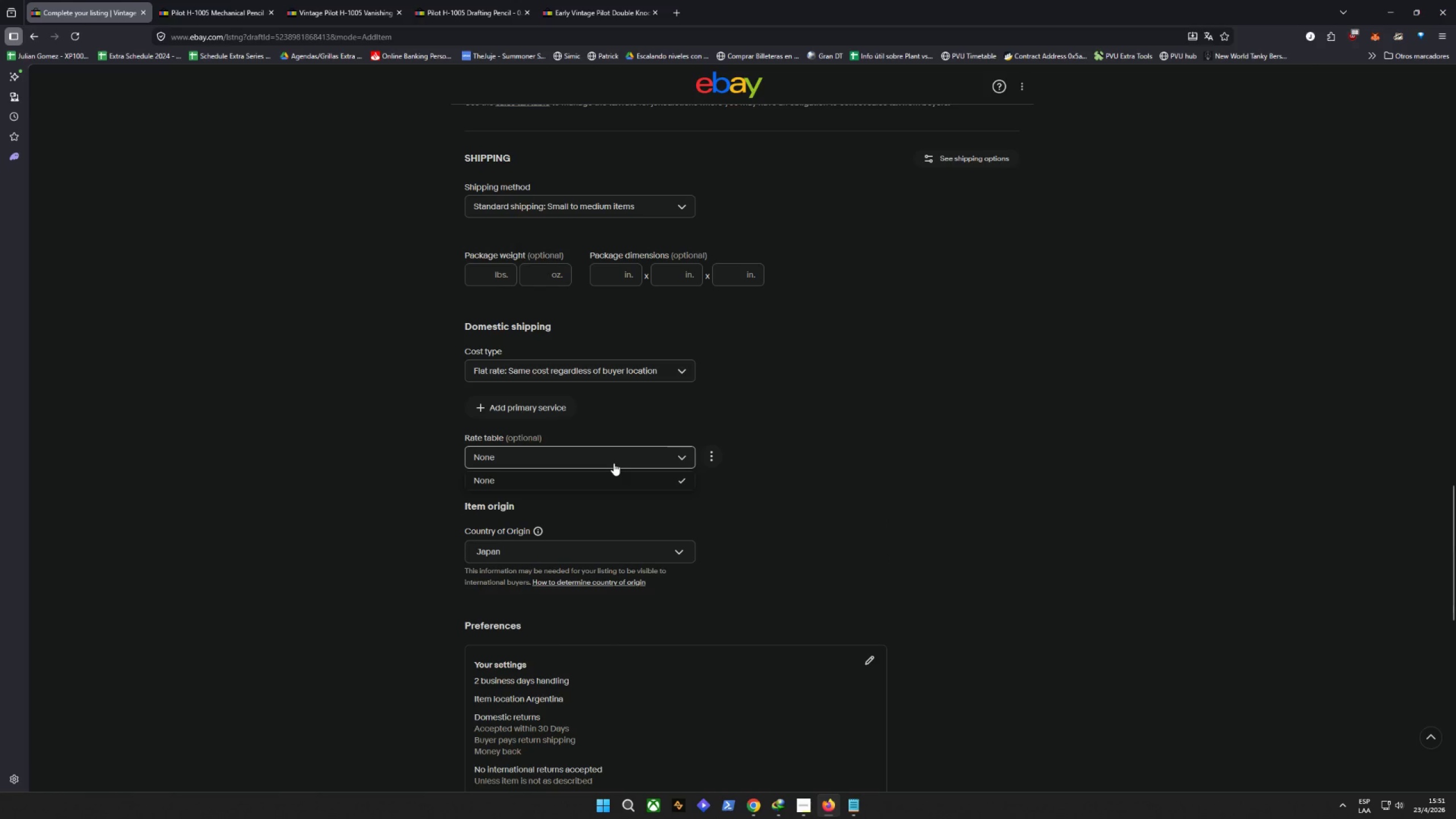 
triple_click([614, 463])
 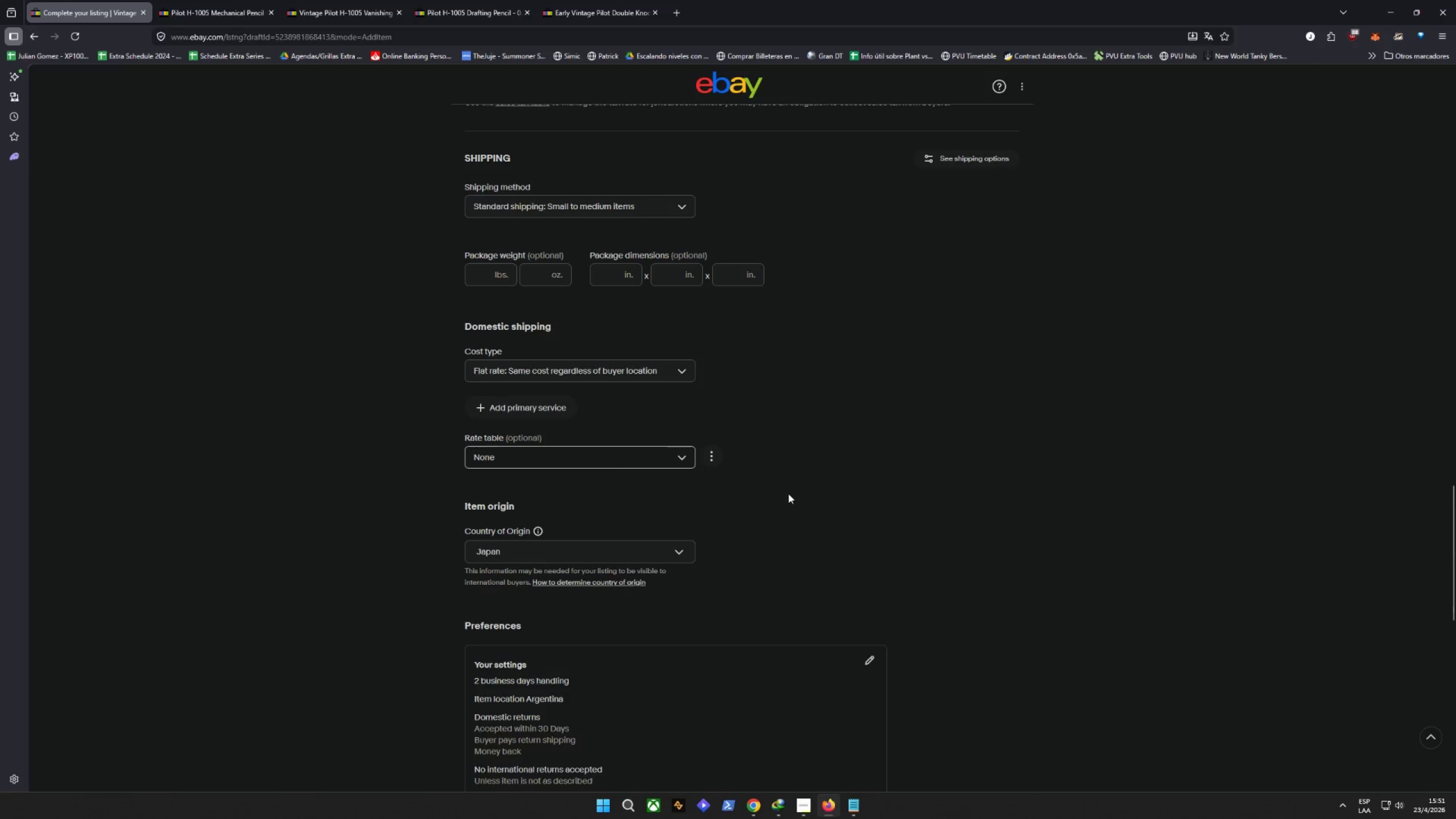 
scroll: coordinate [784, 488], scroll_direction: down, amount: 13.0
 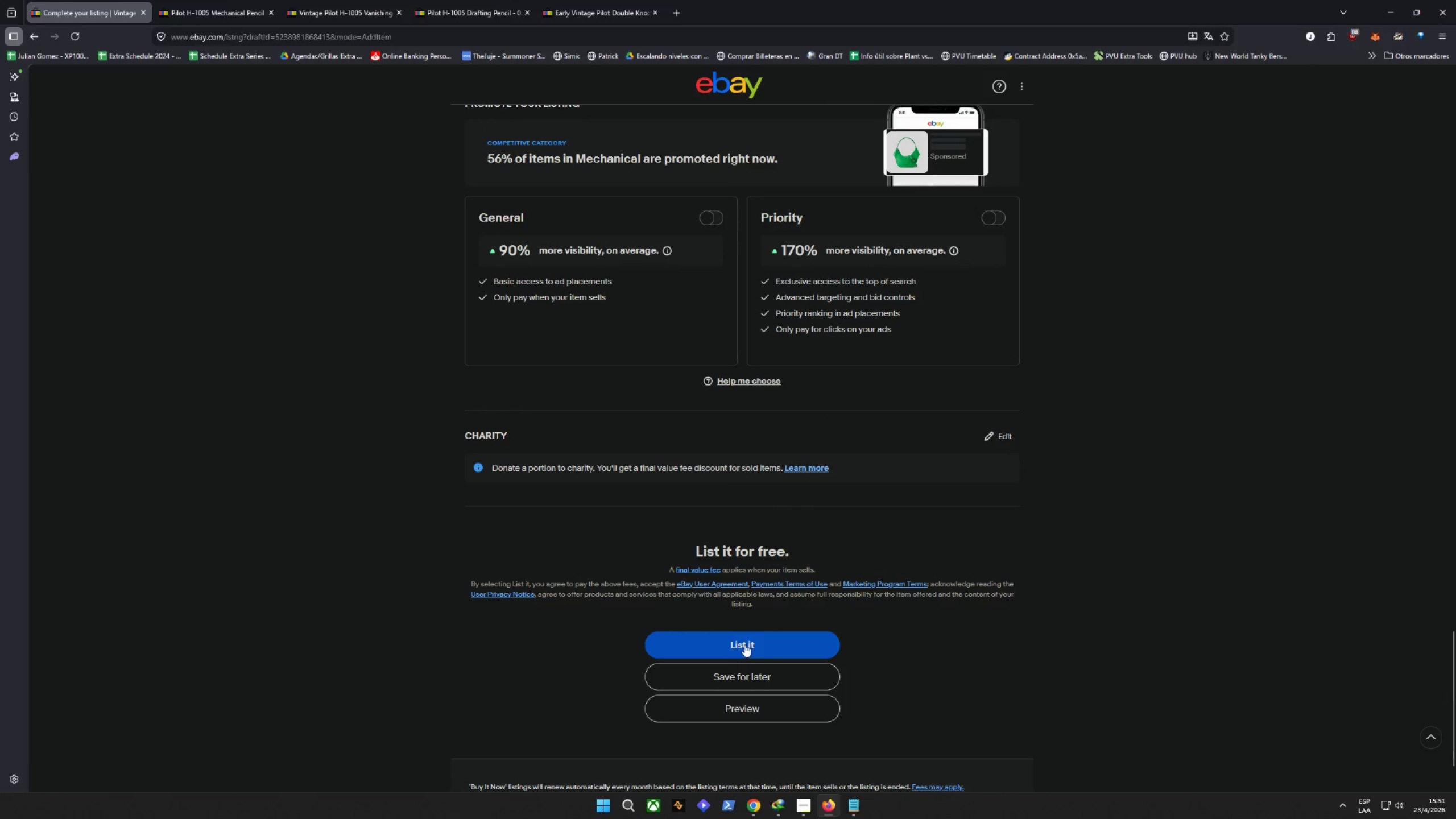 
middle_click([578, 621])
 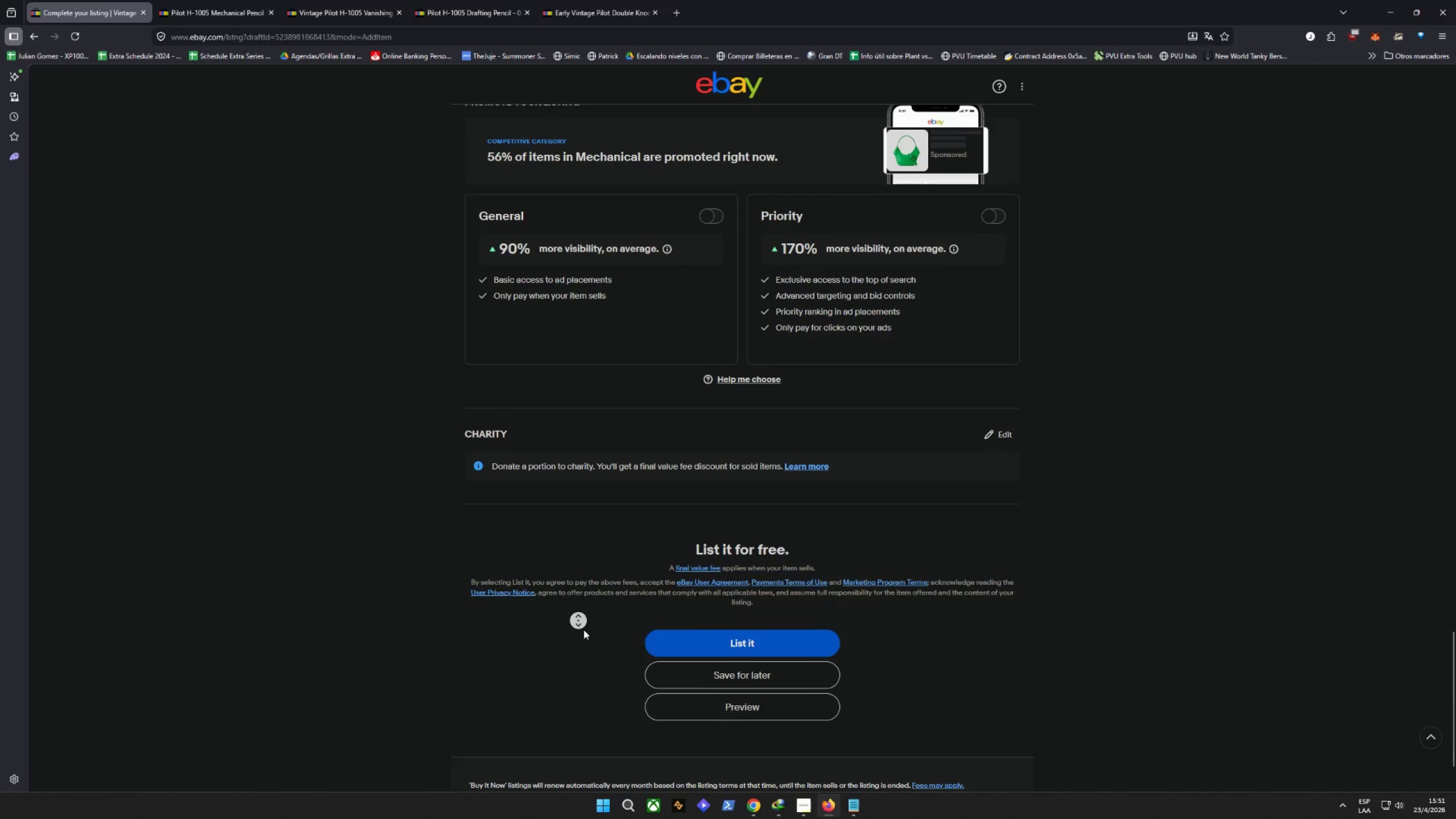 
left_click([584, 630])
 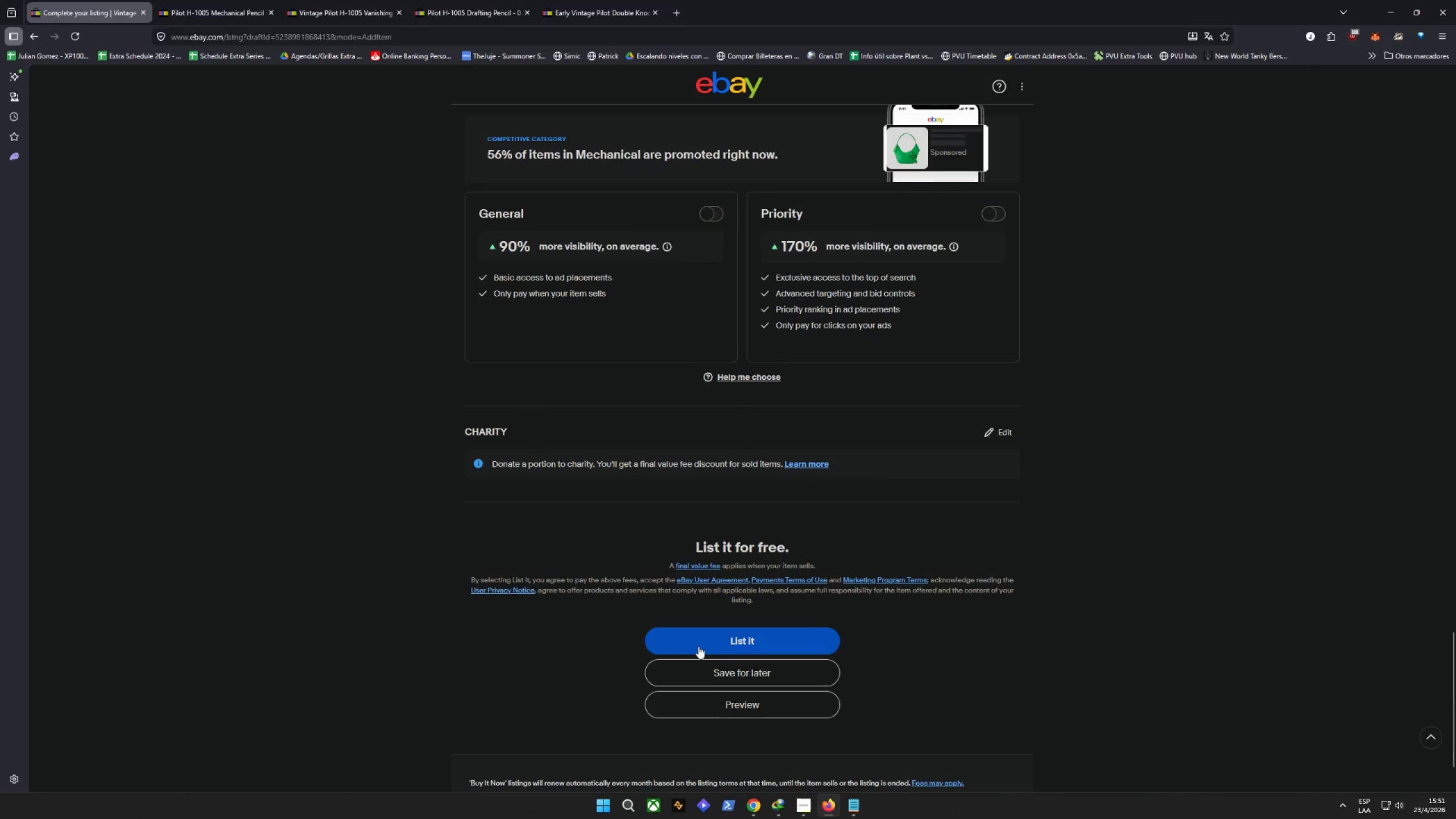 
left_click([701, 647])
 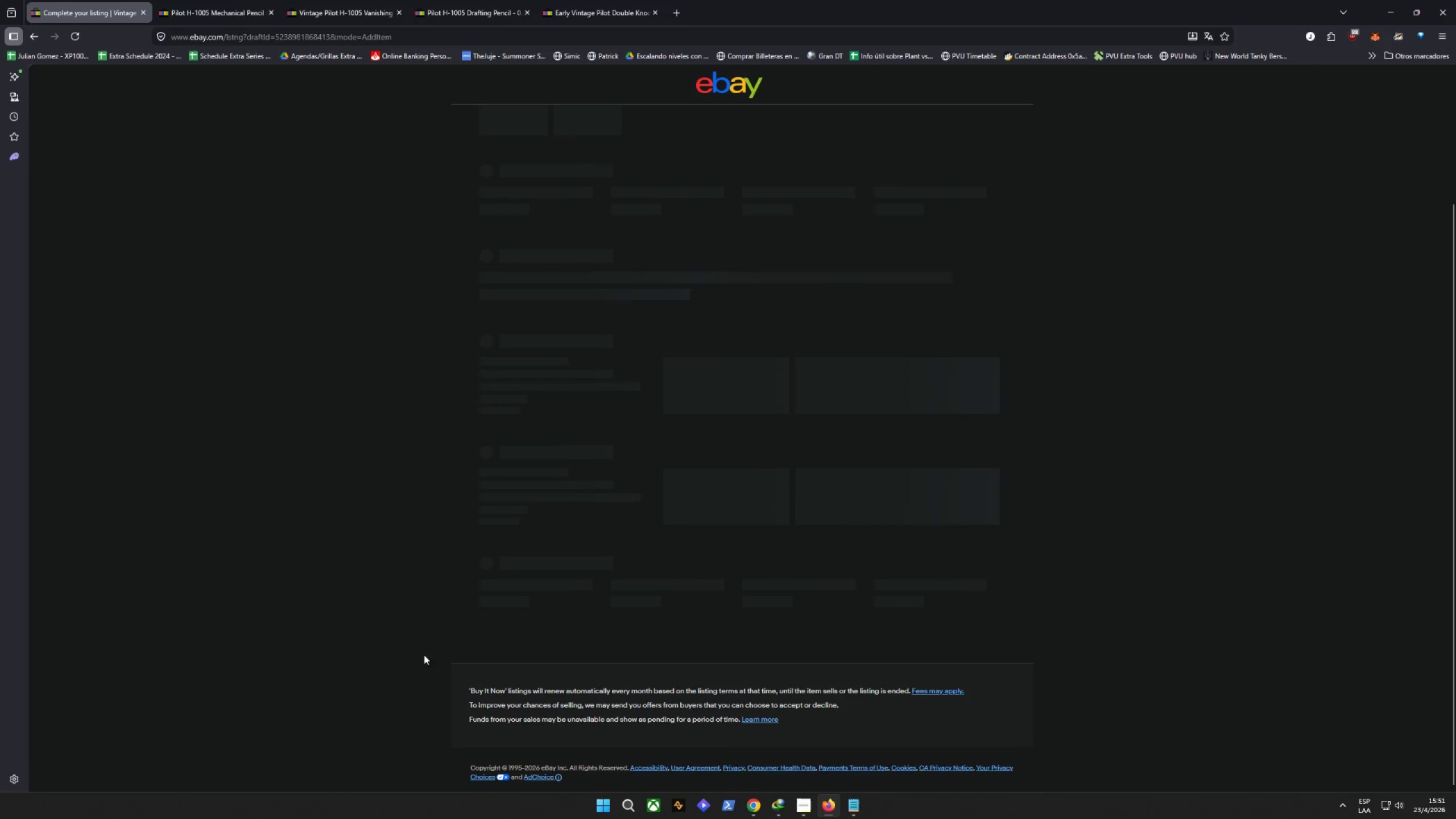 
scroll: coordinate [391, 645], scroll_direction: up, amount: 3.0
 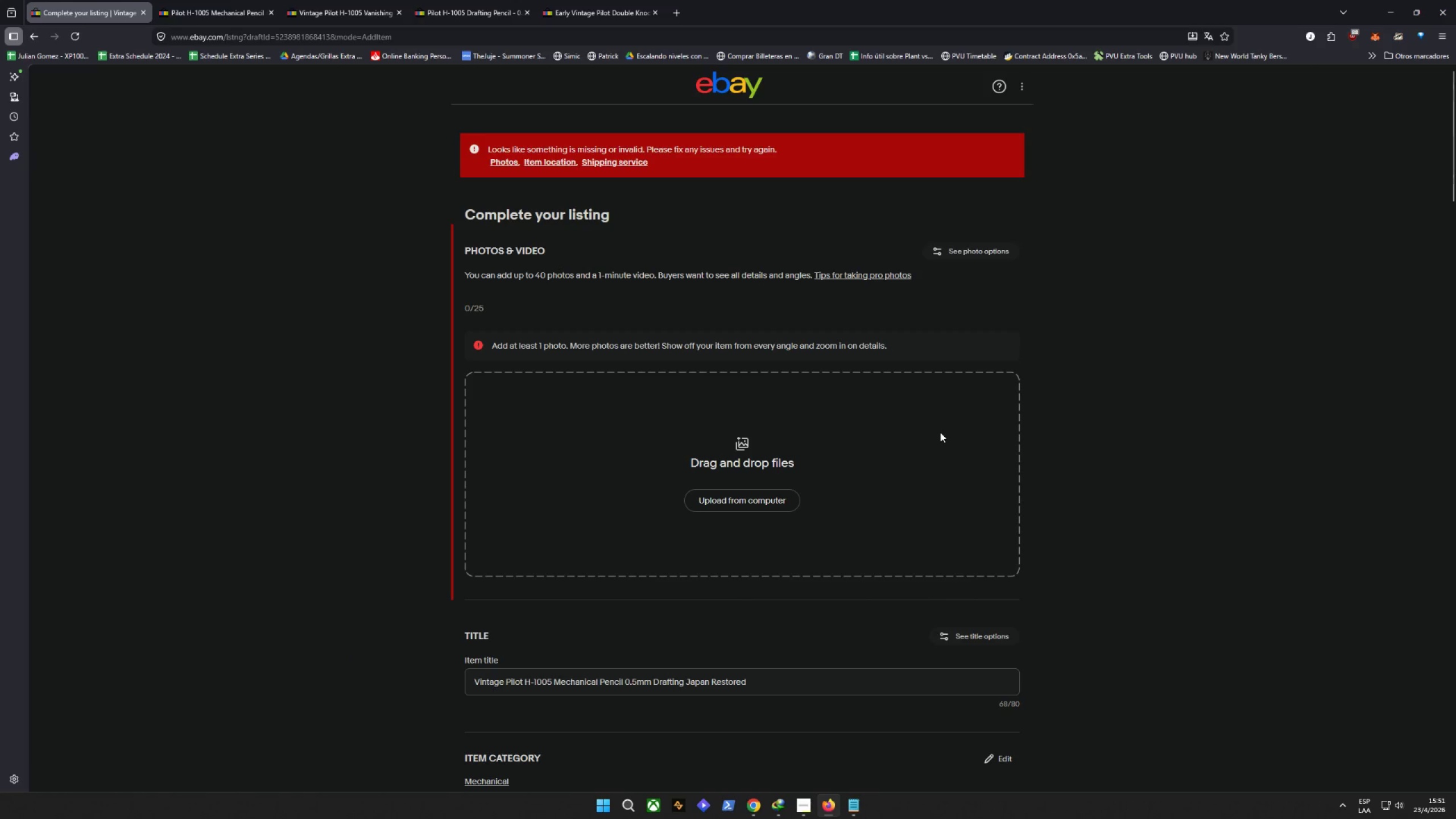 
wait(13.09)
 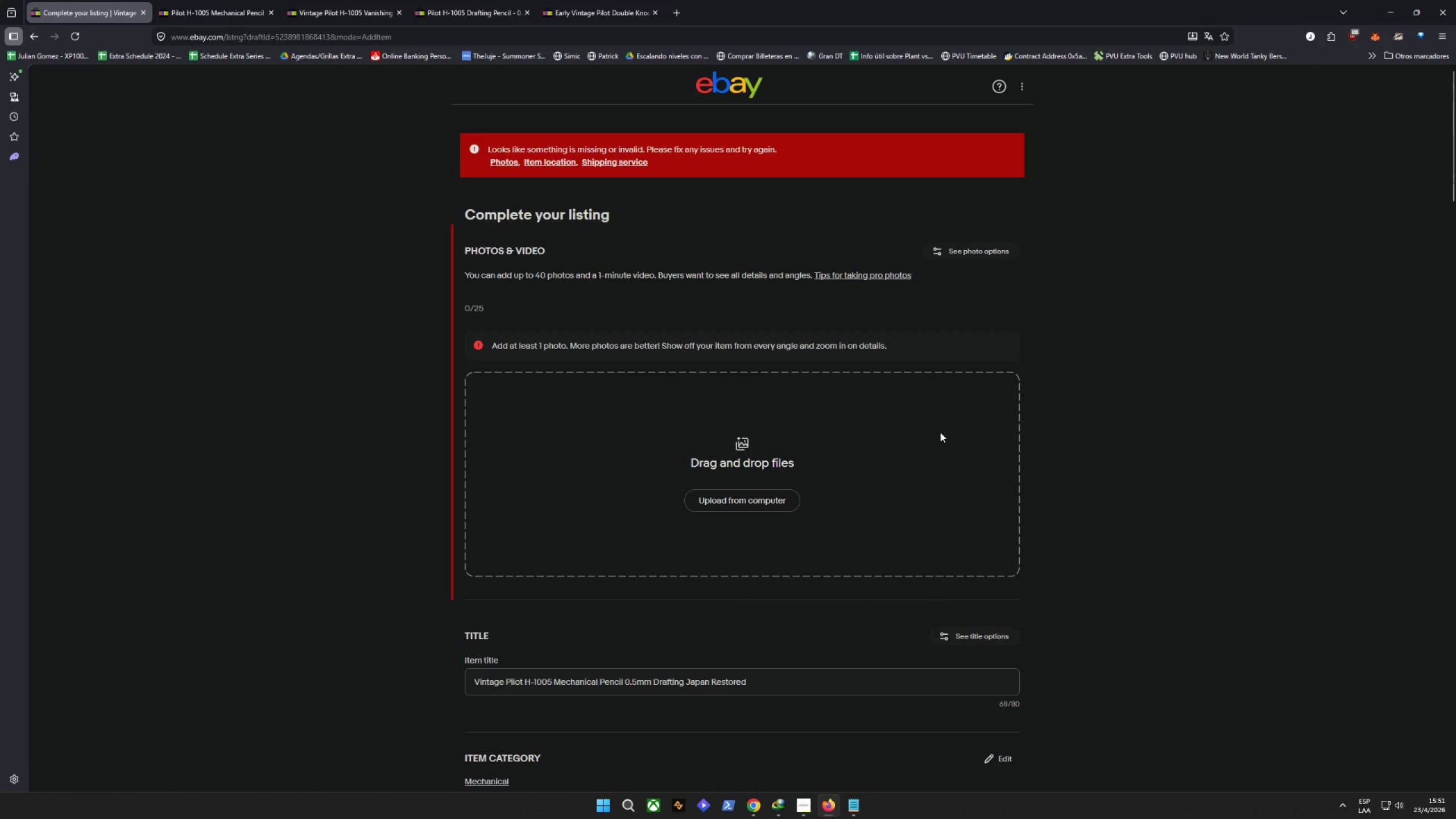 
left_click([963, 257])
 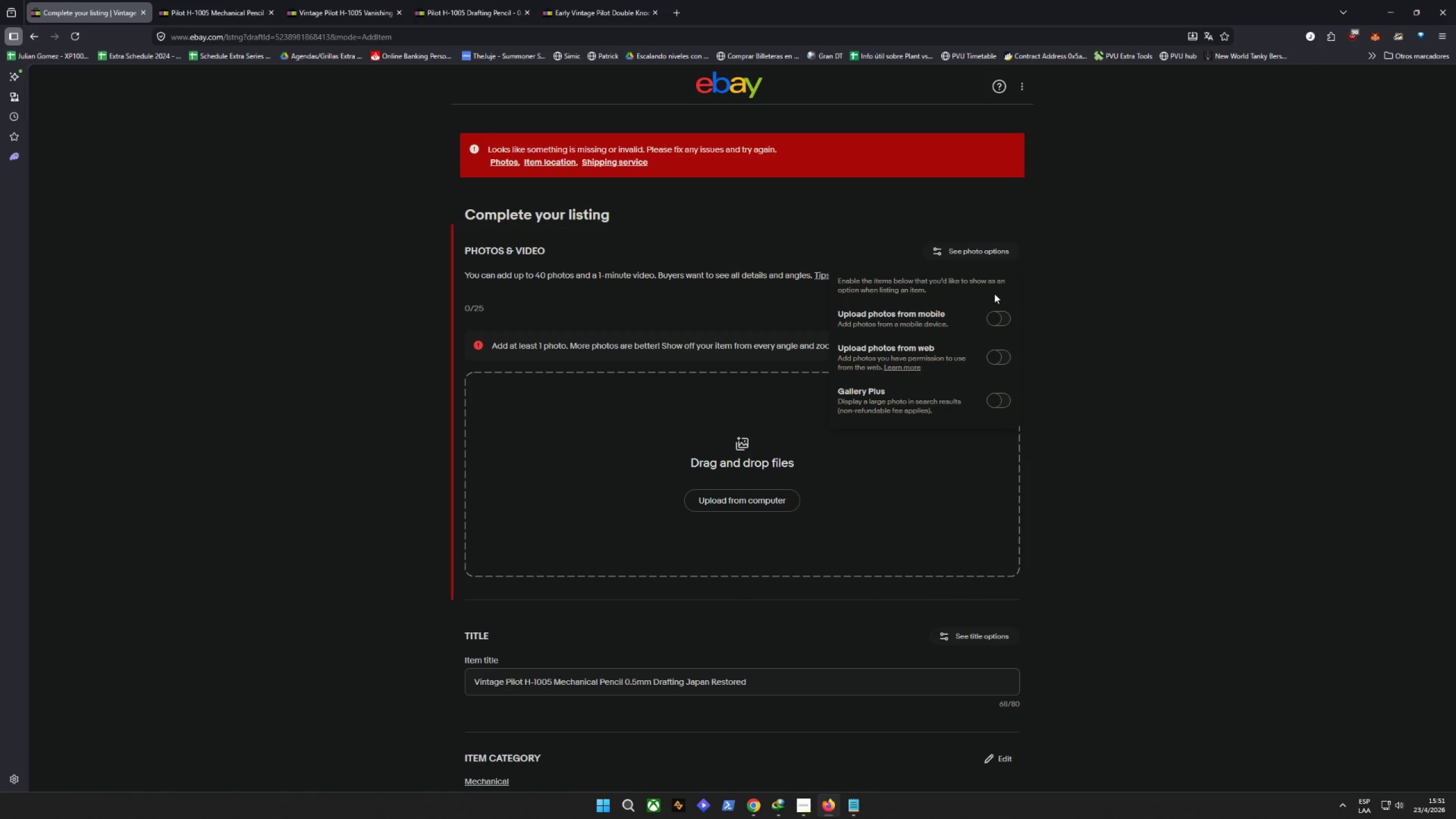 
wait(6.19)
 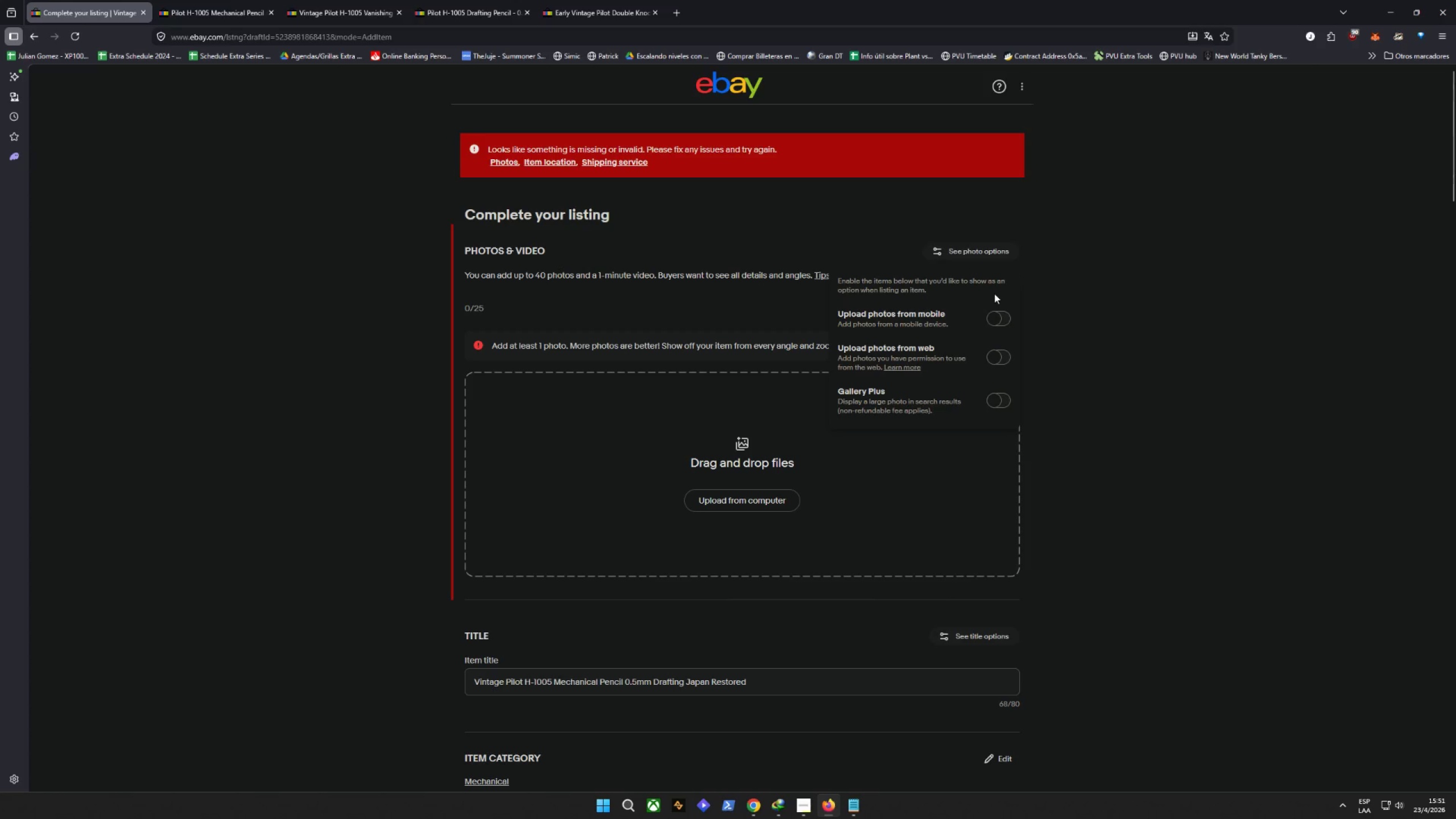 
left_click_drag(start_coordinate=[280, 369], to_coordinate=[283, 361])
 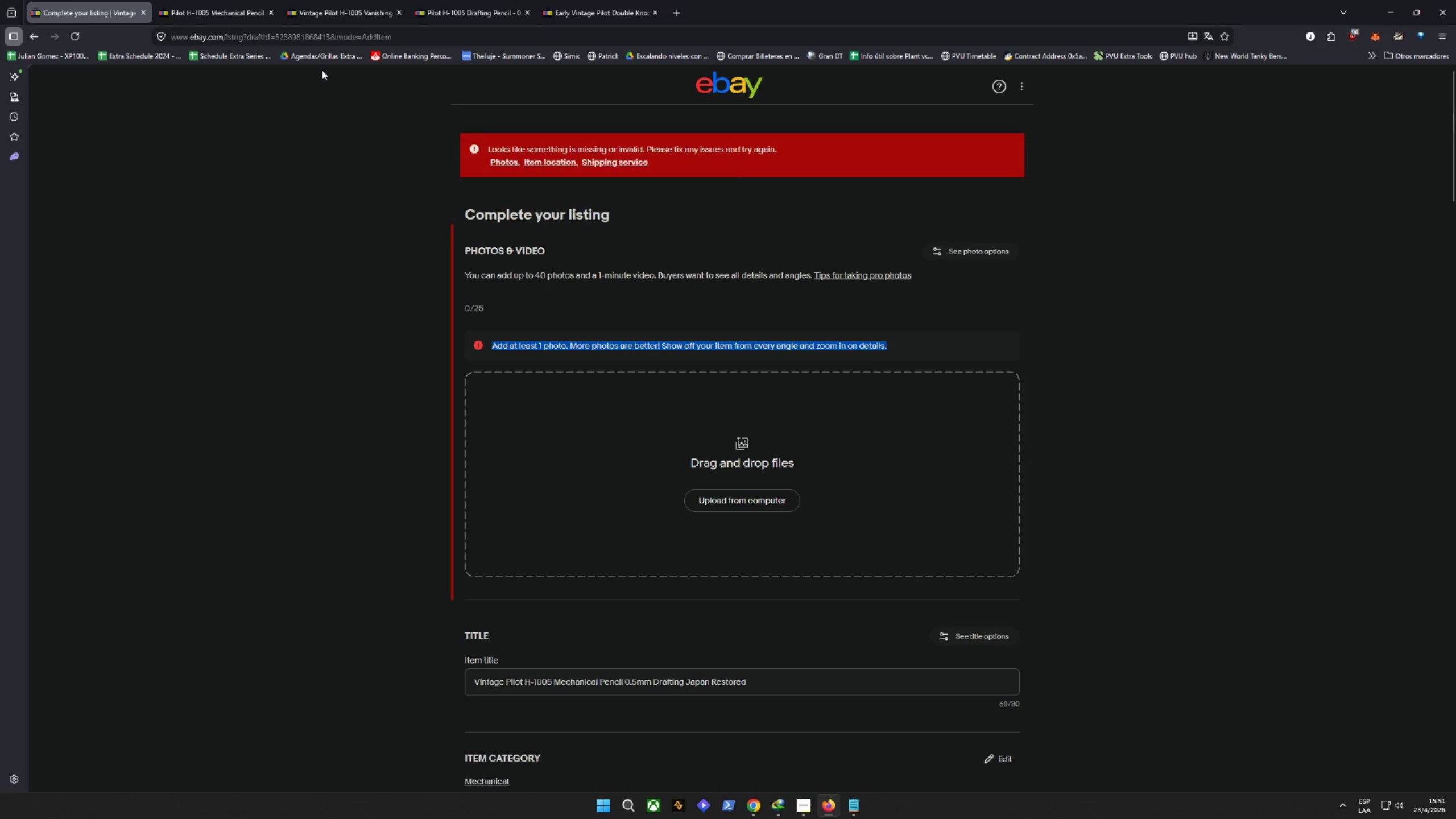 
double_click([351, 24])
 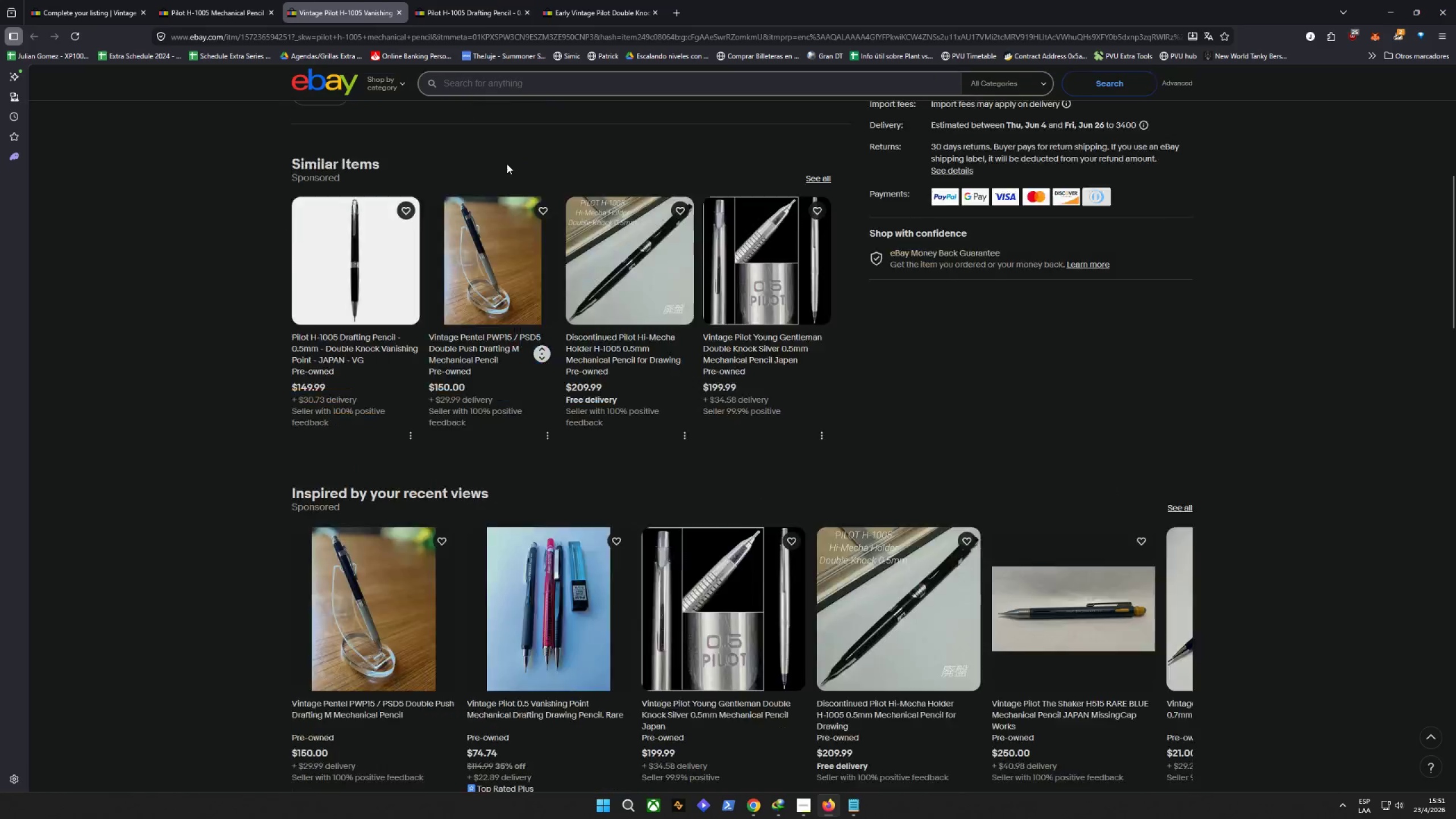 
scroll: coordinate [504, 168], scroll_direction: up, amount: 1.0
 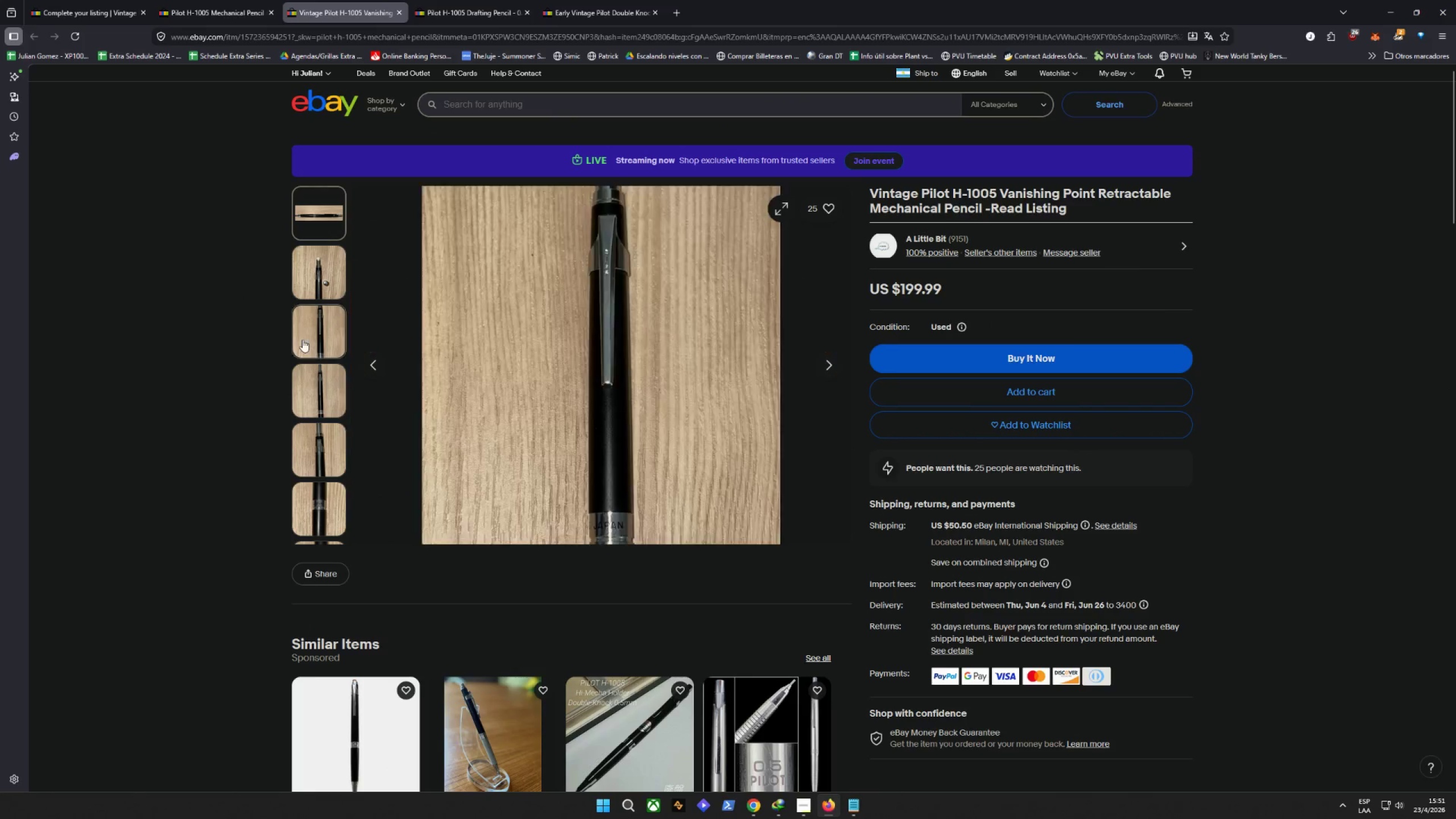 
left_click([300, 271])
 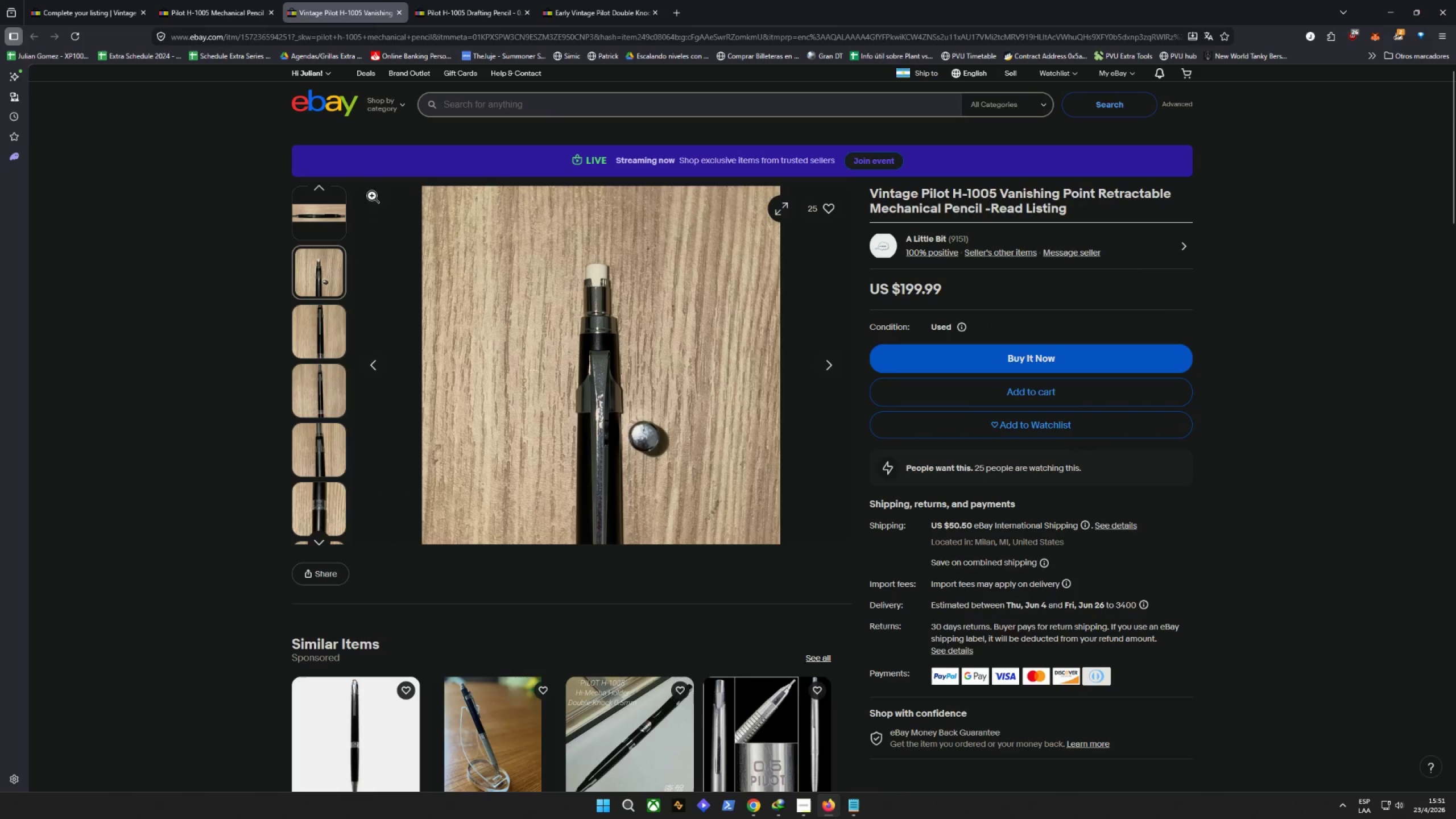 
left_click([472, 0])
 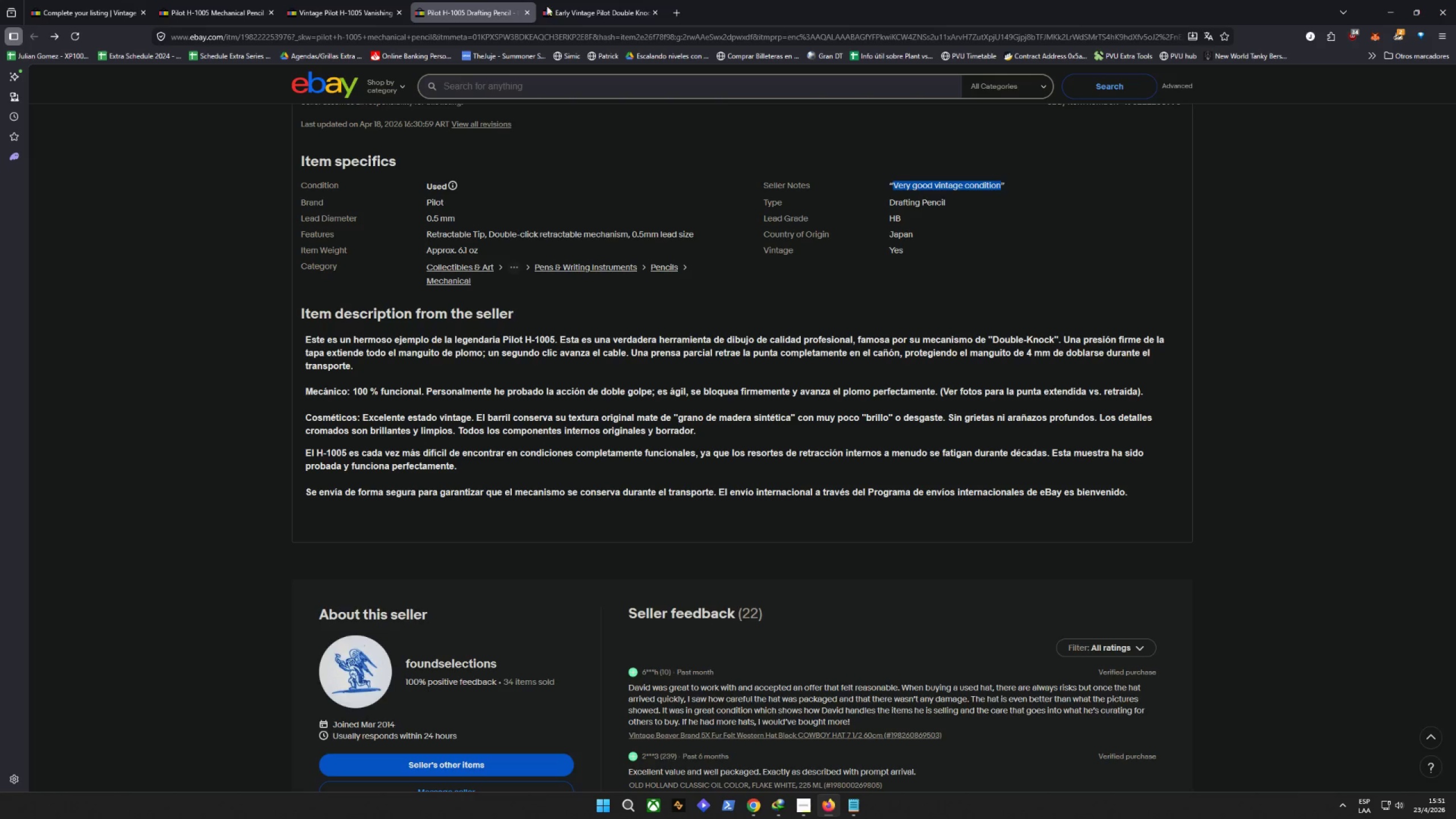 
left_click([609, 0])
 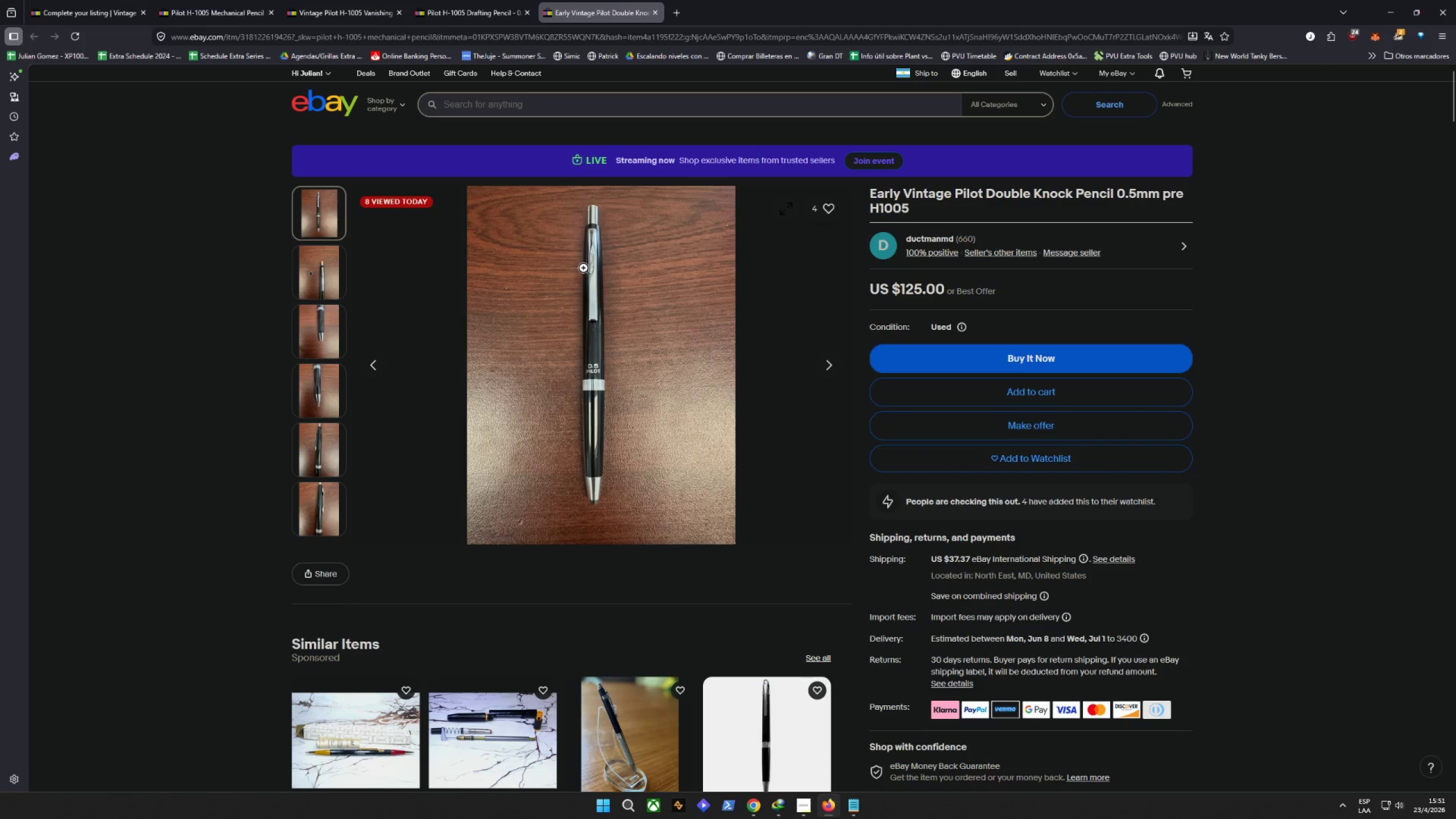 
left_click([578, 262])
 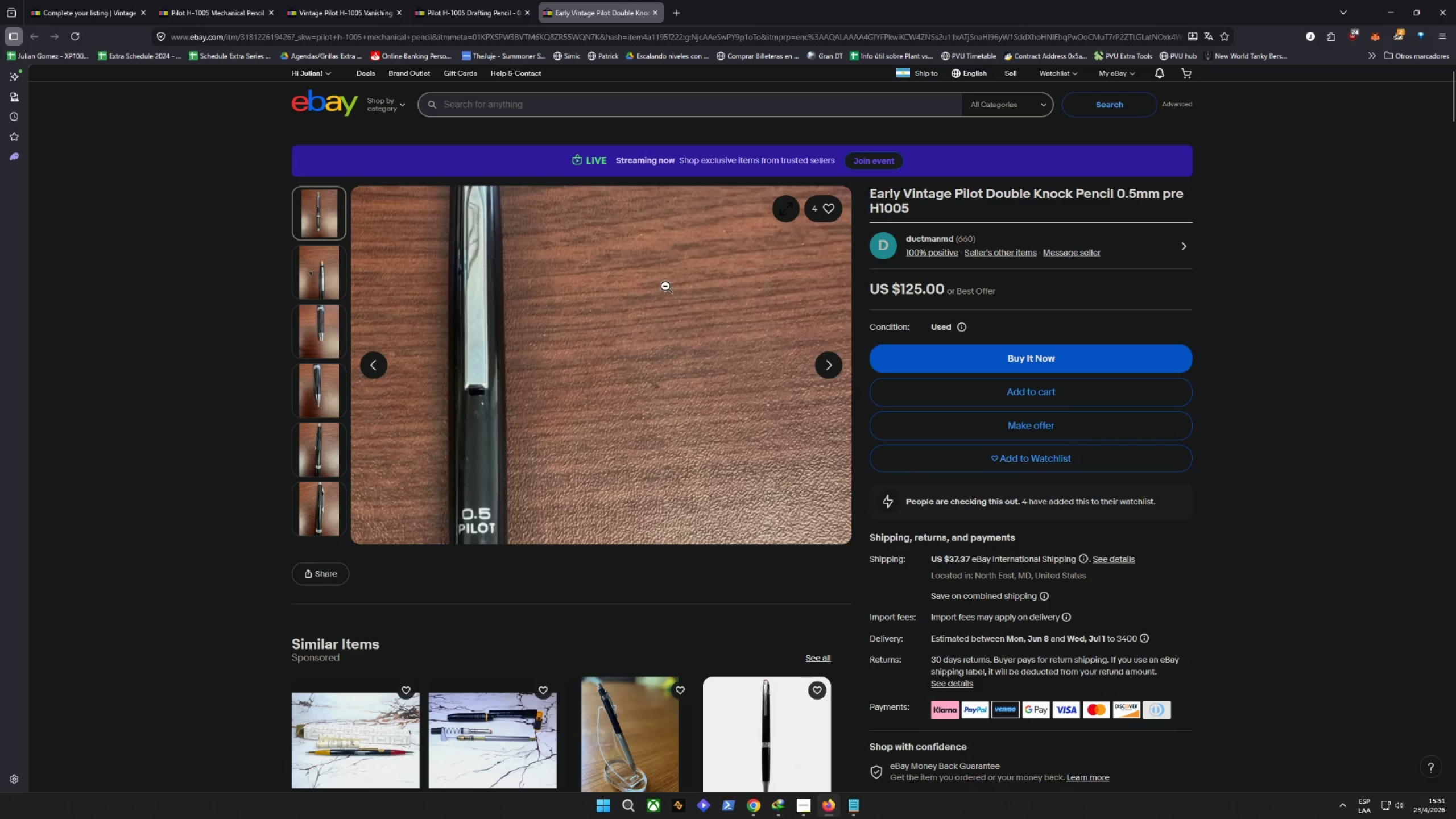 
left_click([610, 225])
 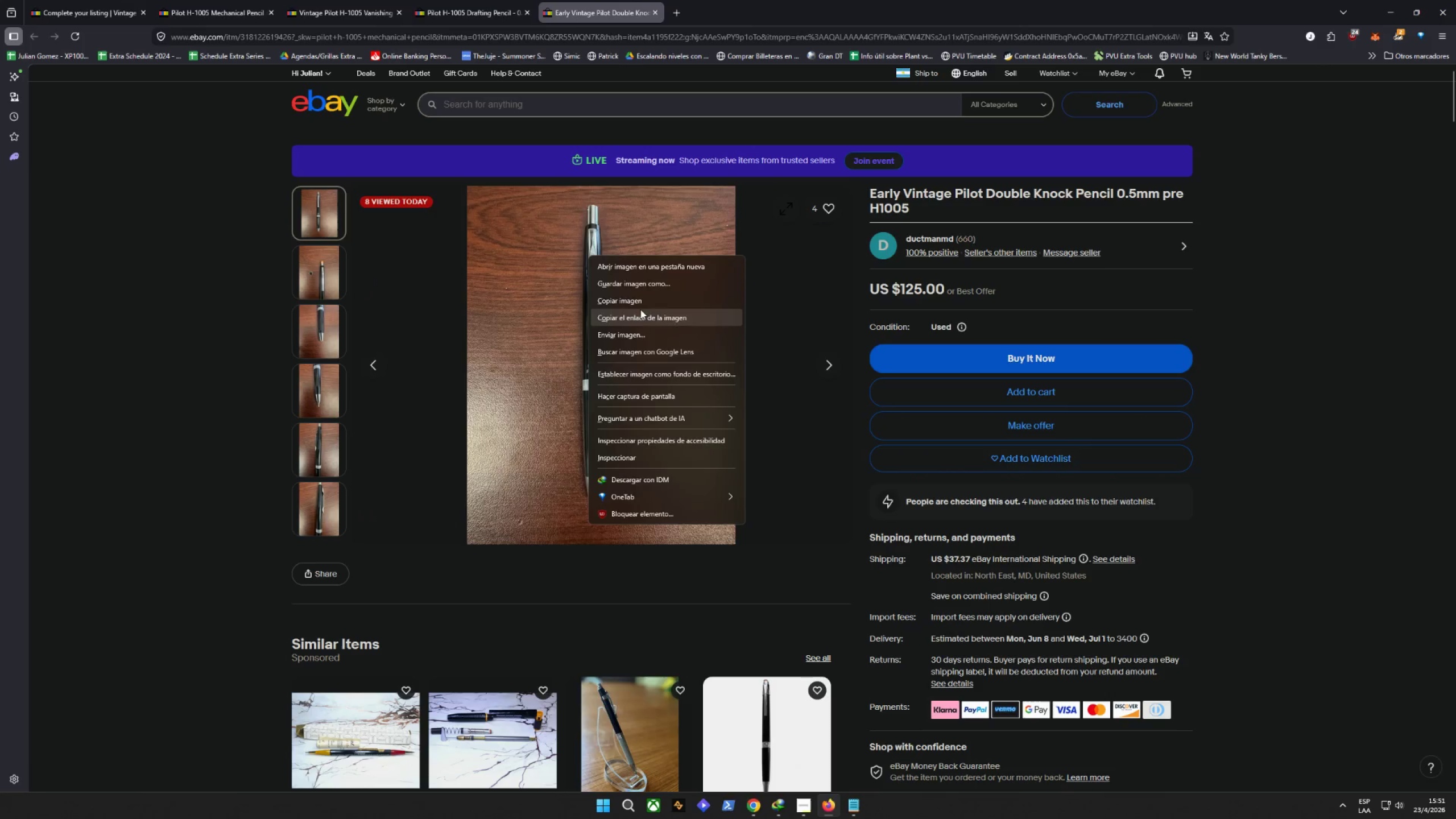 
left_click([635, 303])
 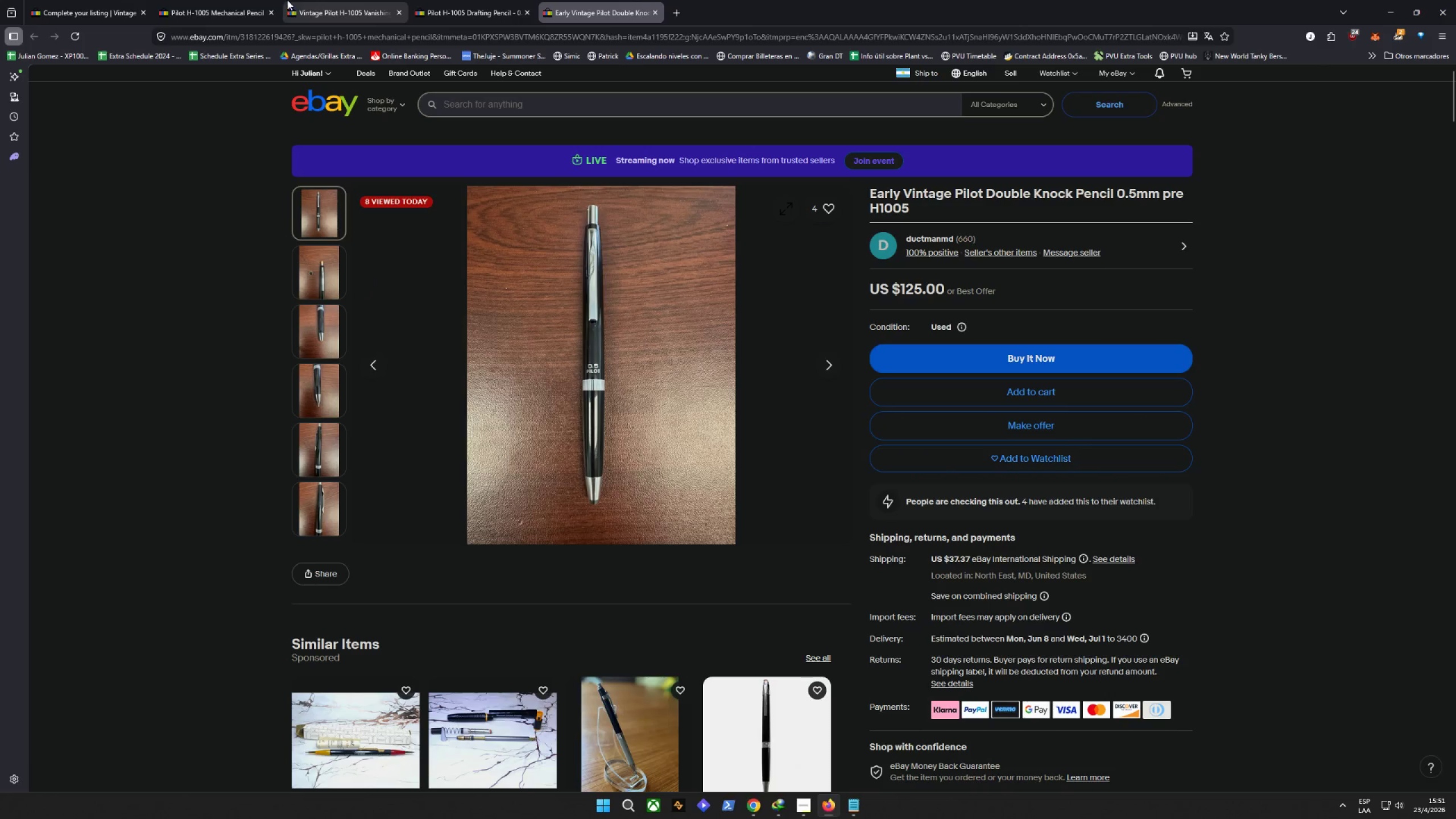 
left_click([207, 6])
 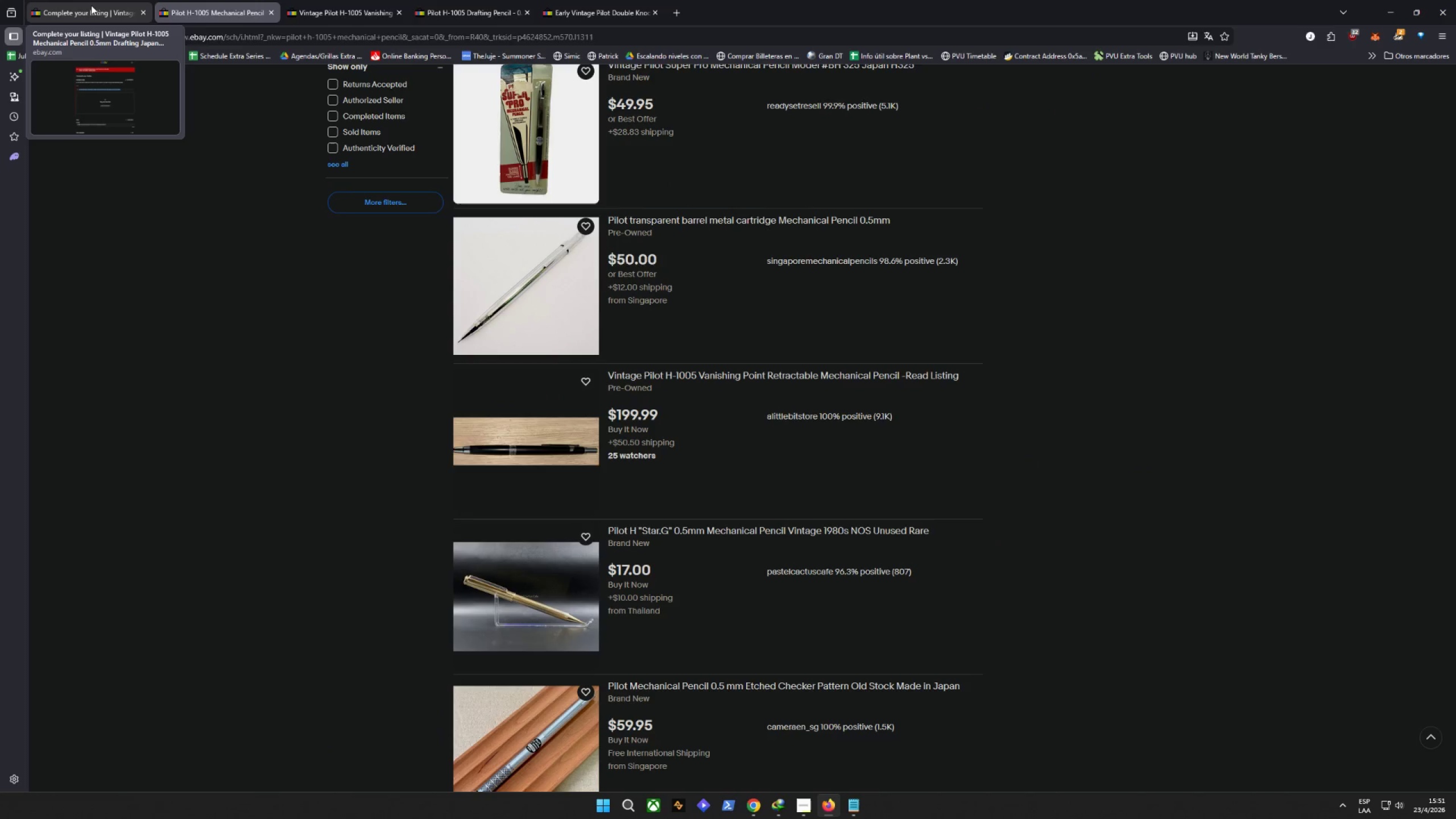 
left_click([91, 5])
 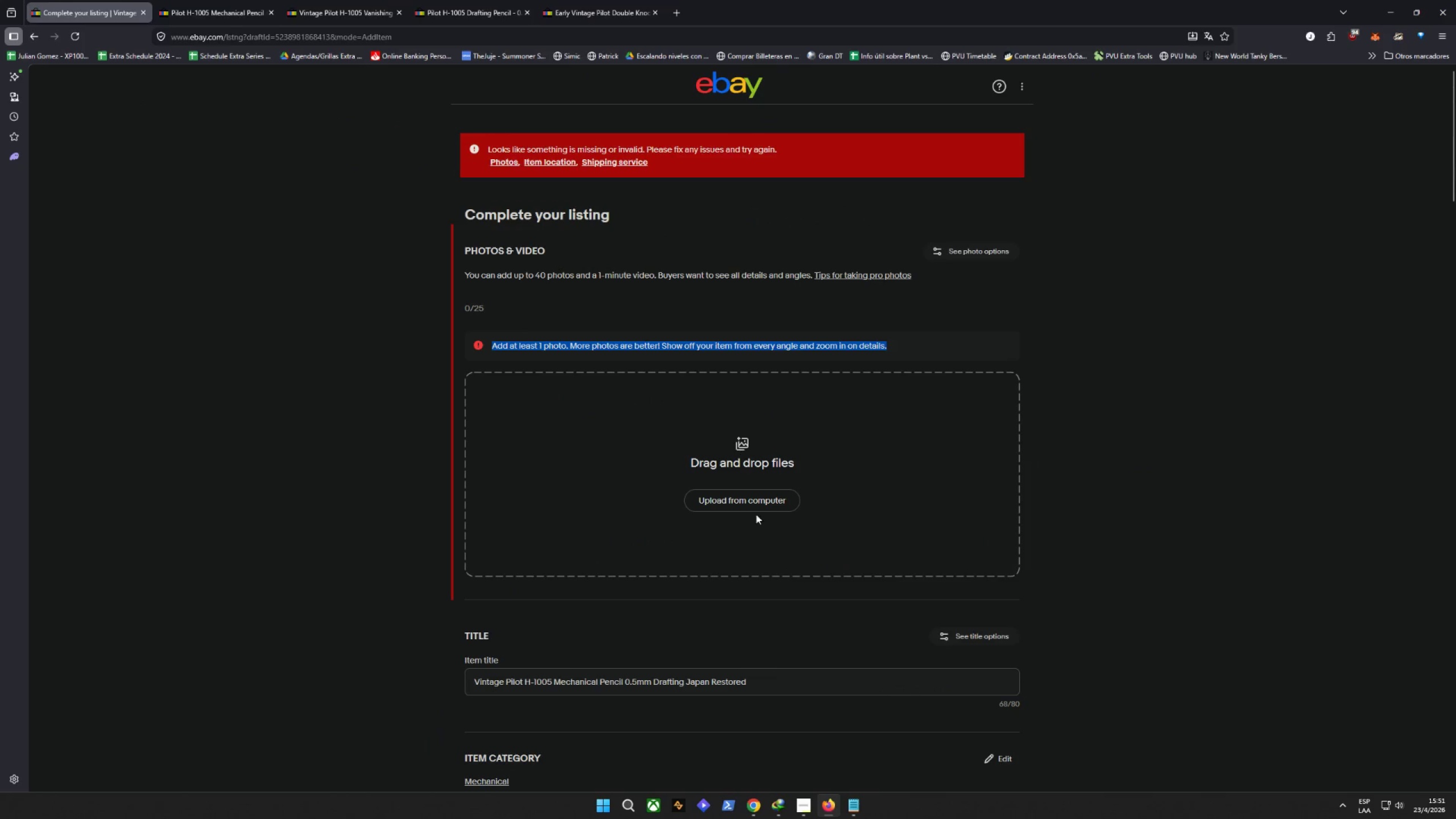 
left_click([751, 503])
 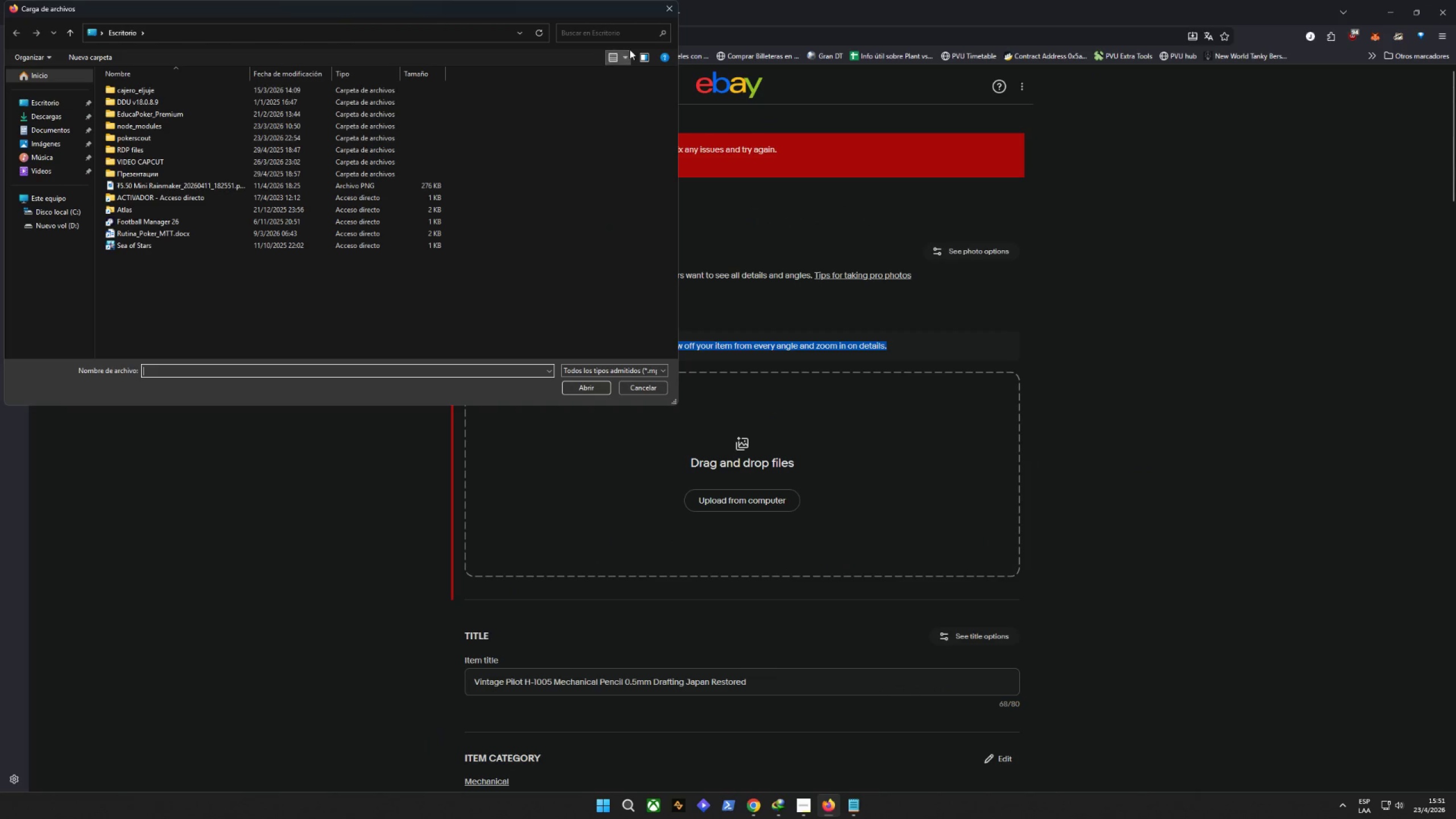 
left_click([471, 10])
 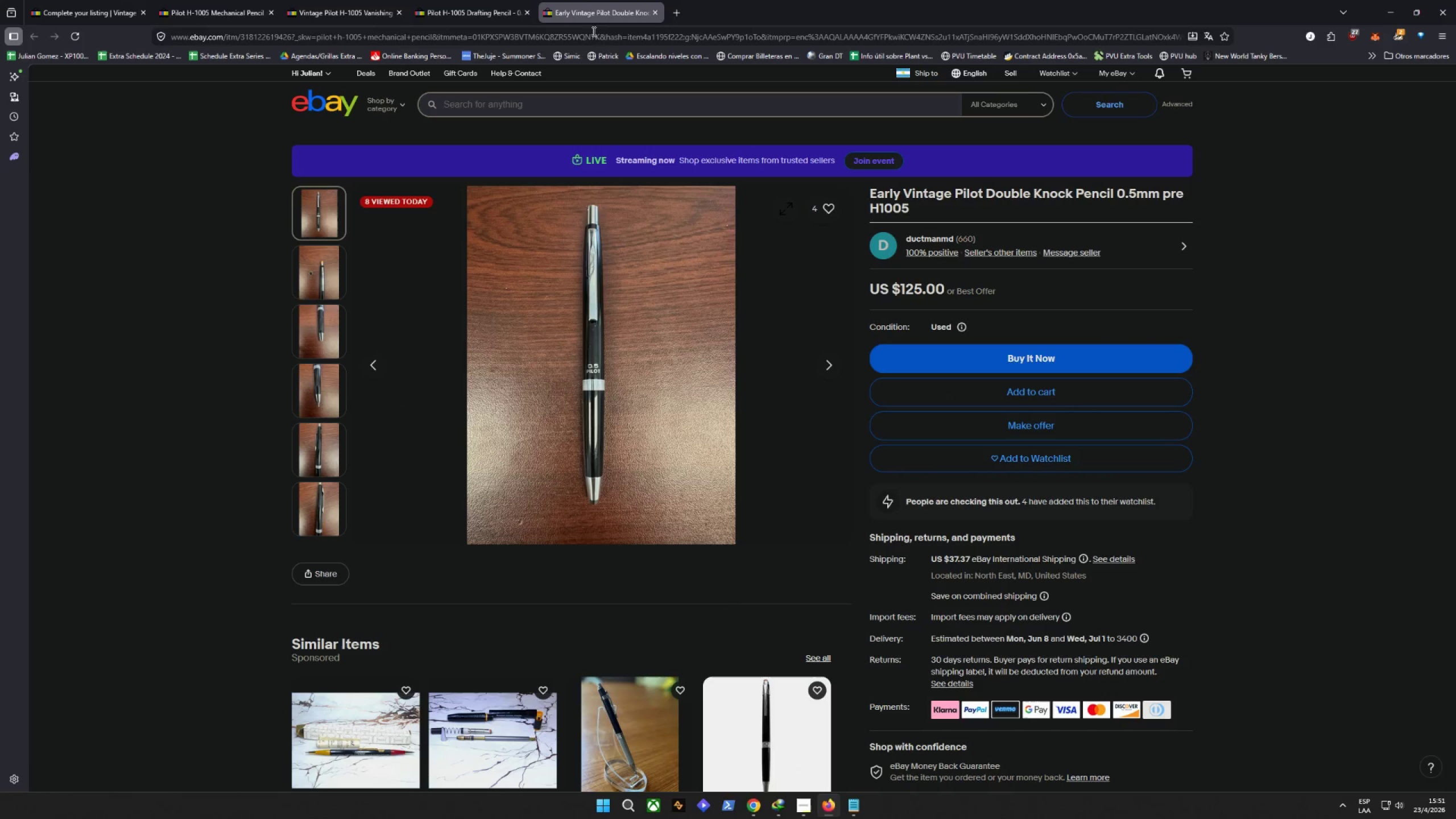 
right_click([572, 305])
 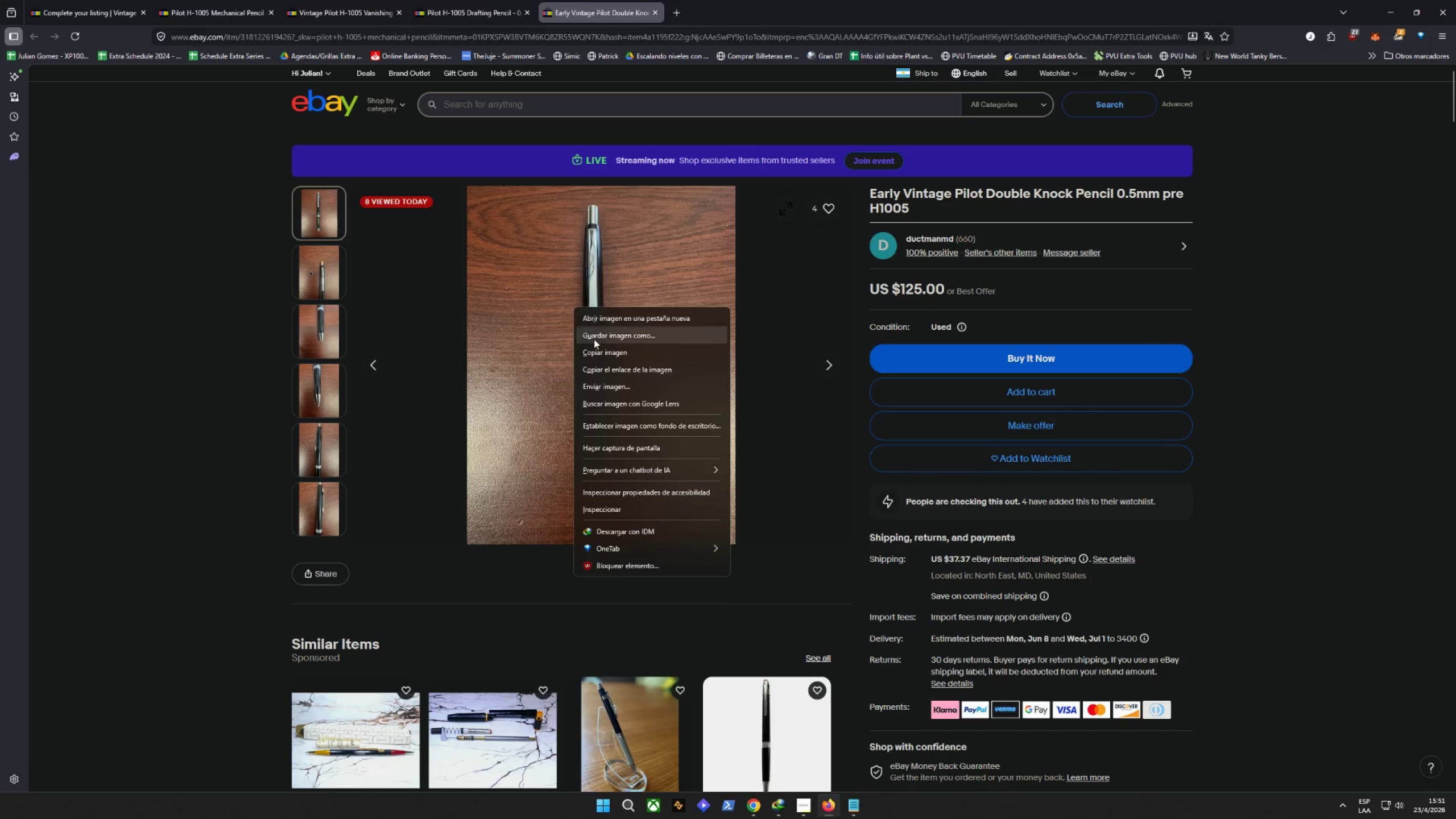 
left_click([594, 339])
 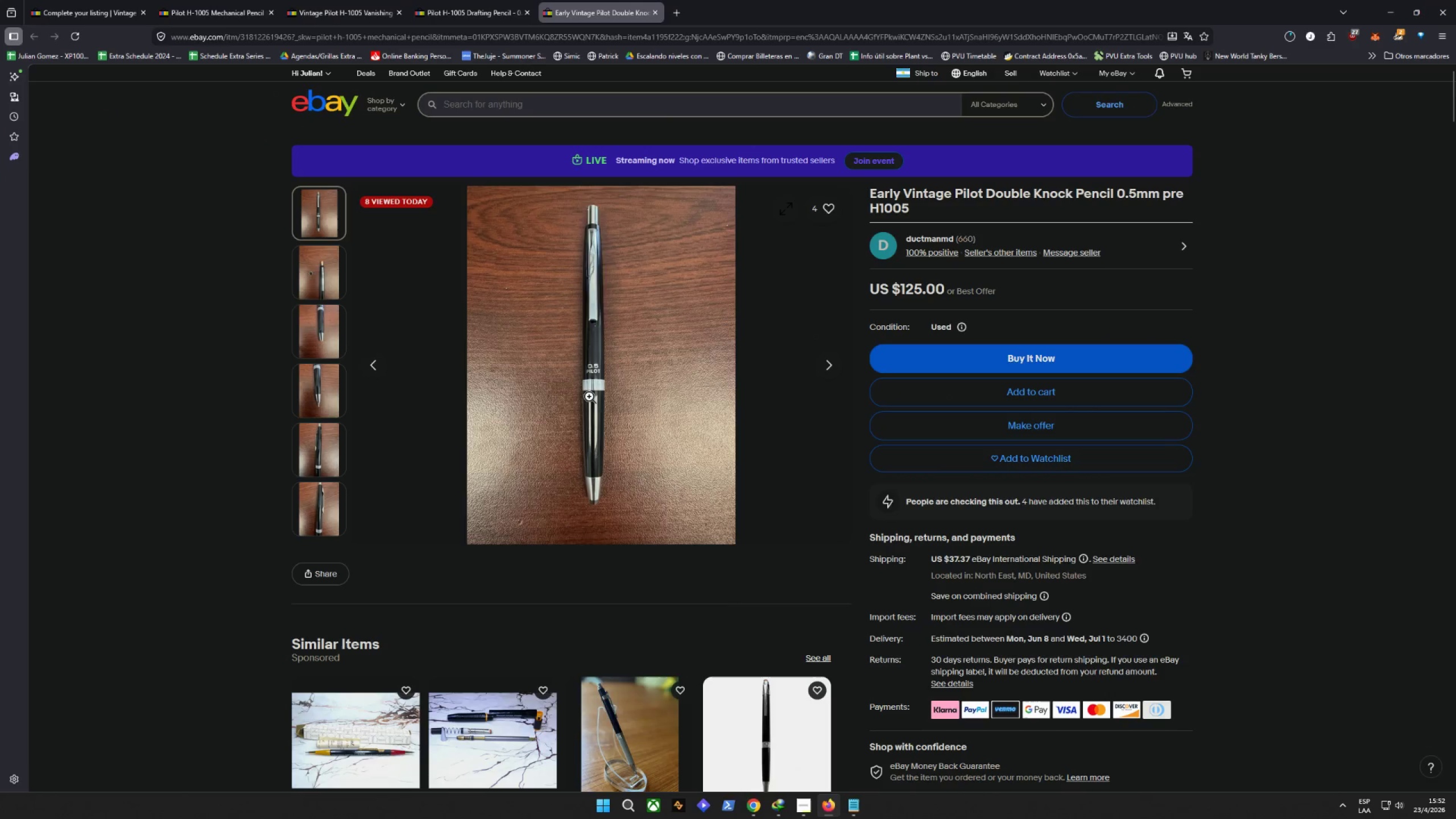 
left_click([90, 0])
 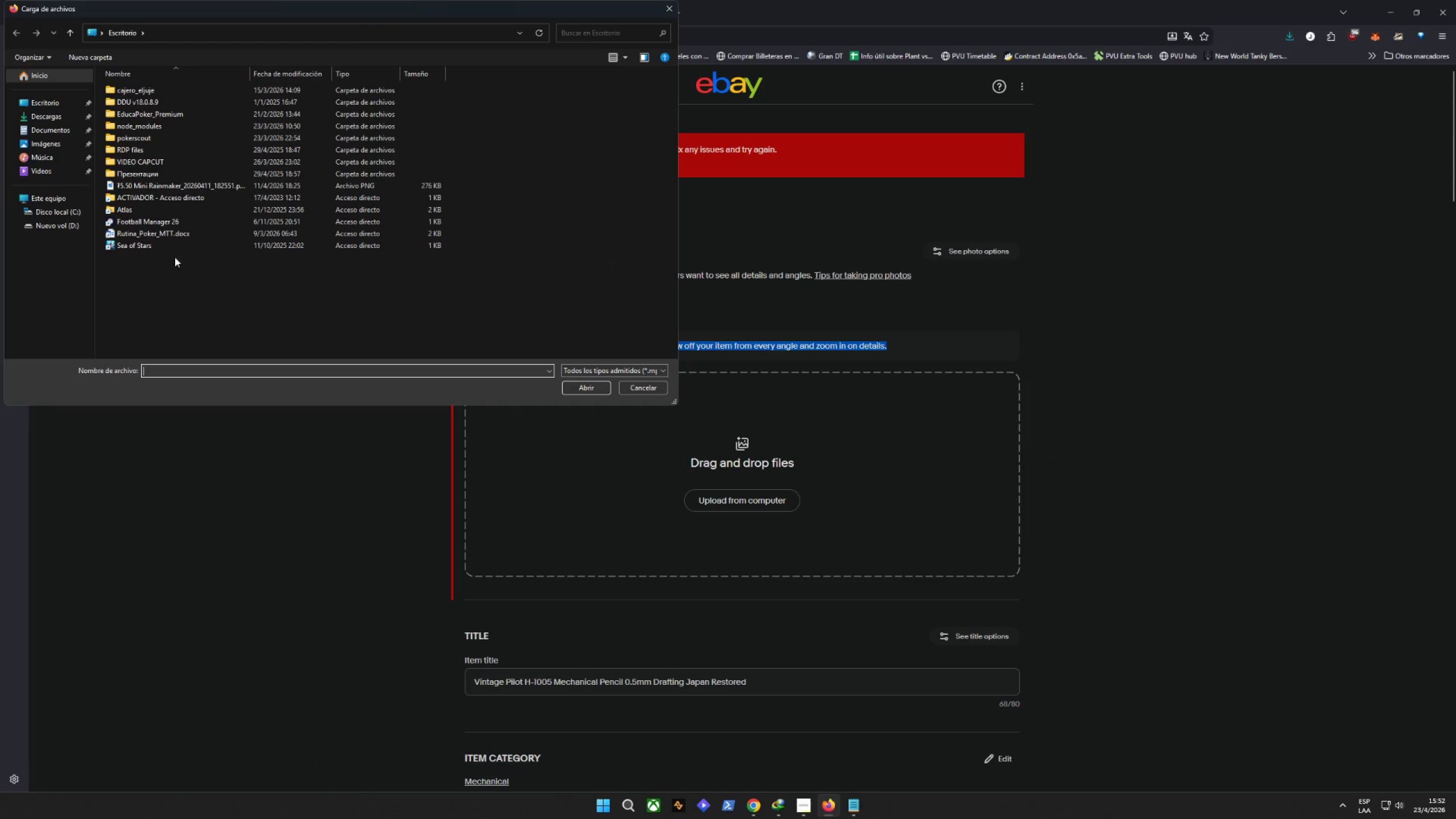 
left_click([46, 140])
 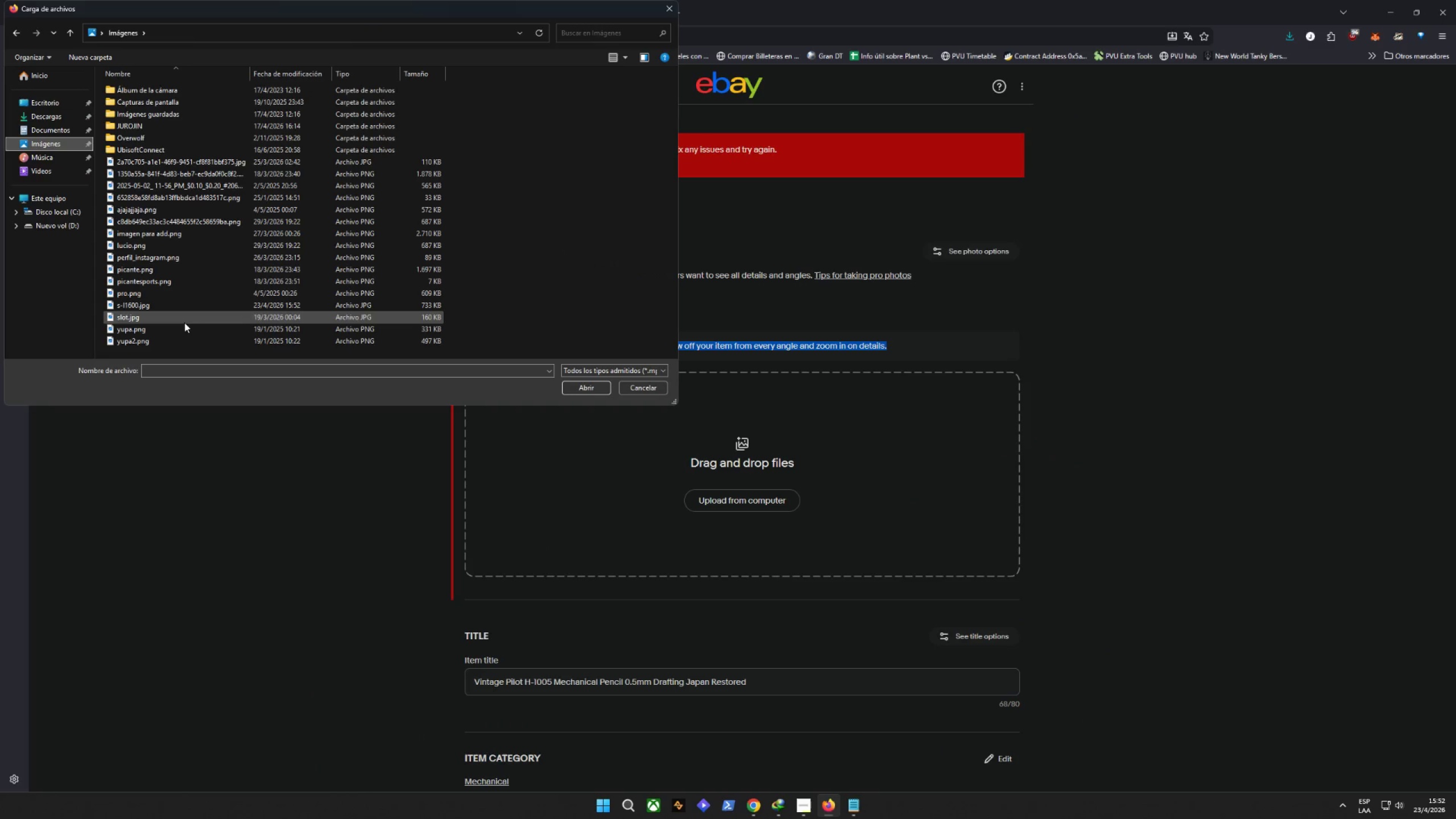 
scroll: coordinate [193, 311], scroll_direction: down, amount: 4.0
 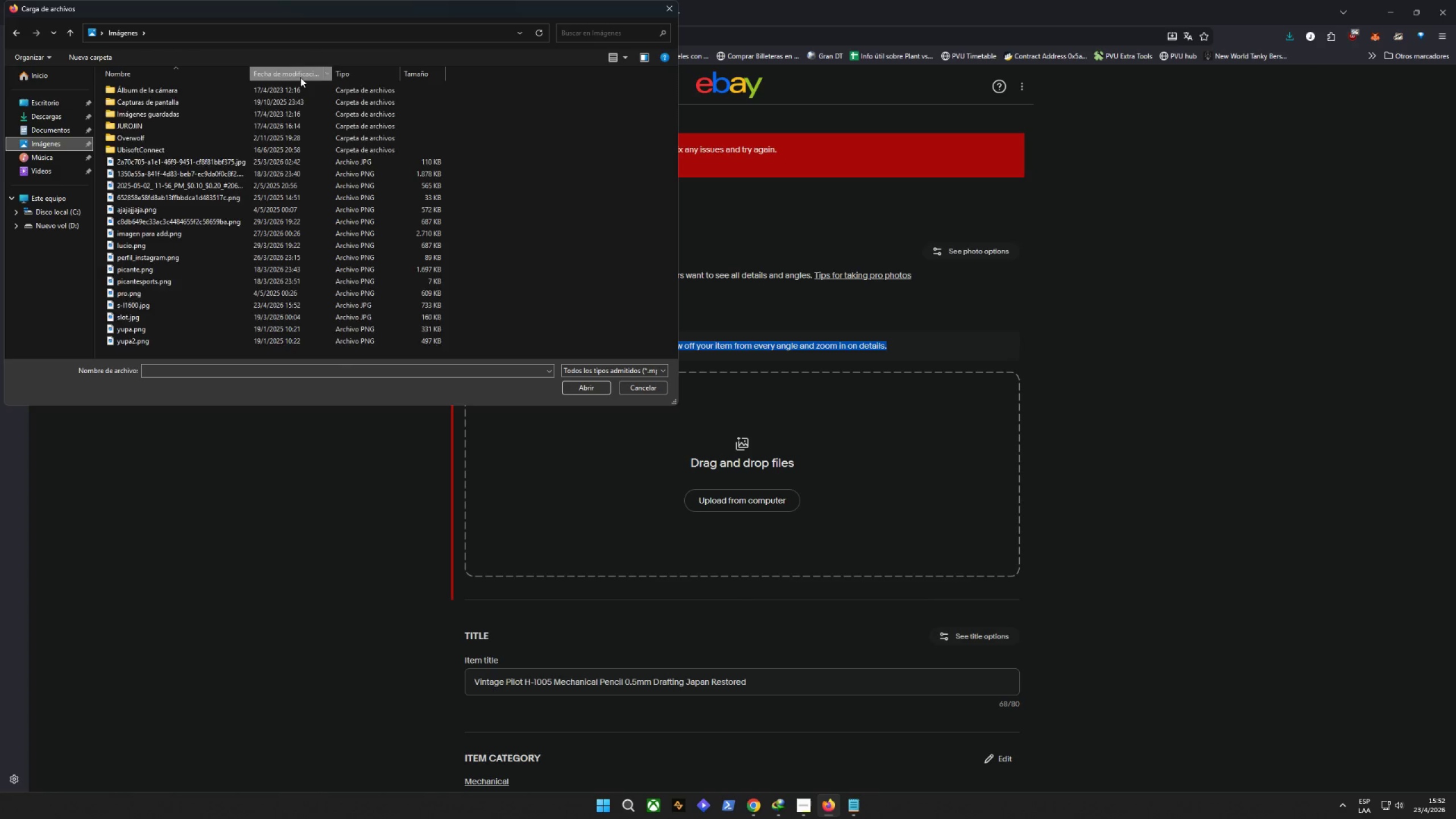 
left_click([155, 90])
 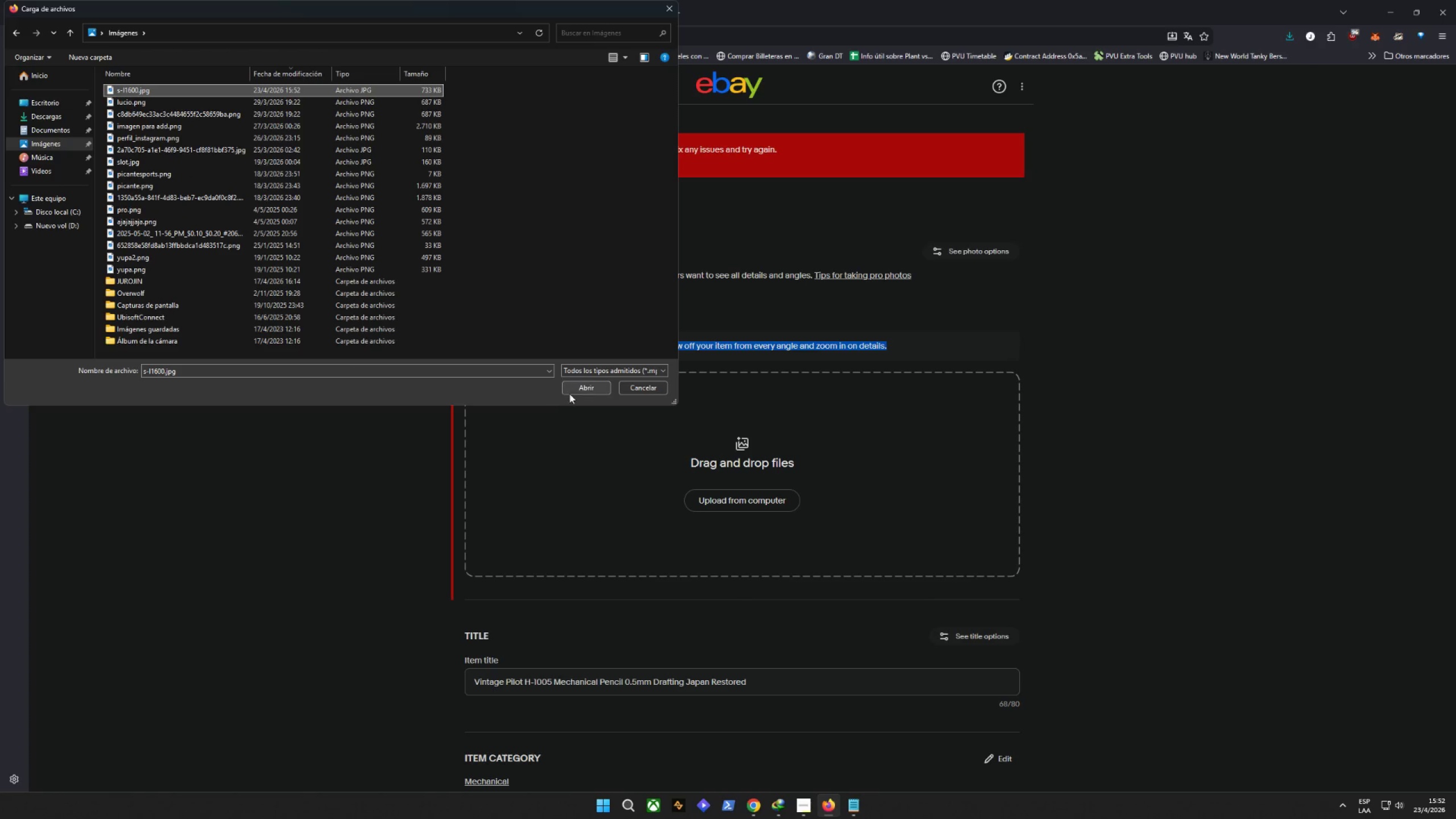 
scroll: coordinate [209, 169], scroll_direction: up, amount: 3.0
 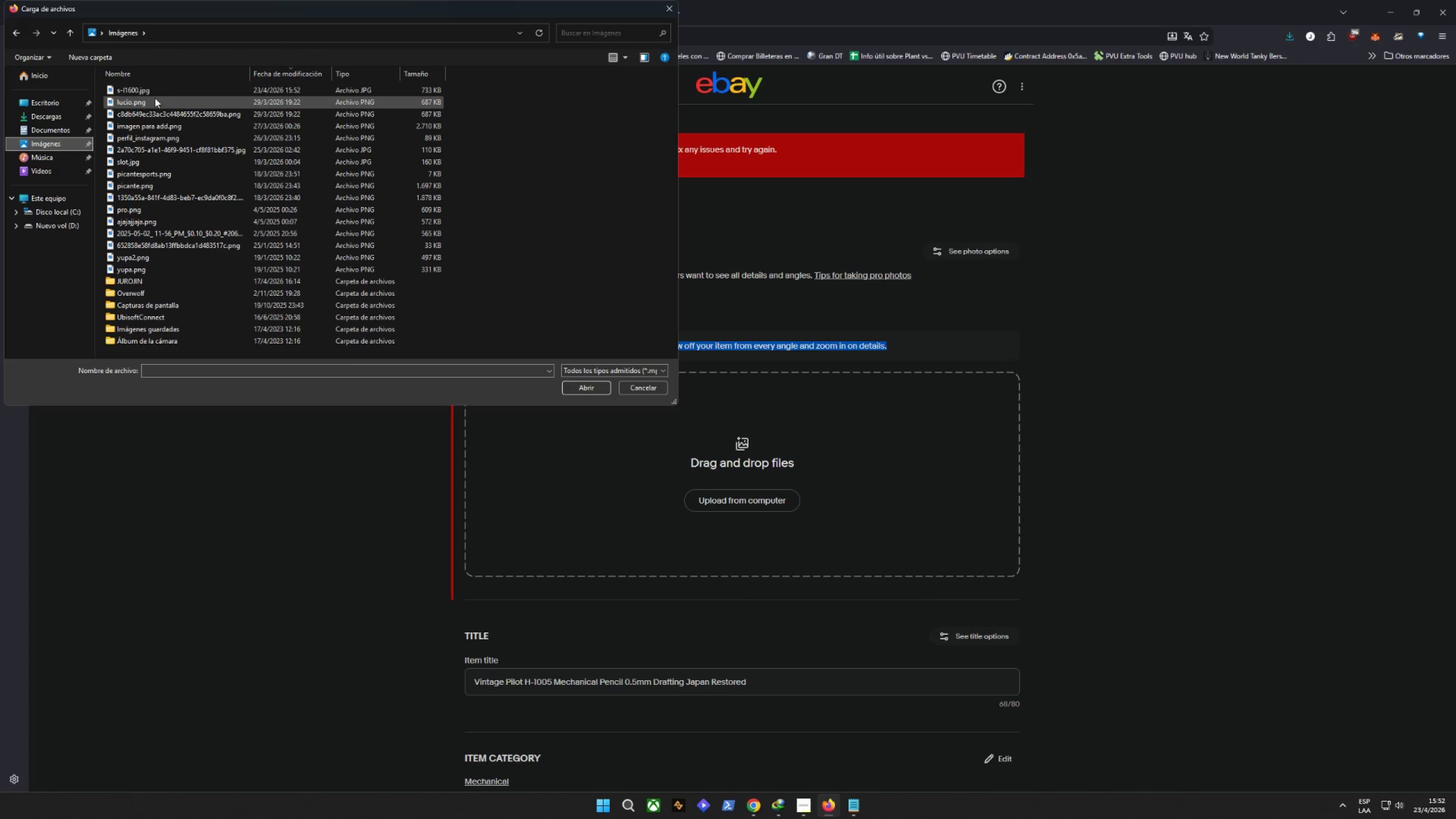 
left_click([574, 390])
 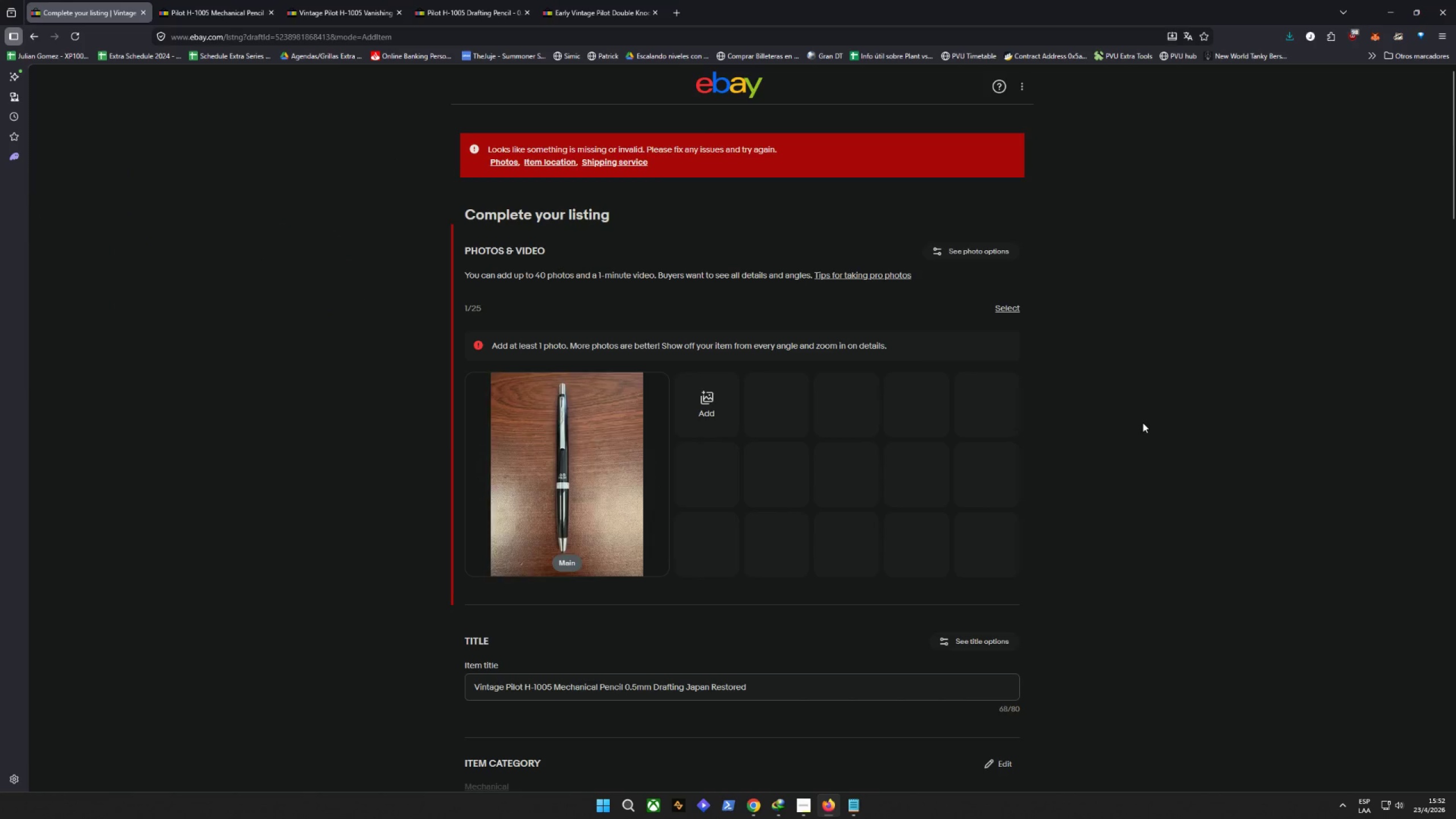 
left_click([1143, 423])
 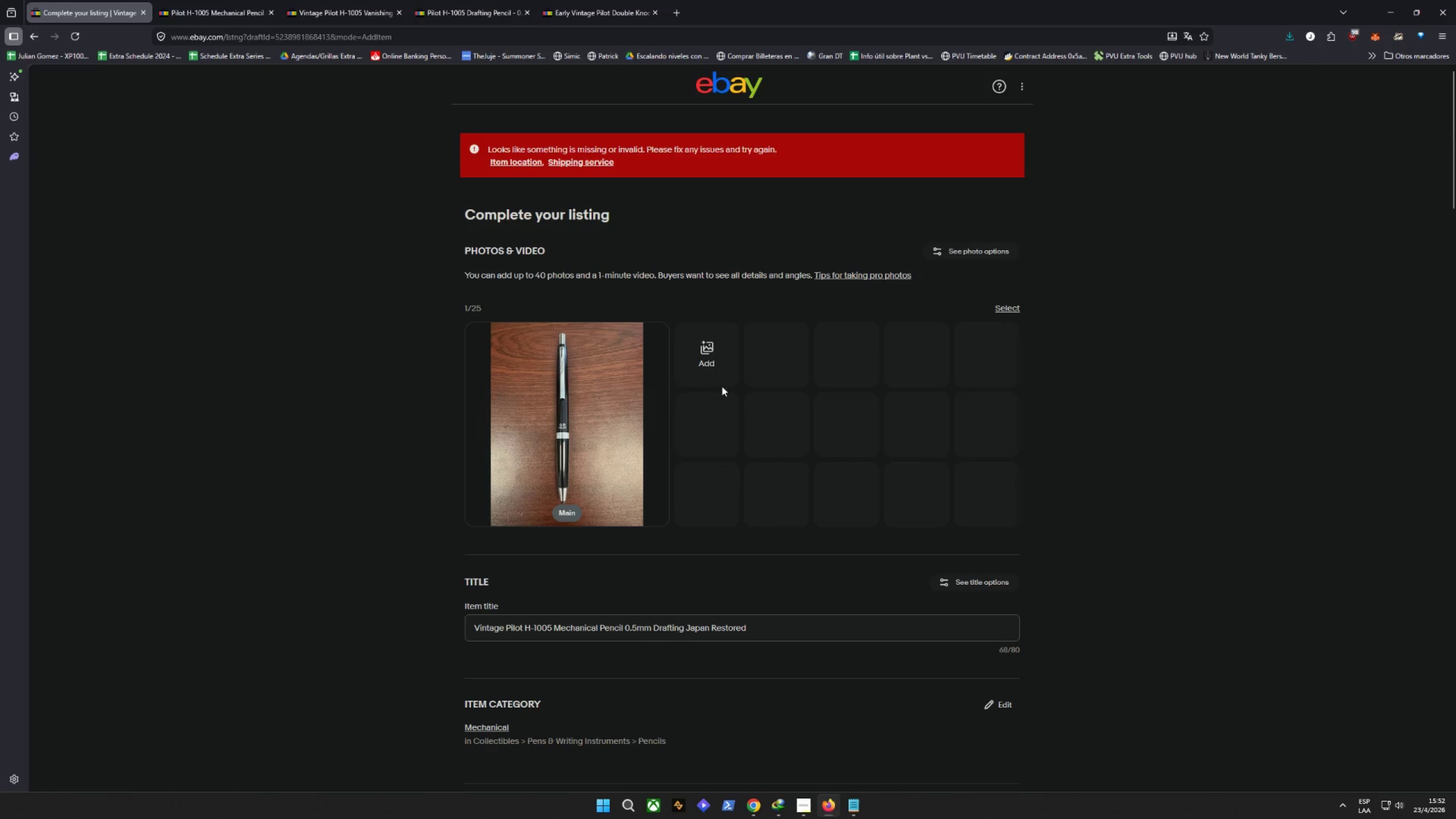 
wait(8.41)
 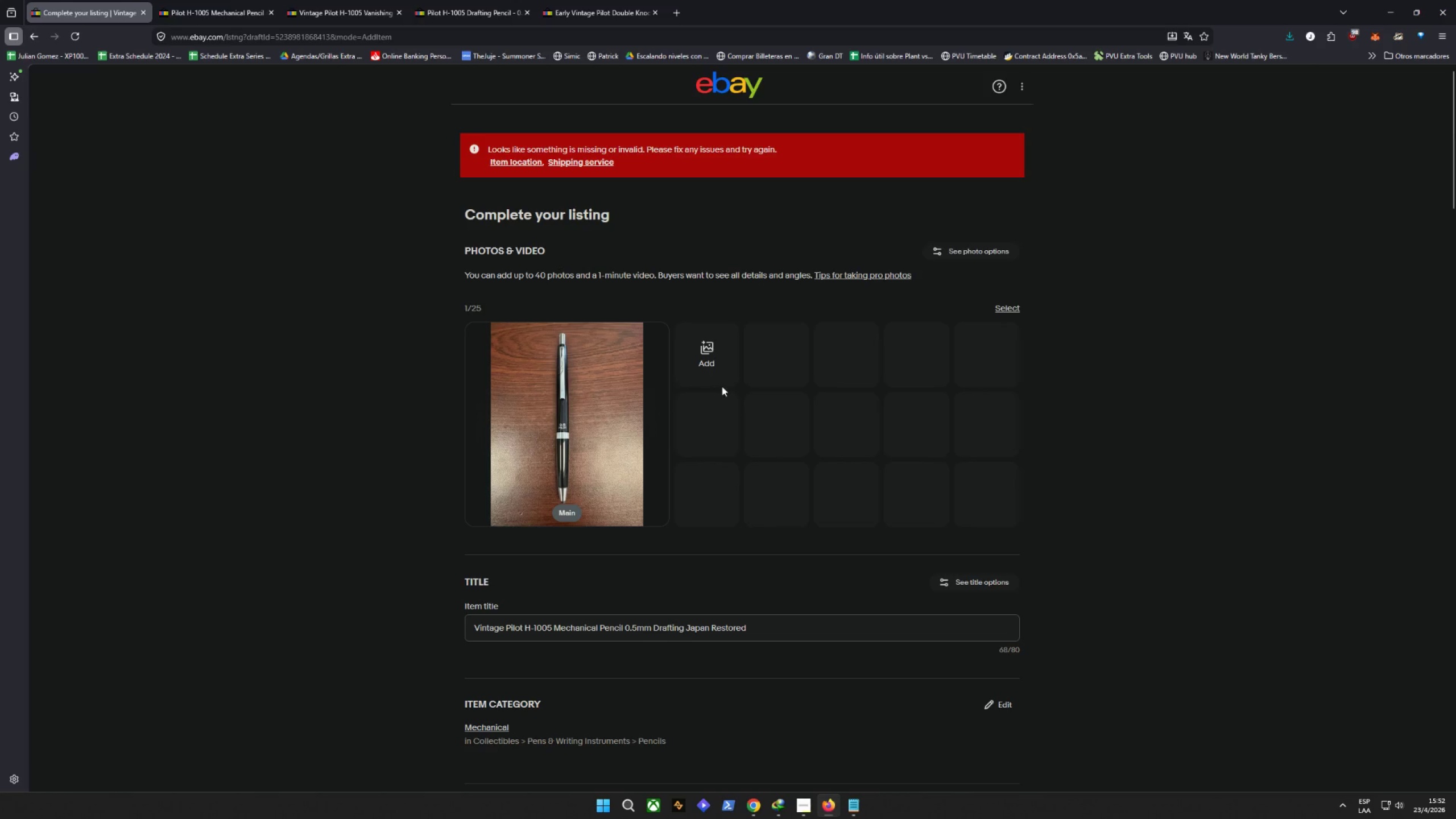 
left_click([512, 161])
 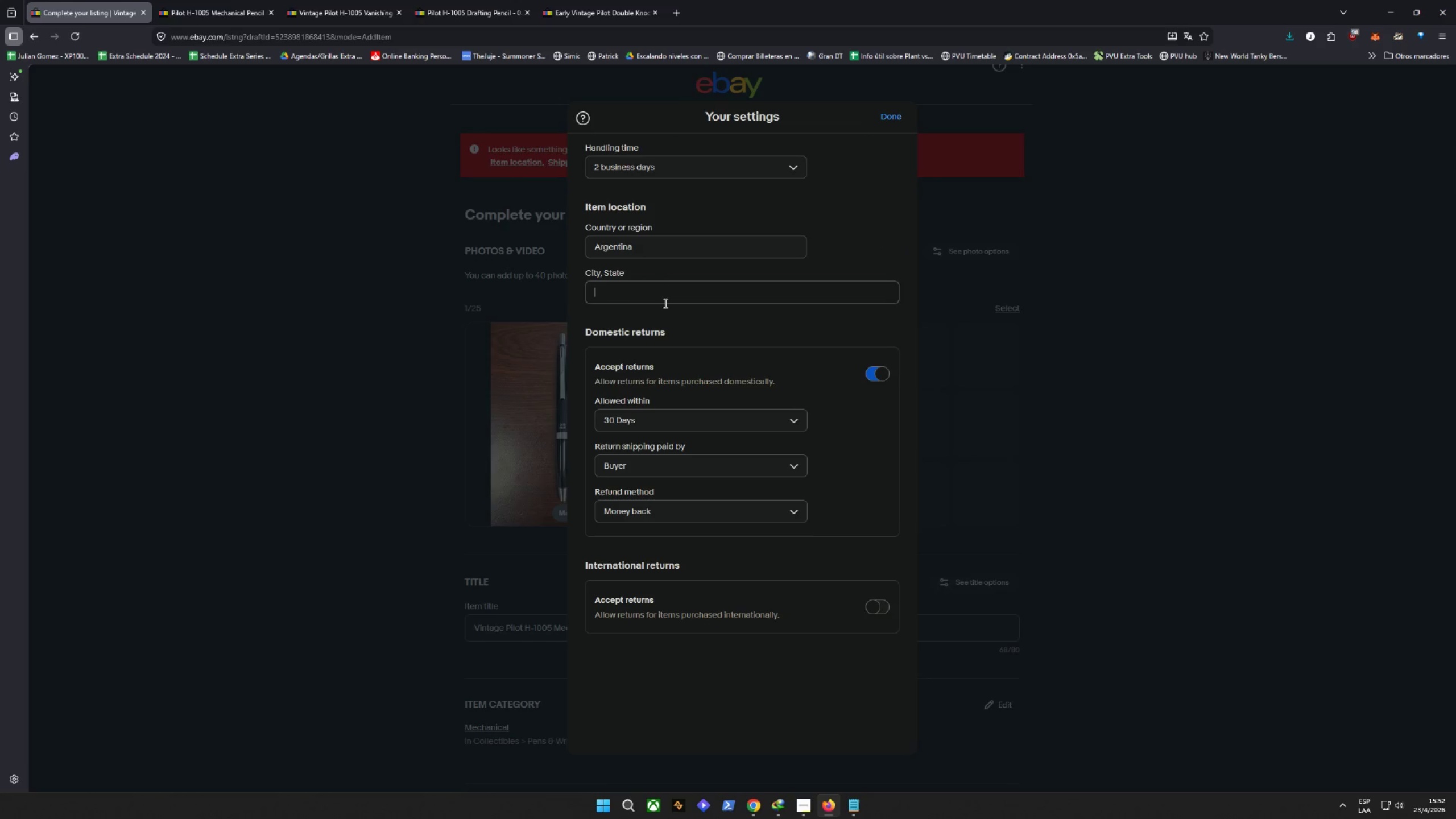 
type(Cortr)
key(Backspace)
key(Backspace)
type(rientes)
 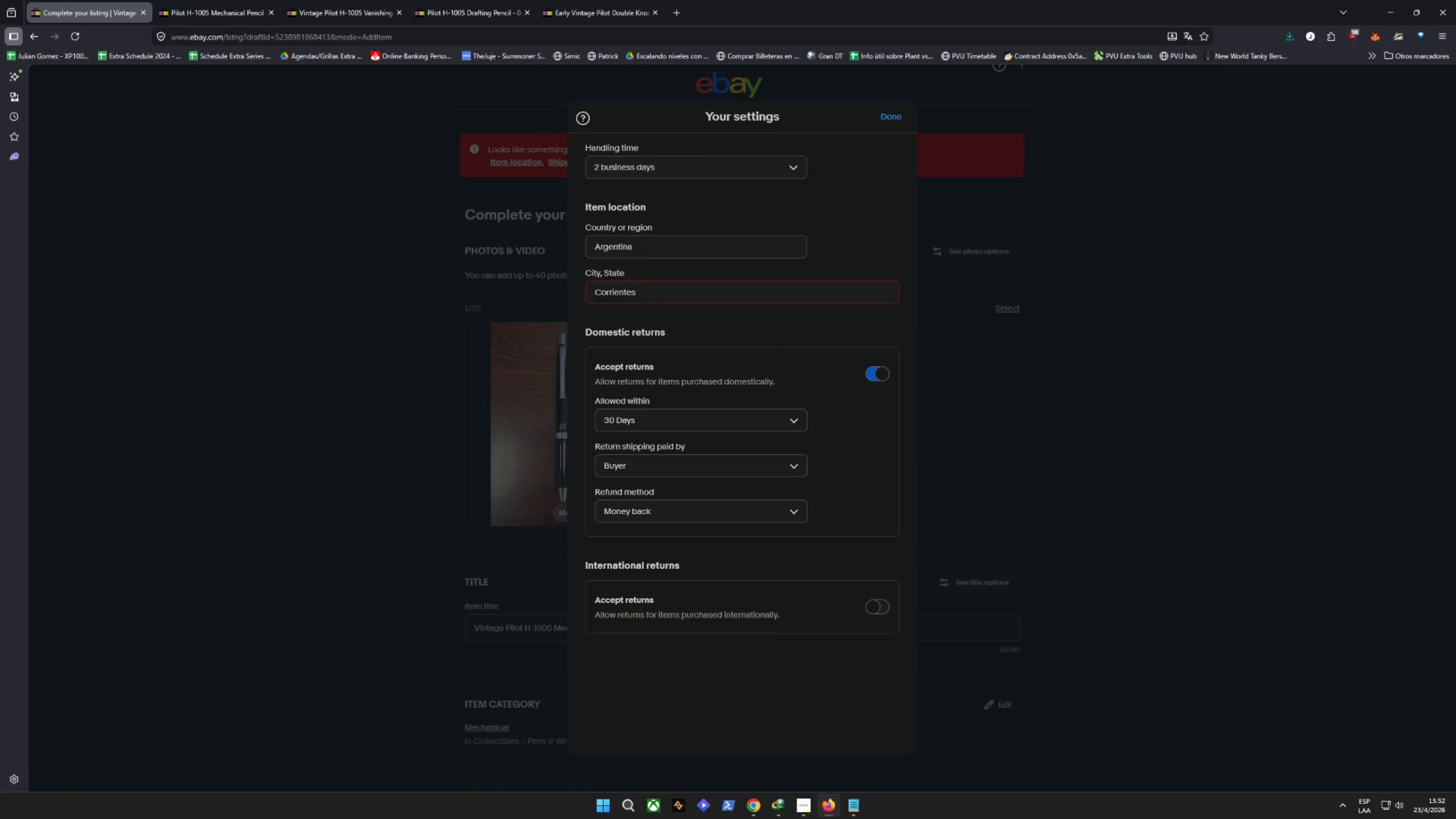 
key(Enter)
 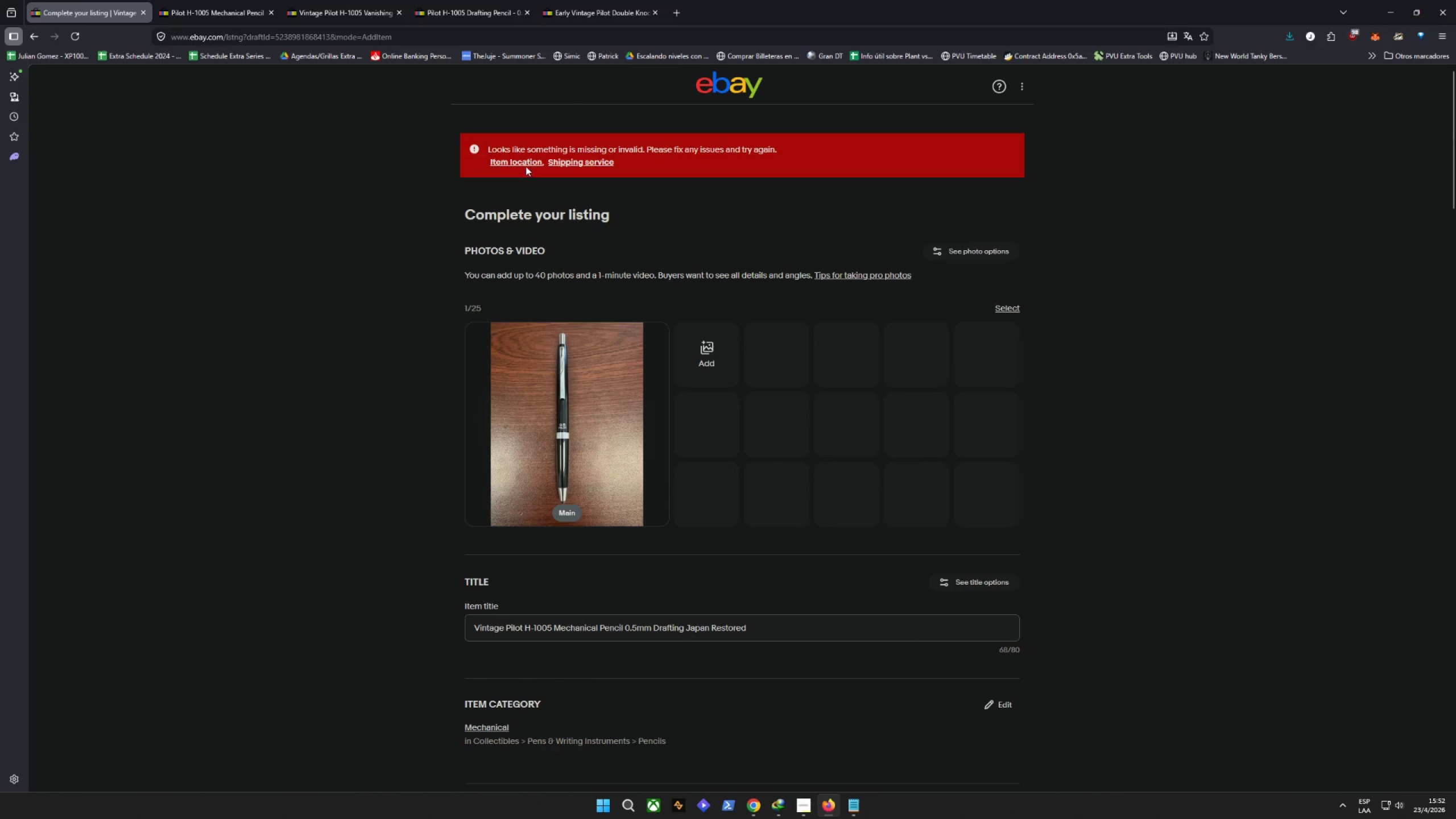 
double_click([519, 165])
 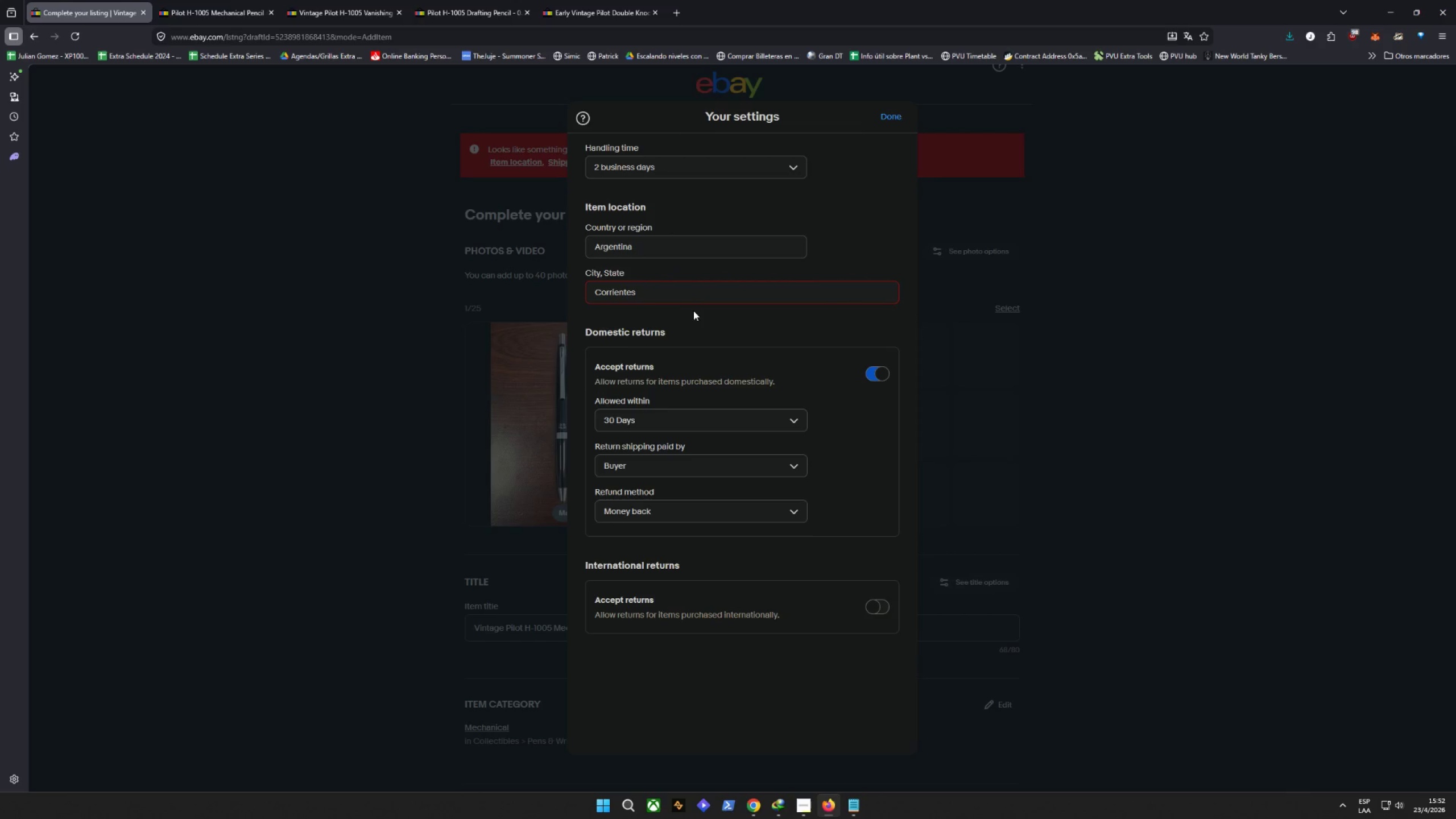 
double_click([675, 285])
 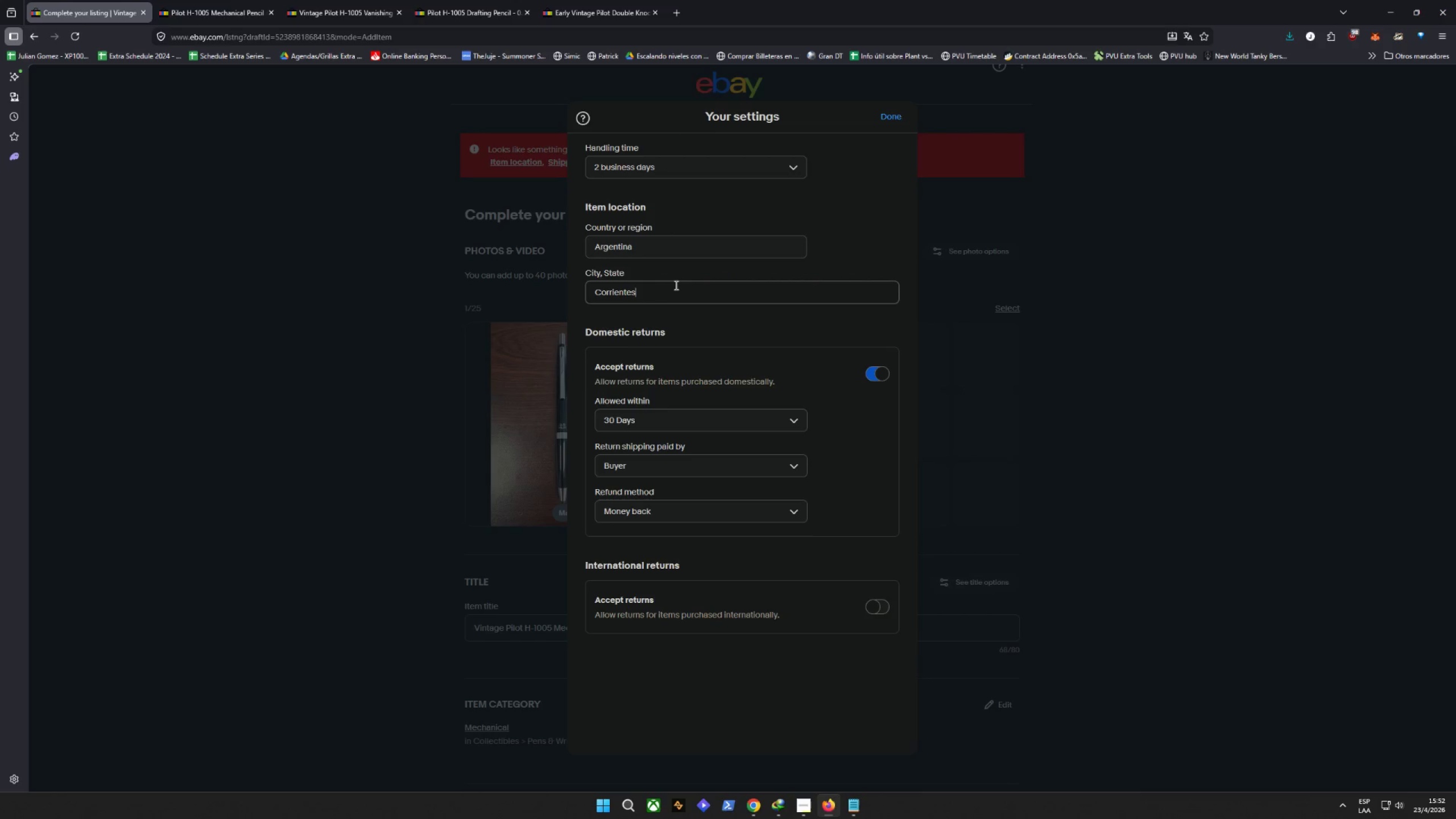 
key(Space)
 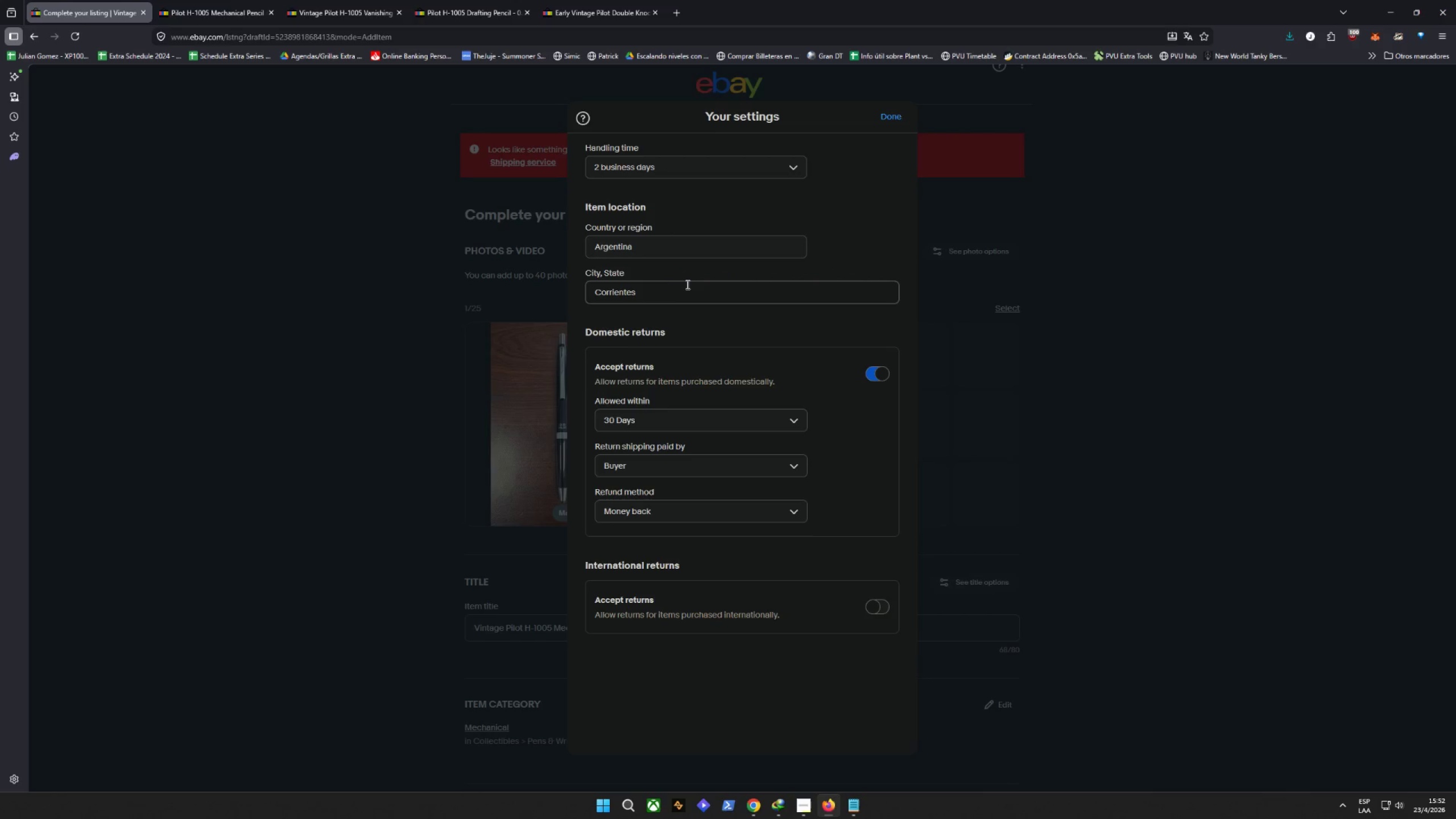 
key(Backspace)
 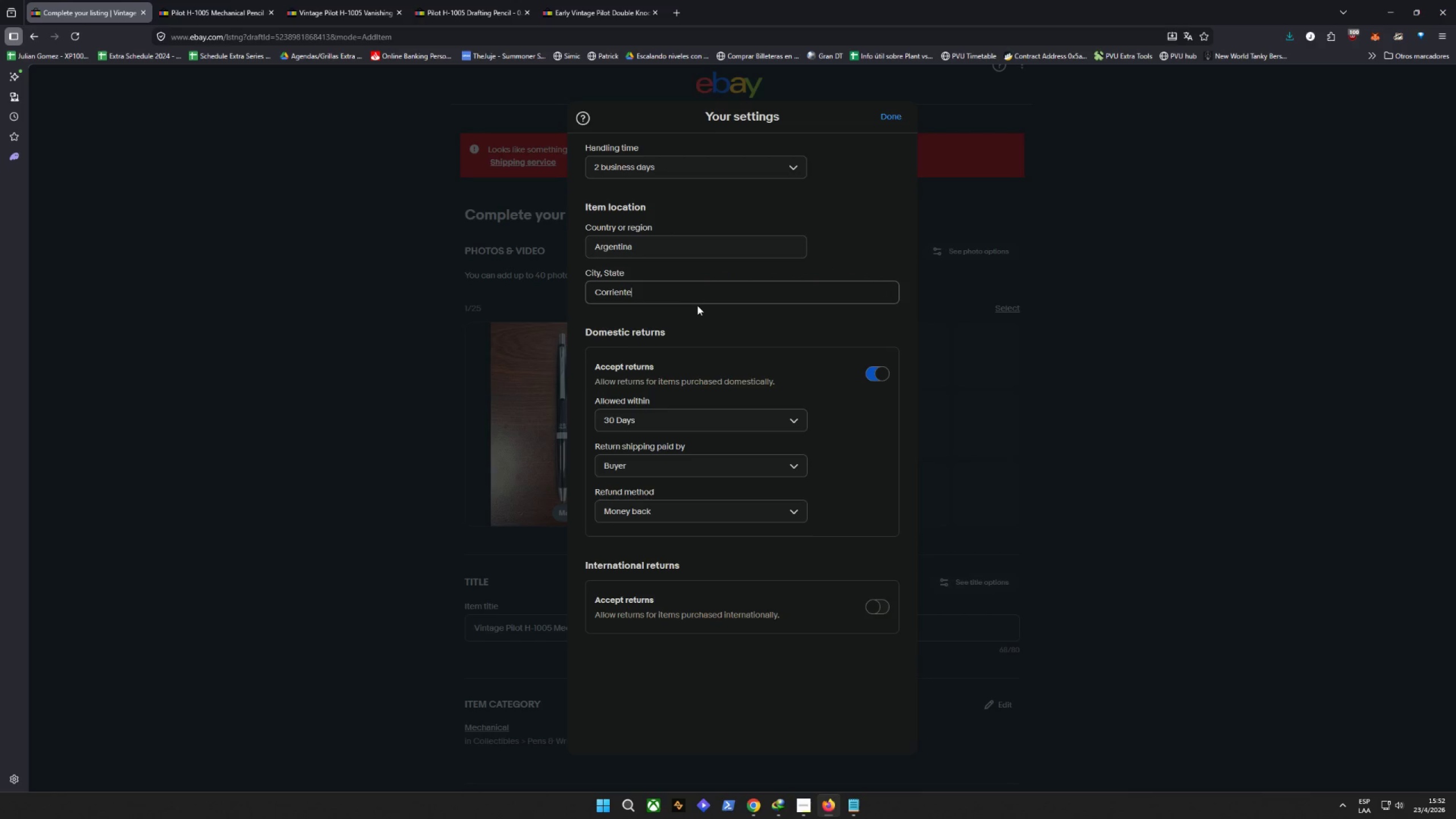 
key(Backspace)
 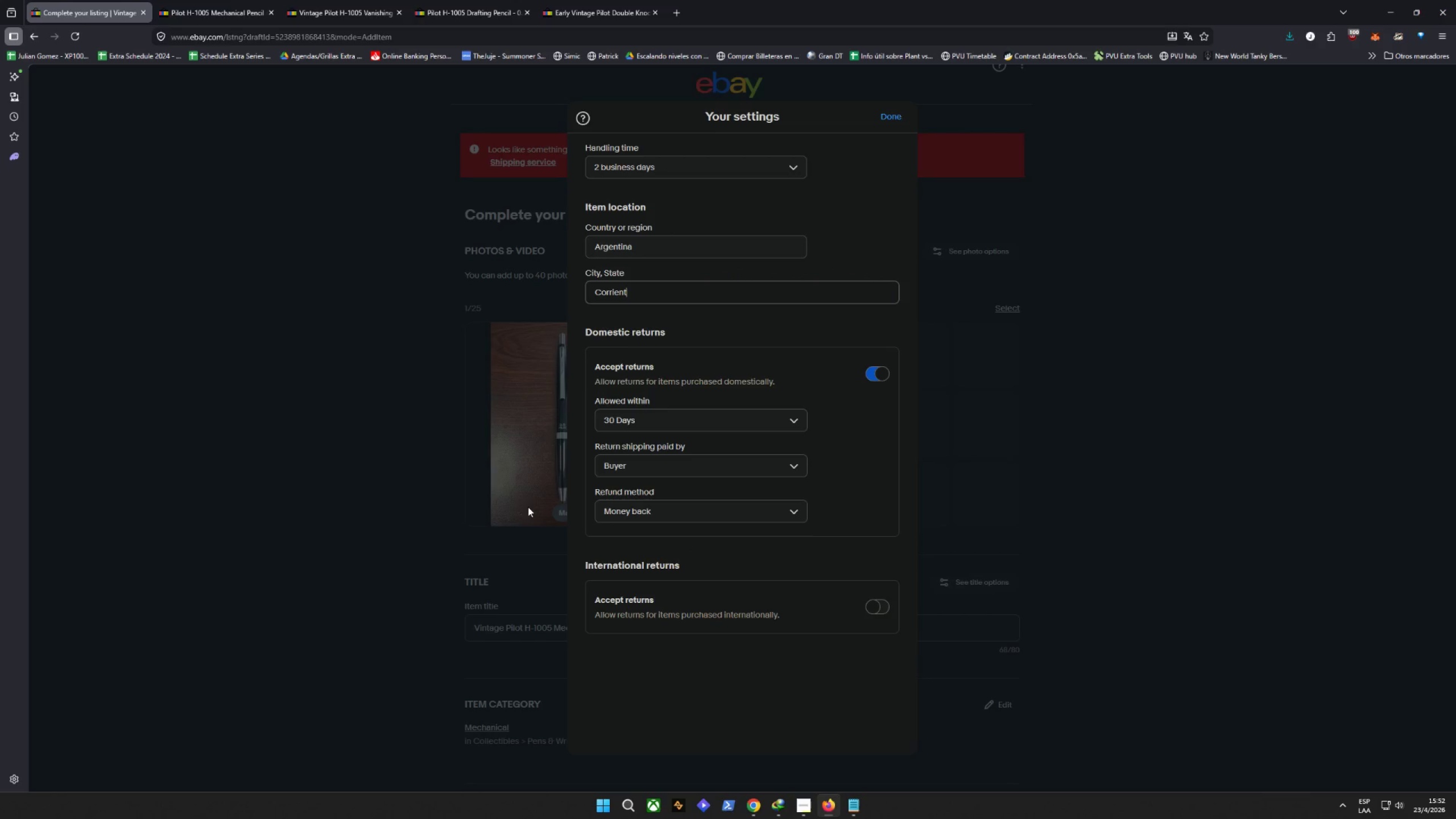 
left_click([351, 443])
 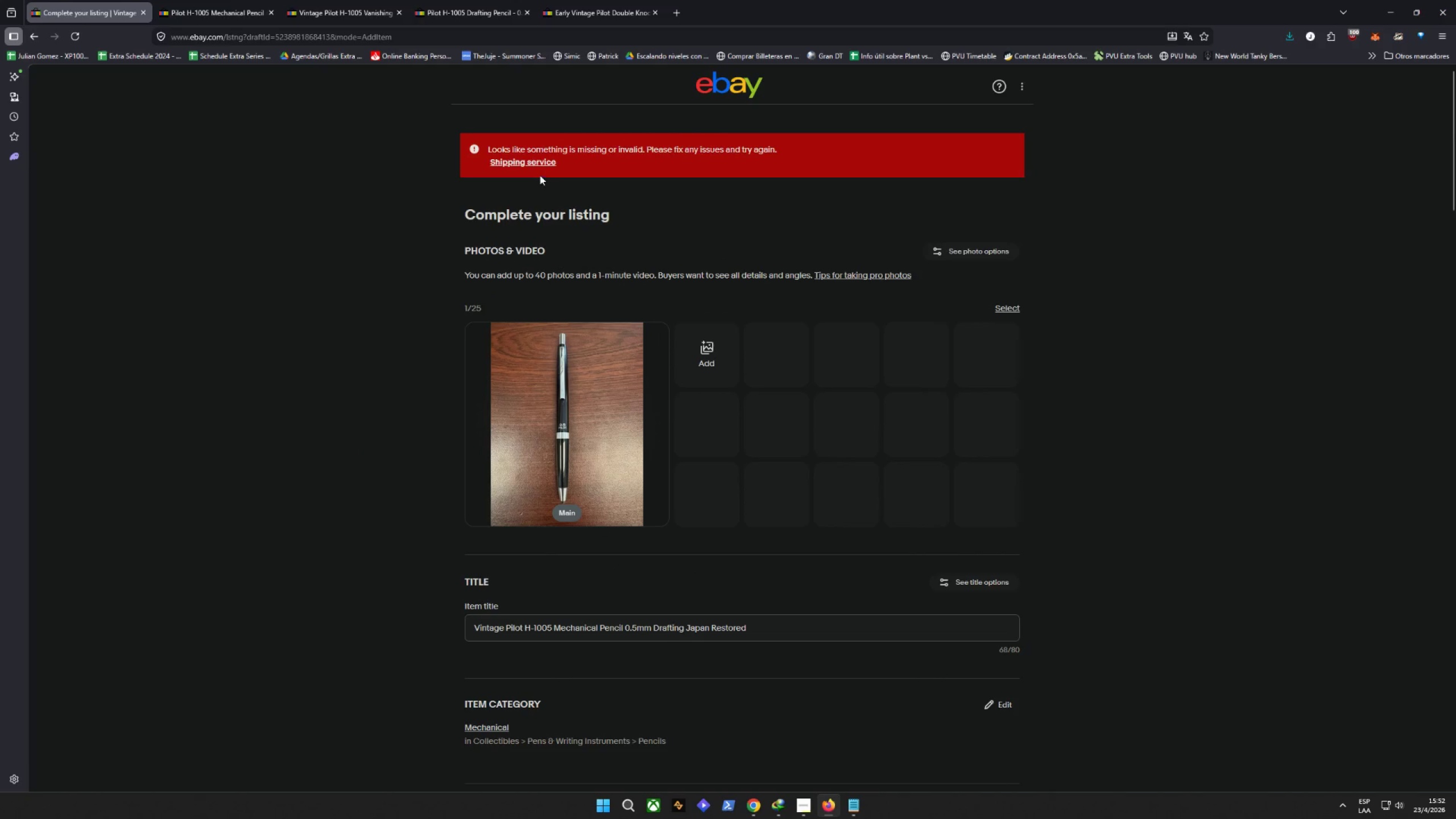 
left_click([536, 162])
 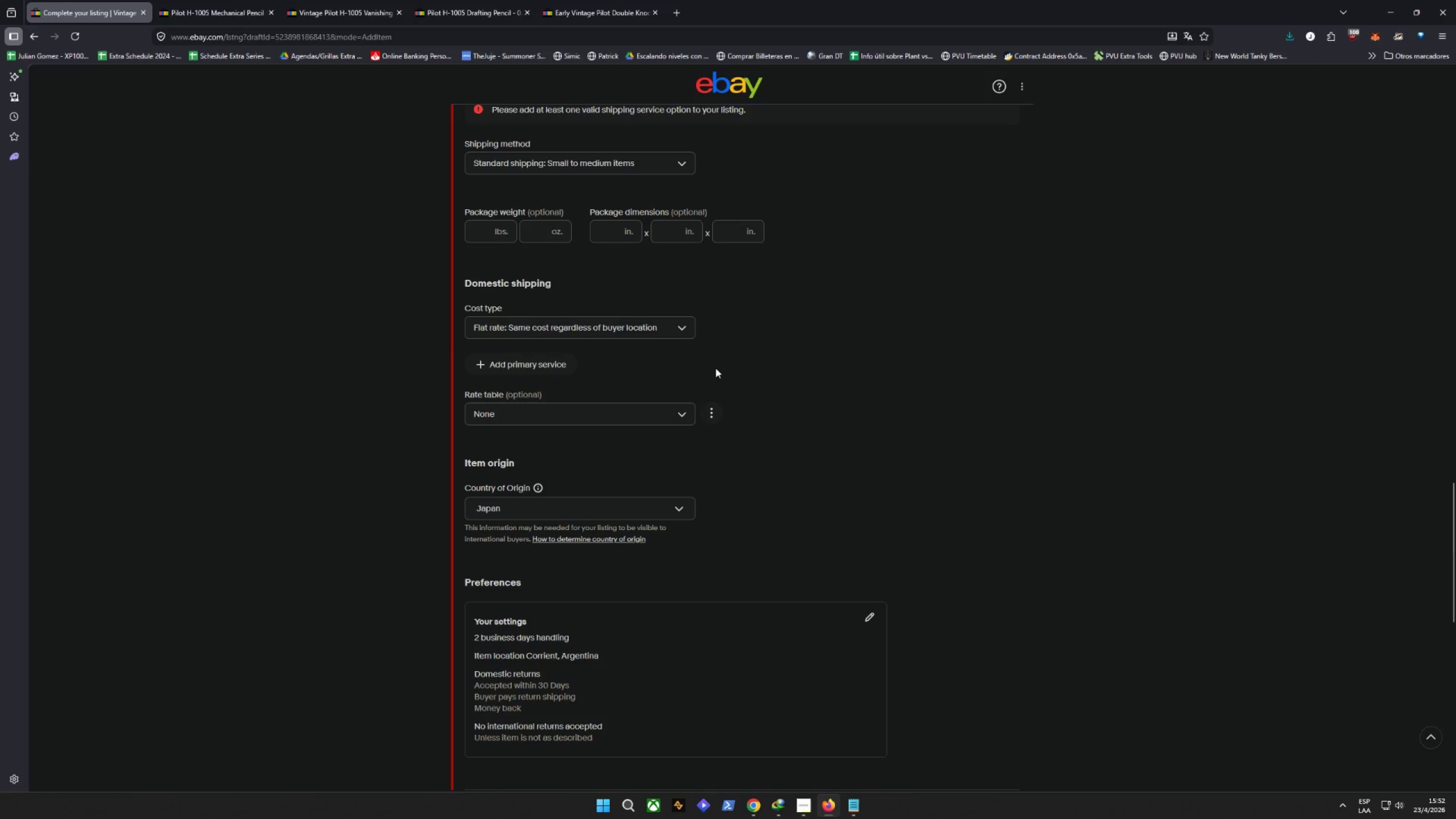 
wait(5.38)
 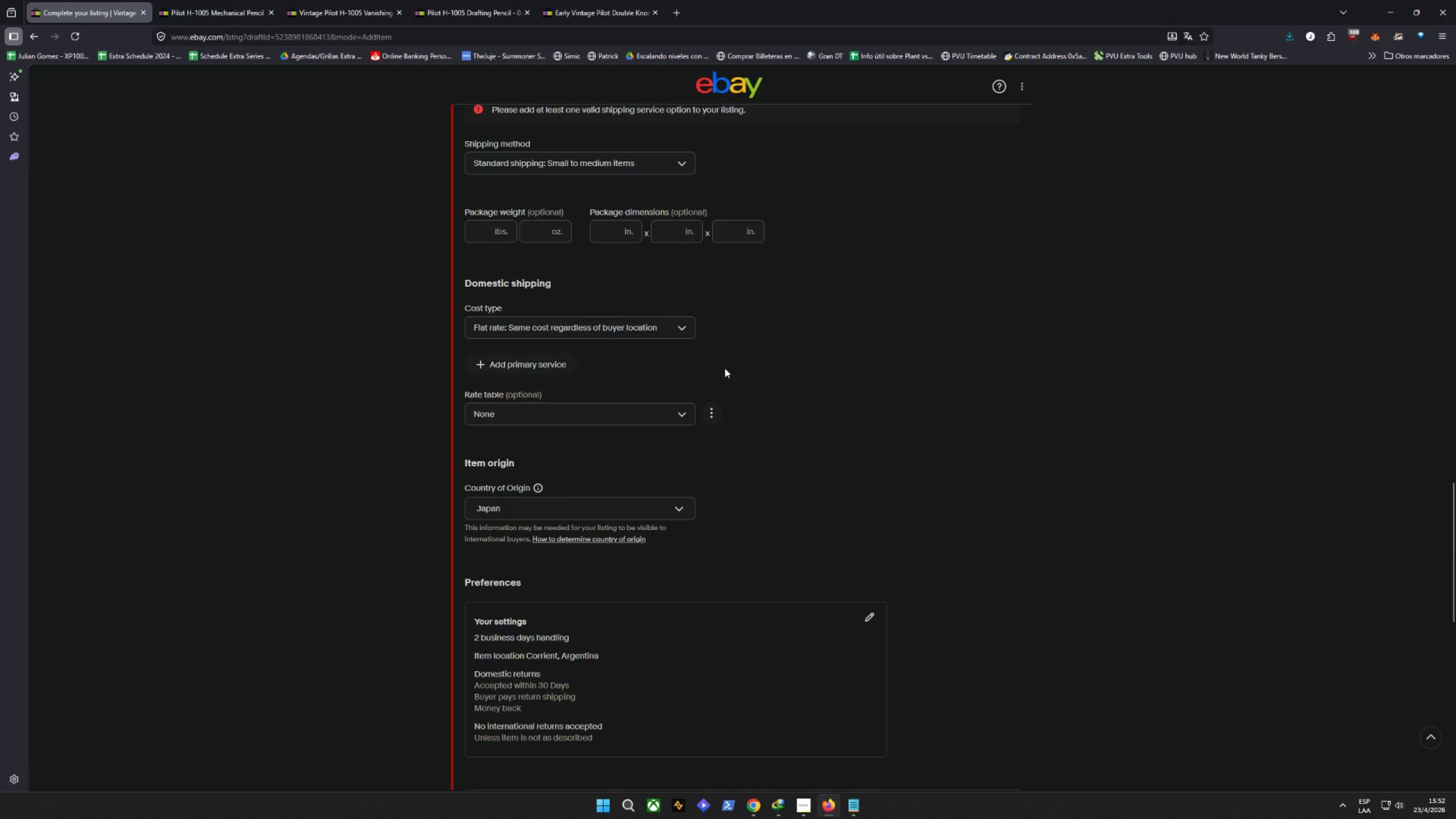 
left_click([607, 431])
 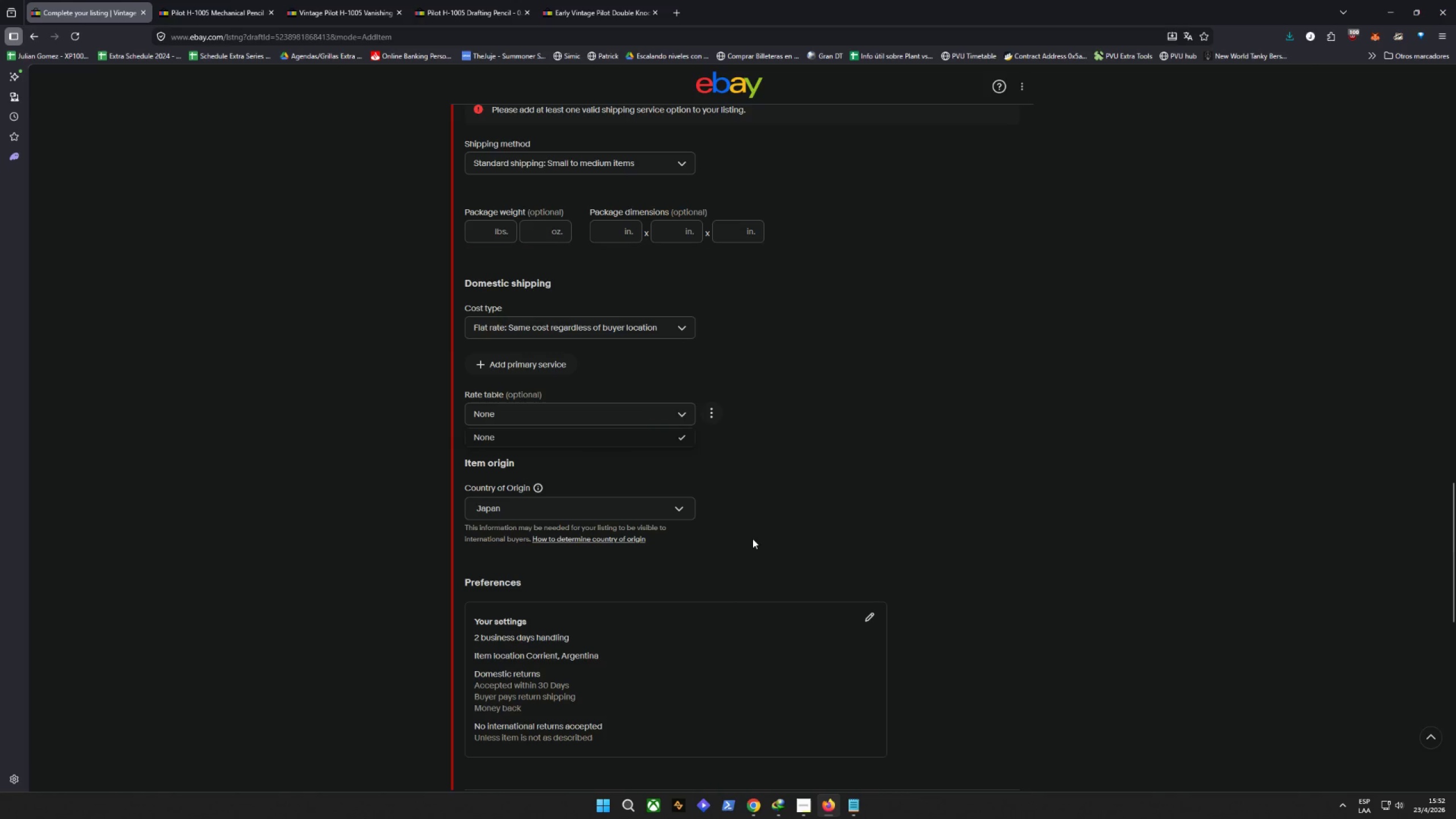 
scroll: coordinate [752, 539], scroll_direction: up, amount: 2.0
 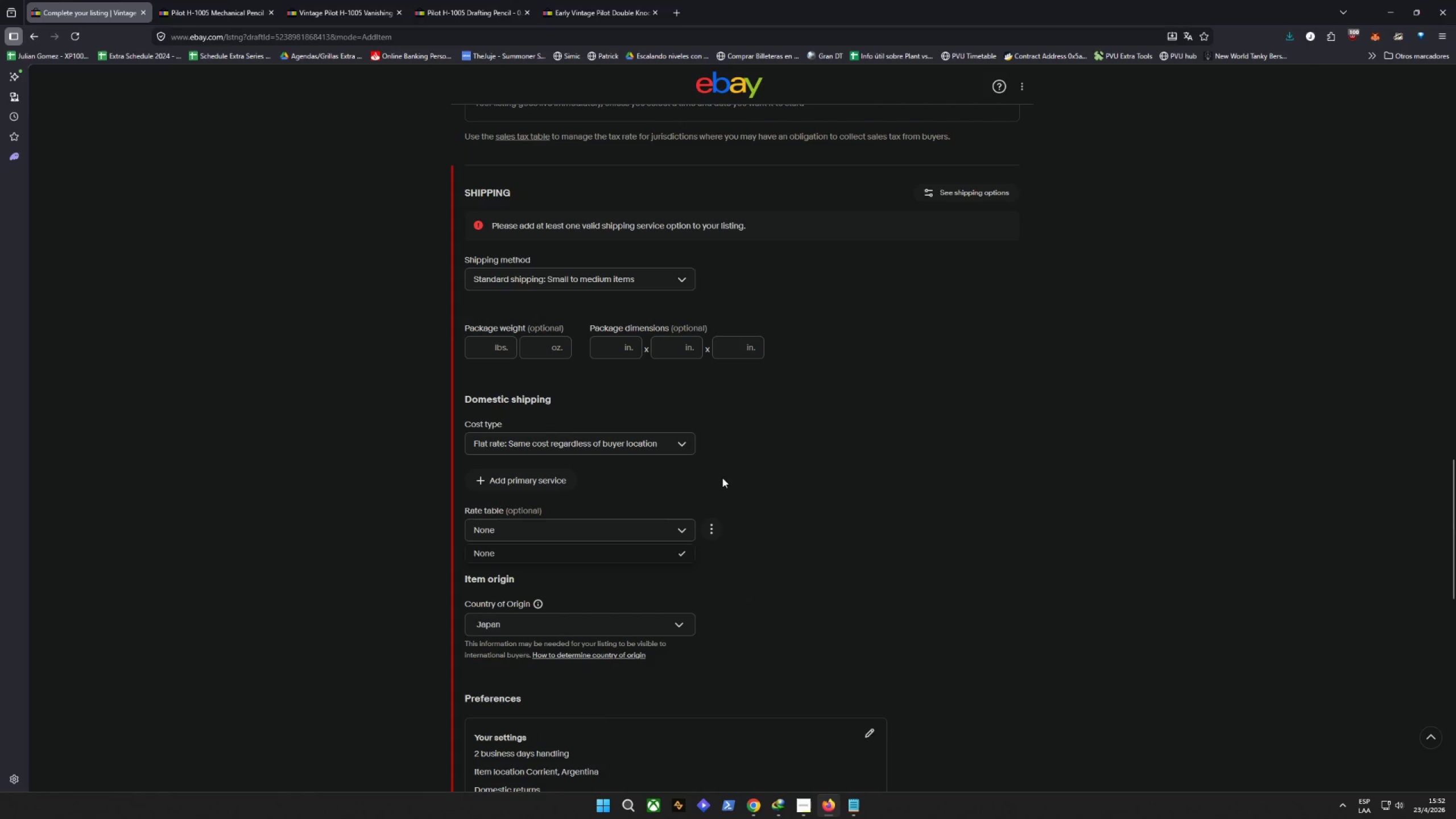 
left_click([618, 276])
 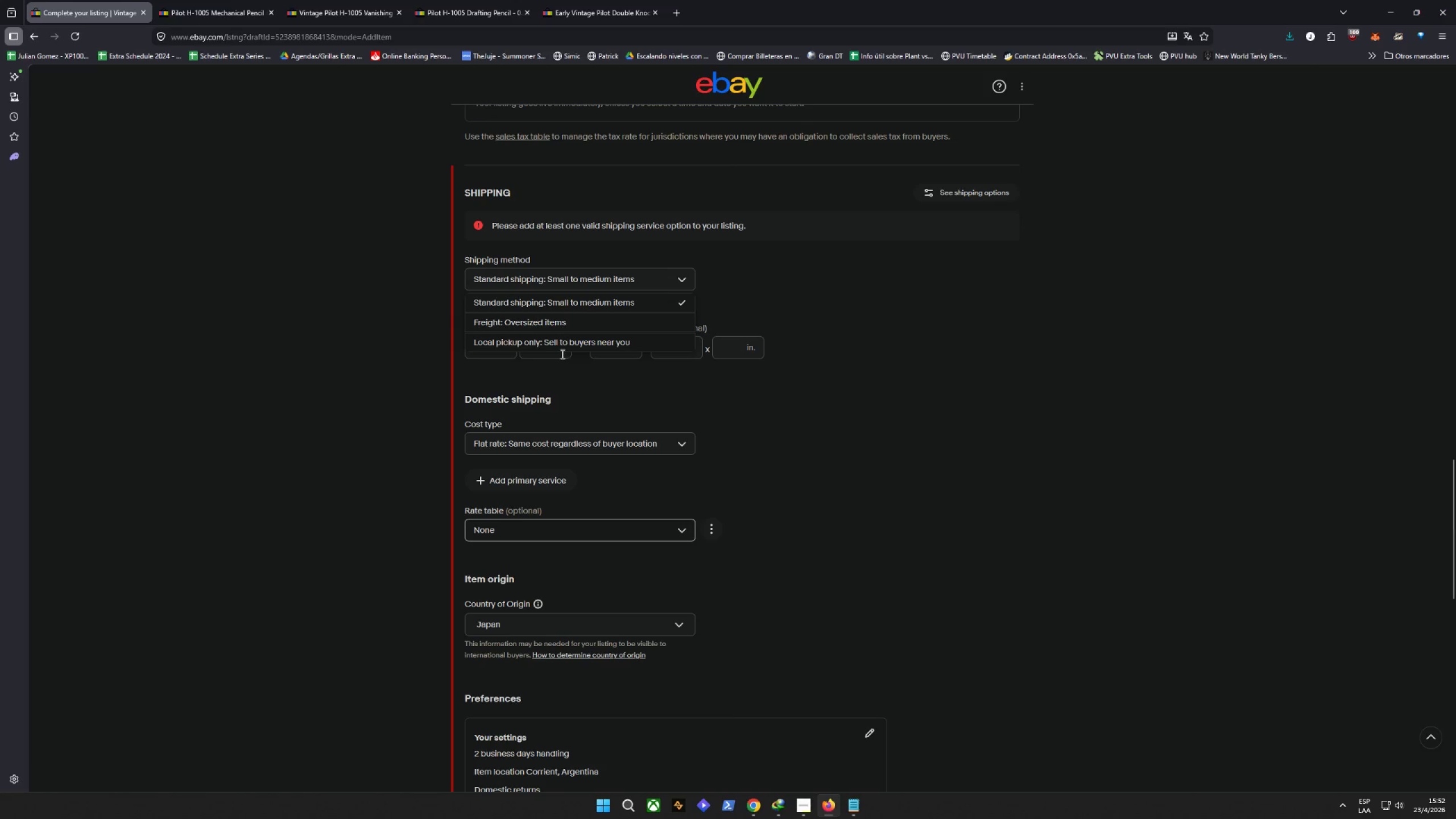 
left_click([599, 303])
 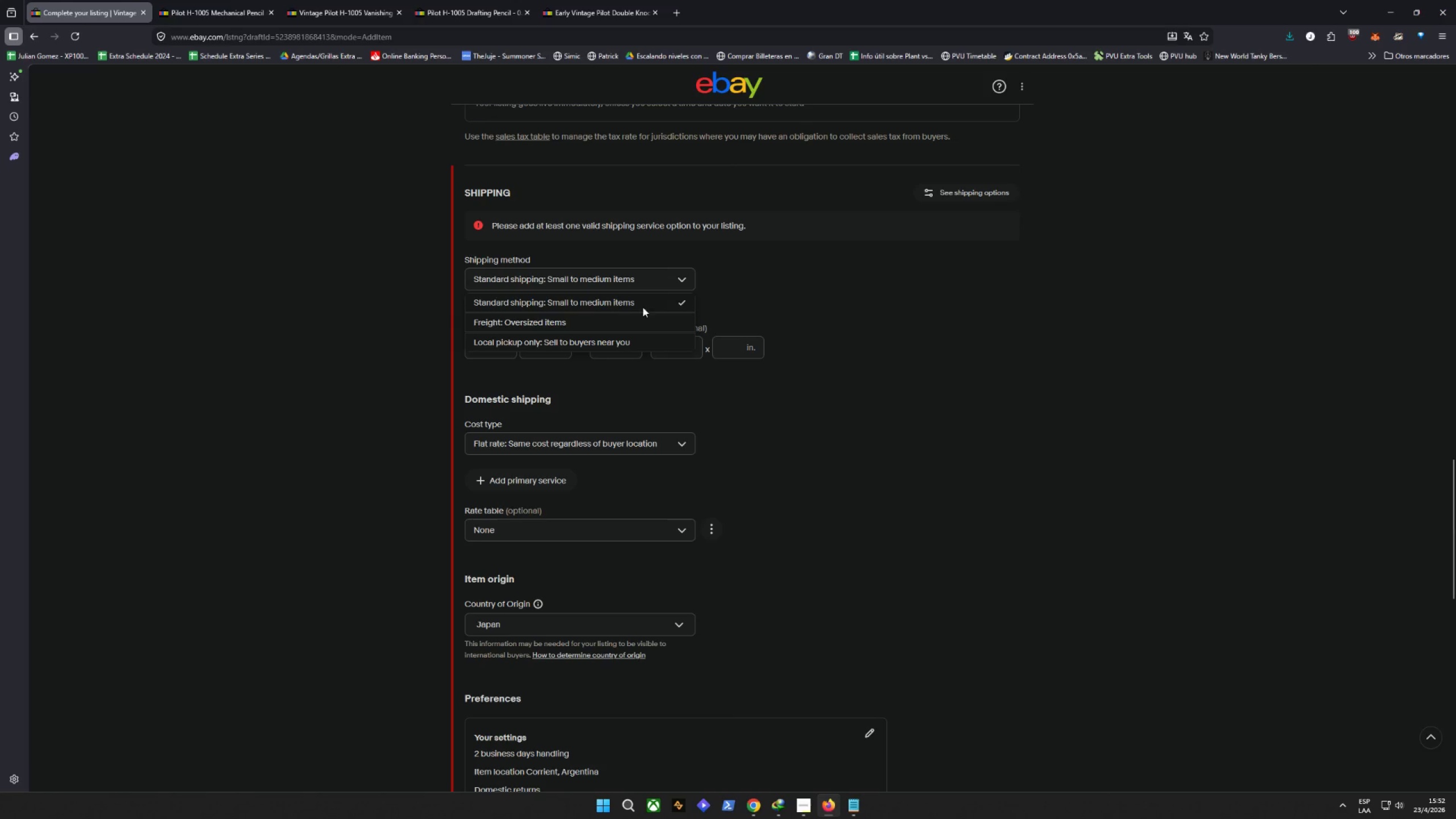 
left_click([833, 333])
 